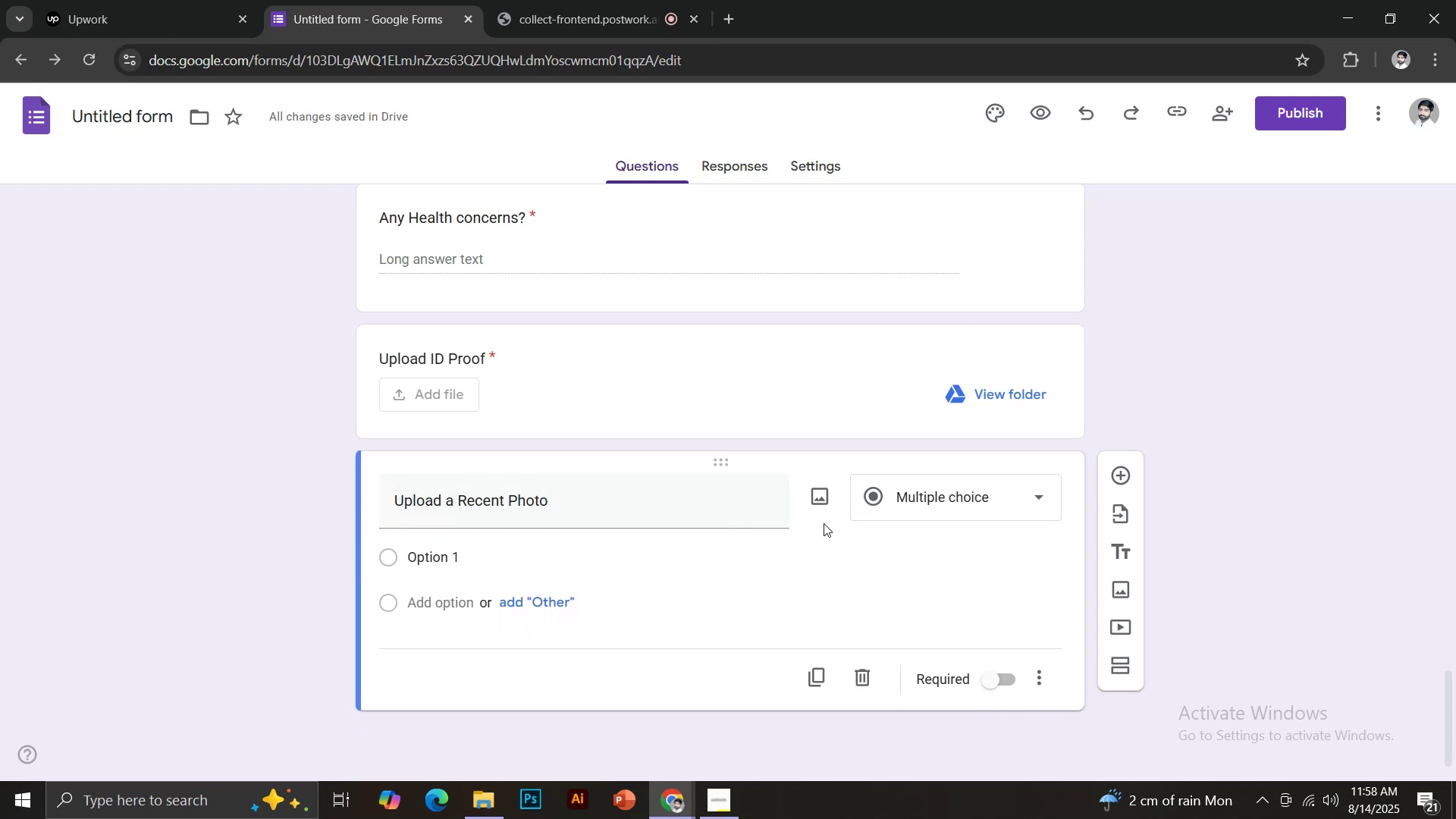 
left_click([899, 503])
 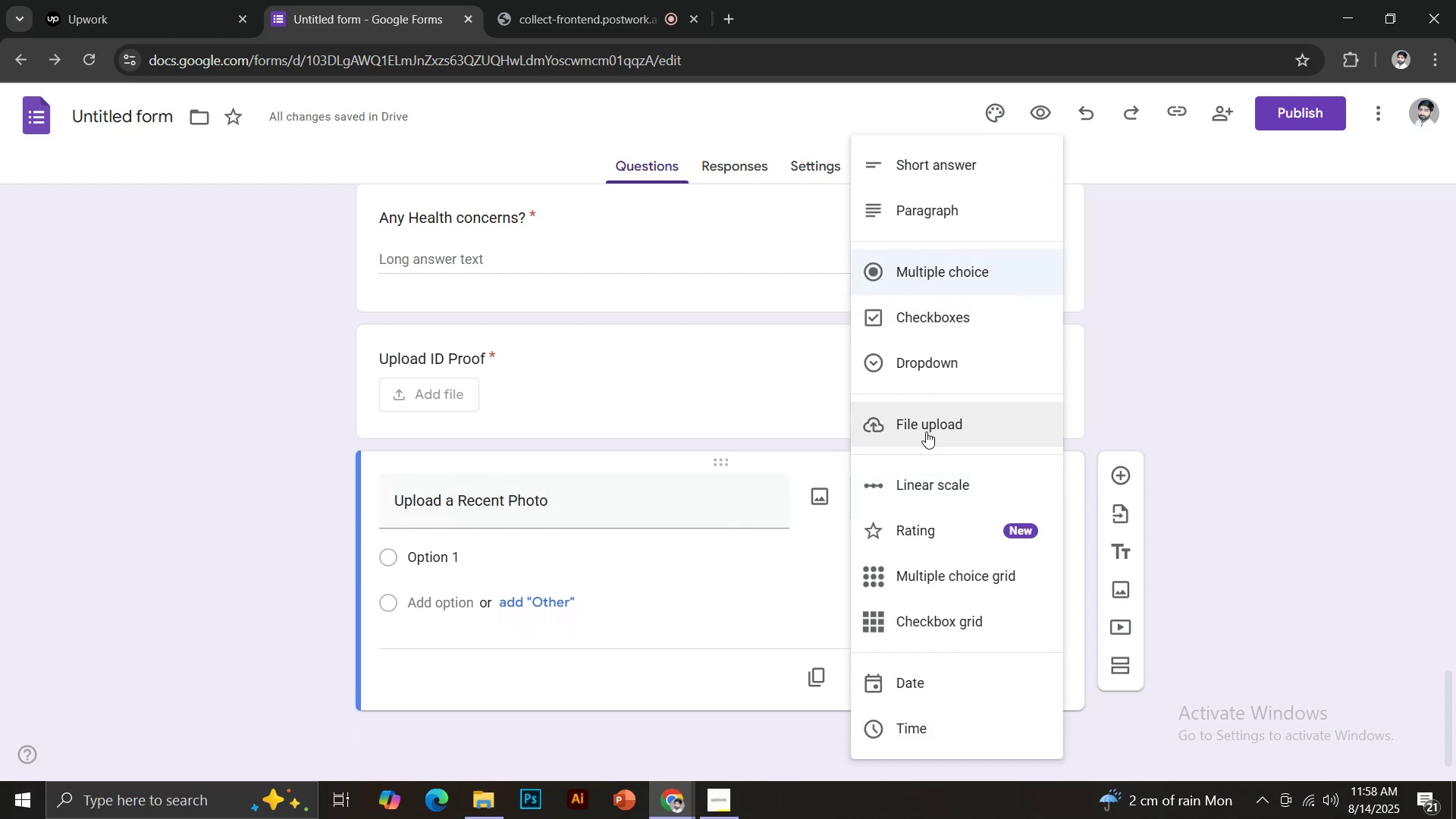 
left_click([921, 433])
 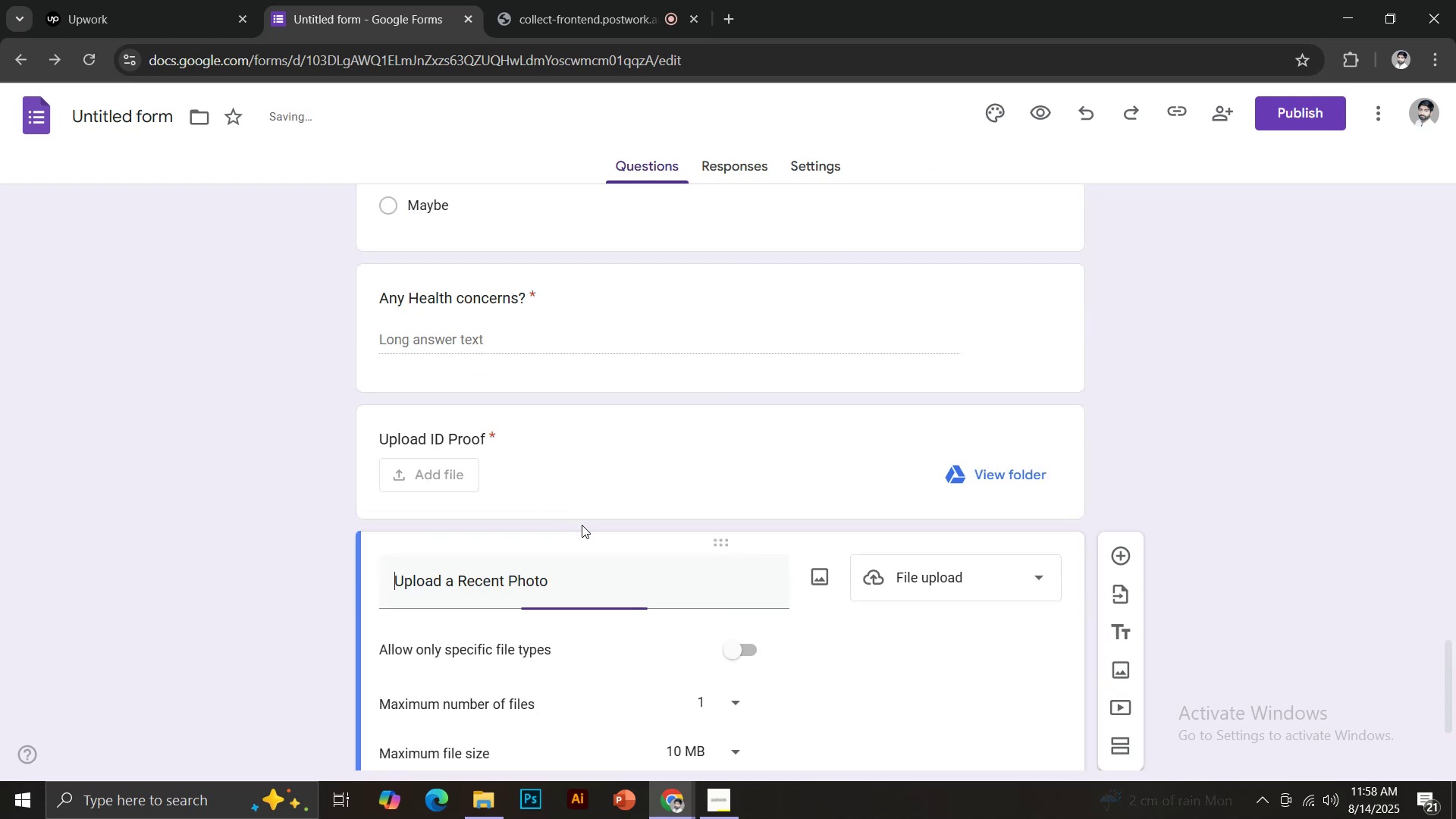 
scroll: coordinate [695, 502], scroll_direction: down, amount: 3.0
 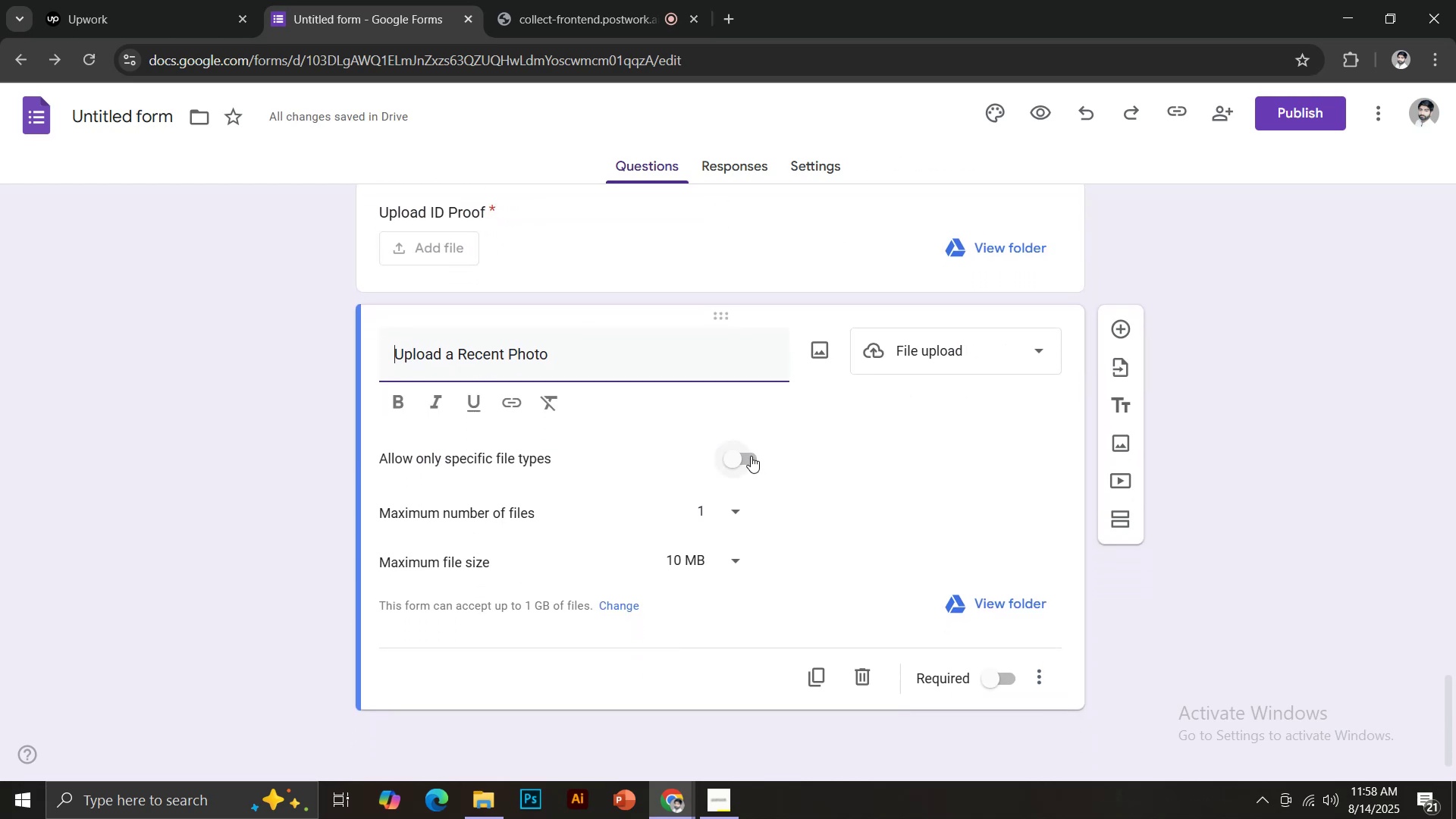 
double_click([749, 458])
 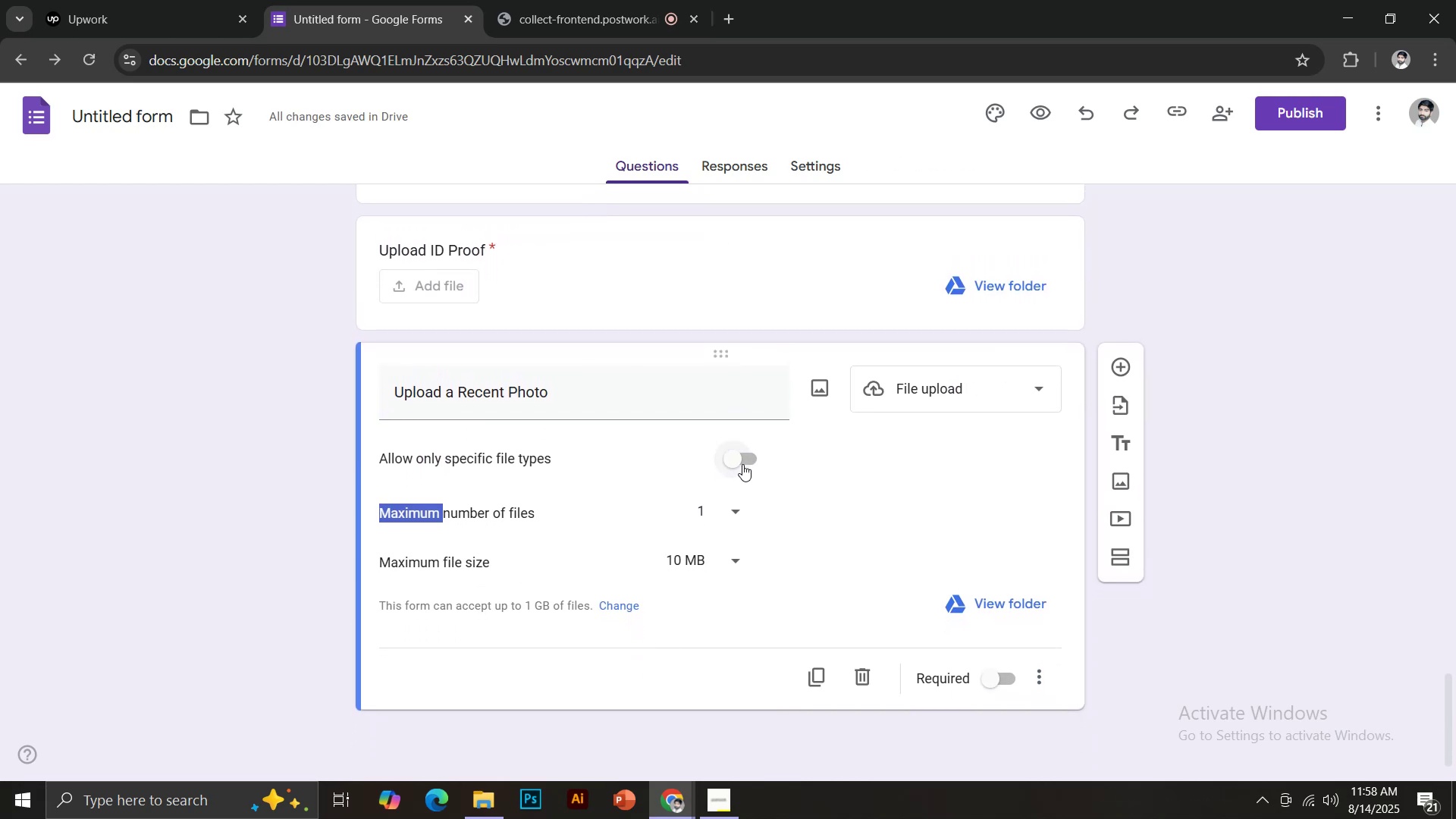 
left_click([736, 463])
 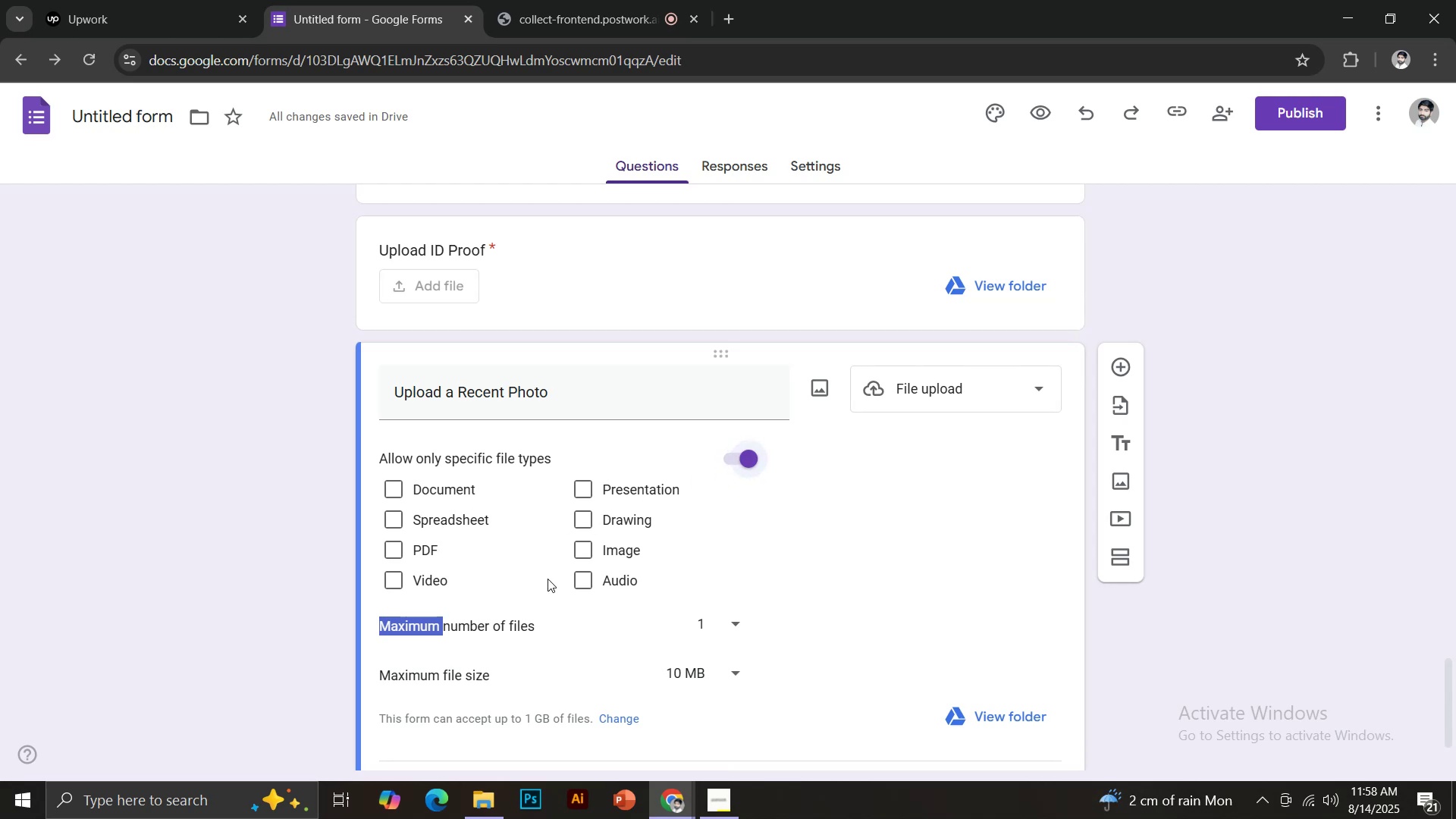 
left_click([584, 552])
 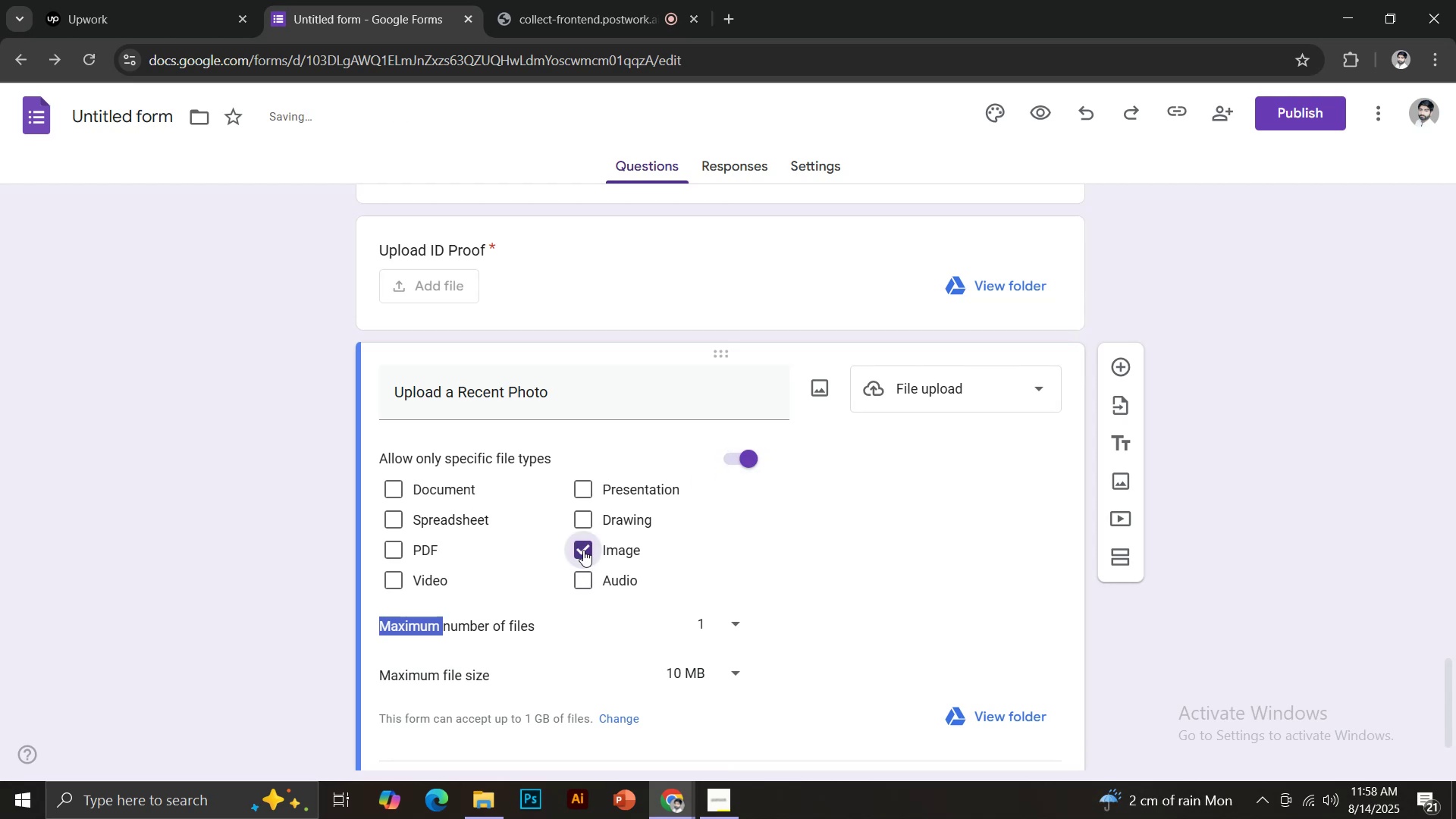 
scroll: coordinate [667, 535], scroll_direction: down, amount: 2.0
 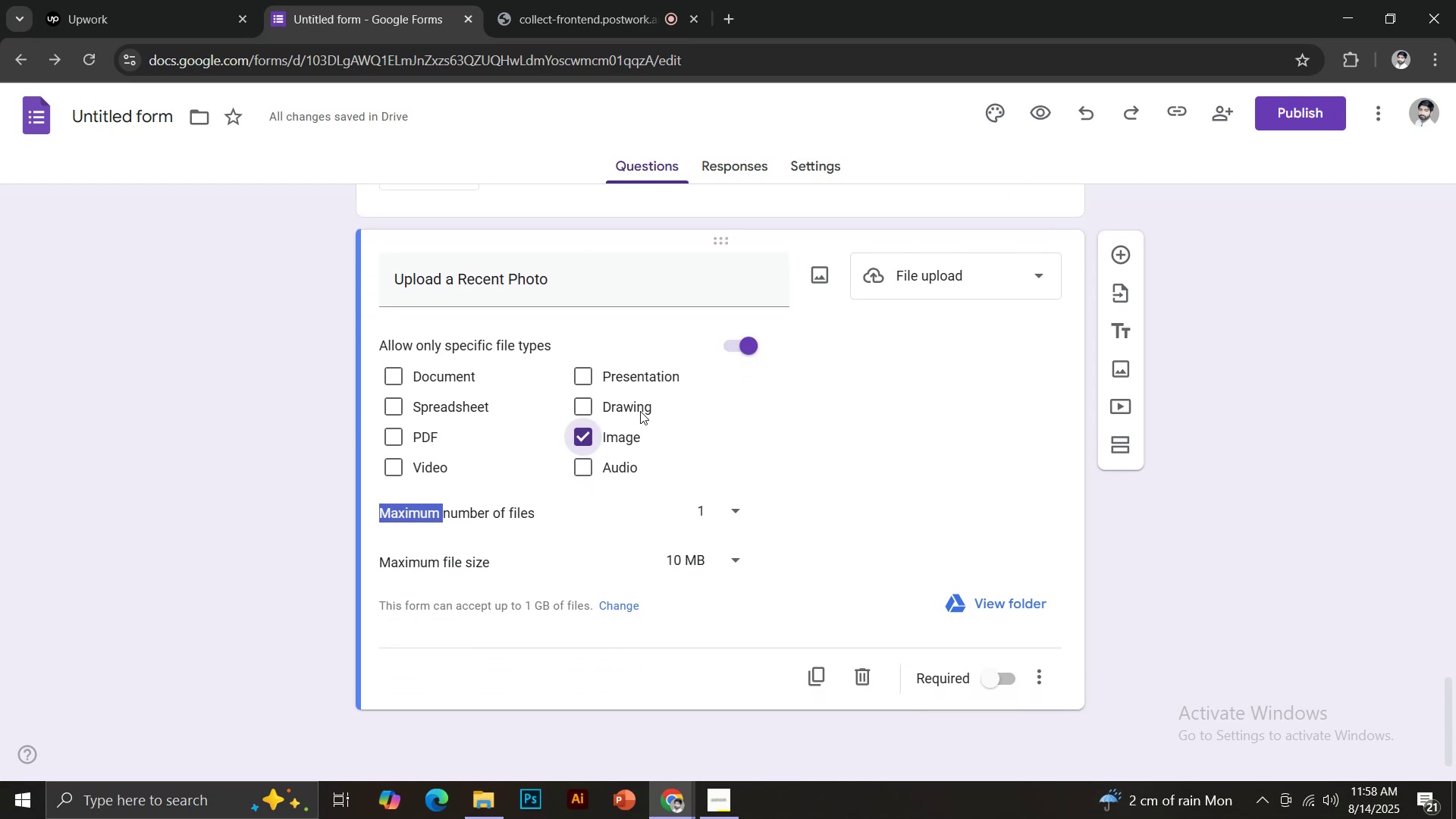 
left_click([988, 670])
 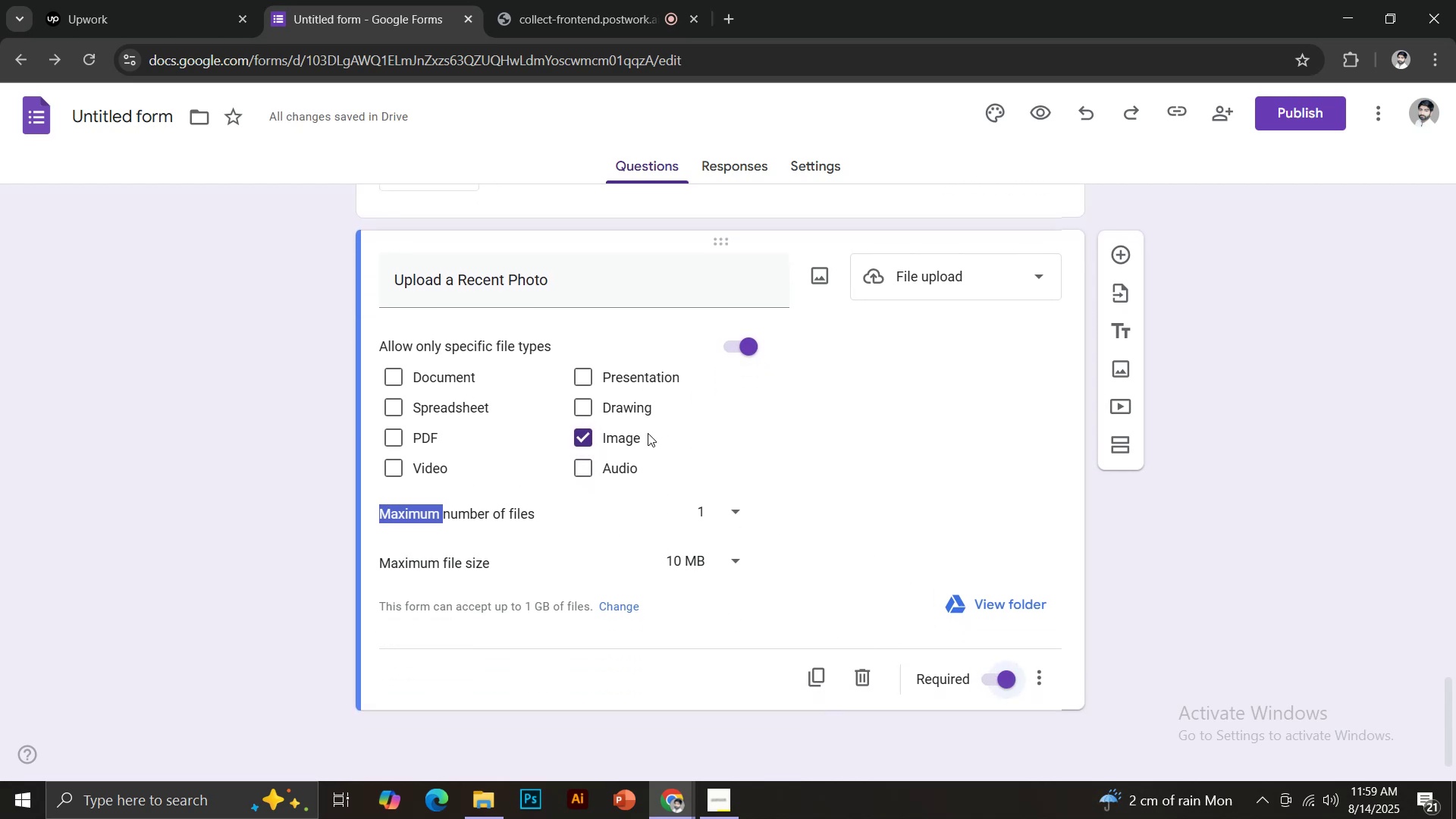 
left_click([1123, 254])
 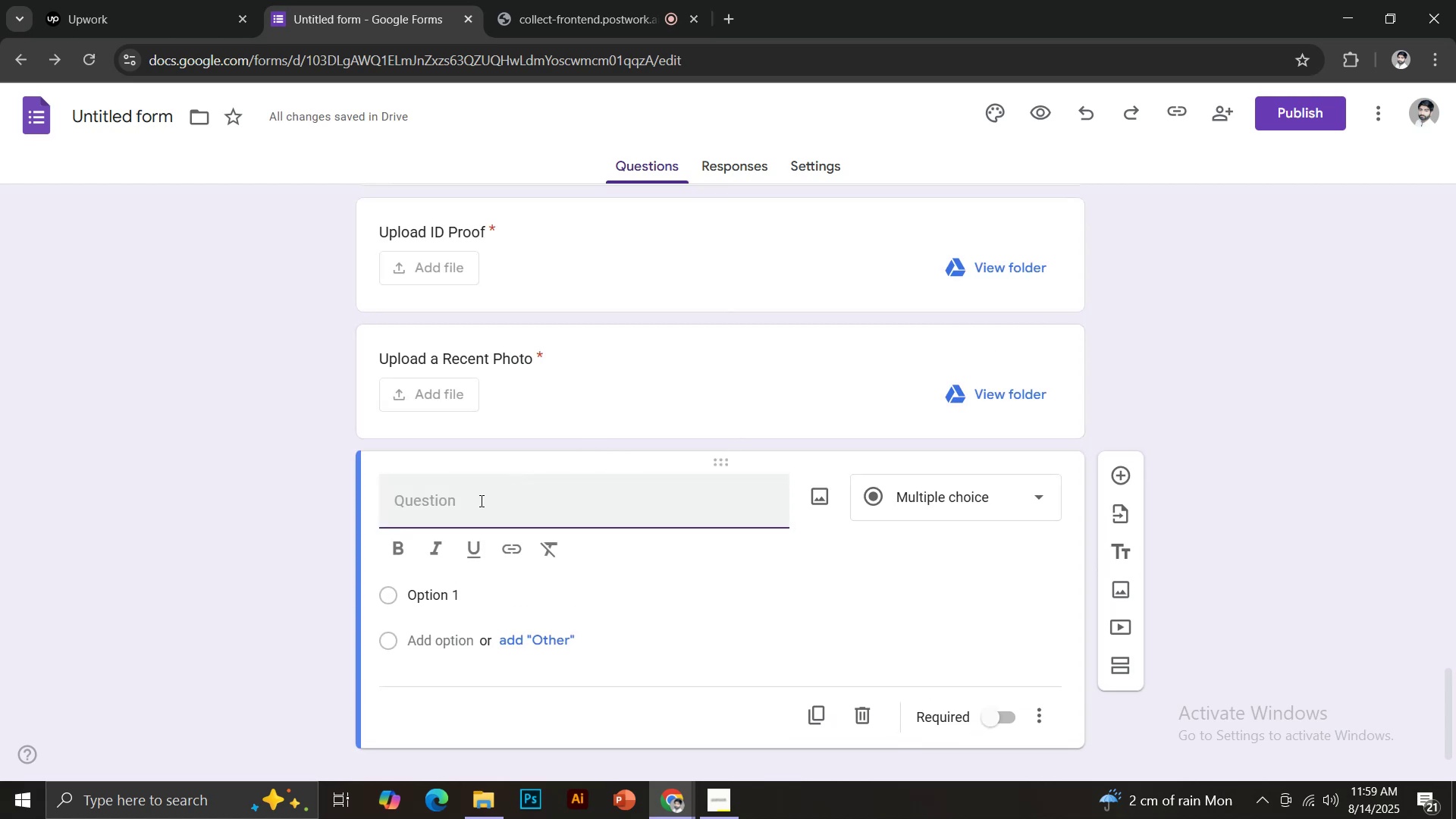 
type(Rate your comfort in public speal)
key(Backspace)
type(king)
 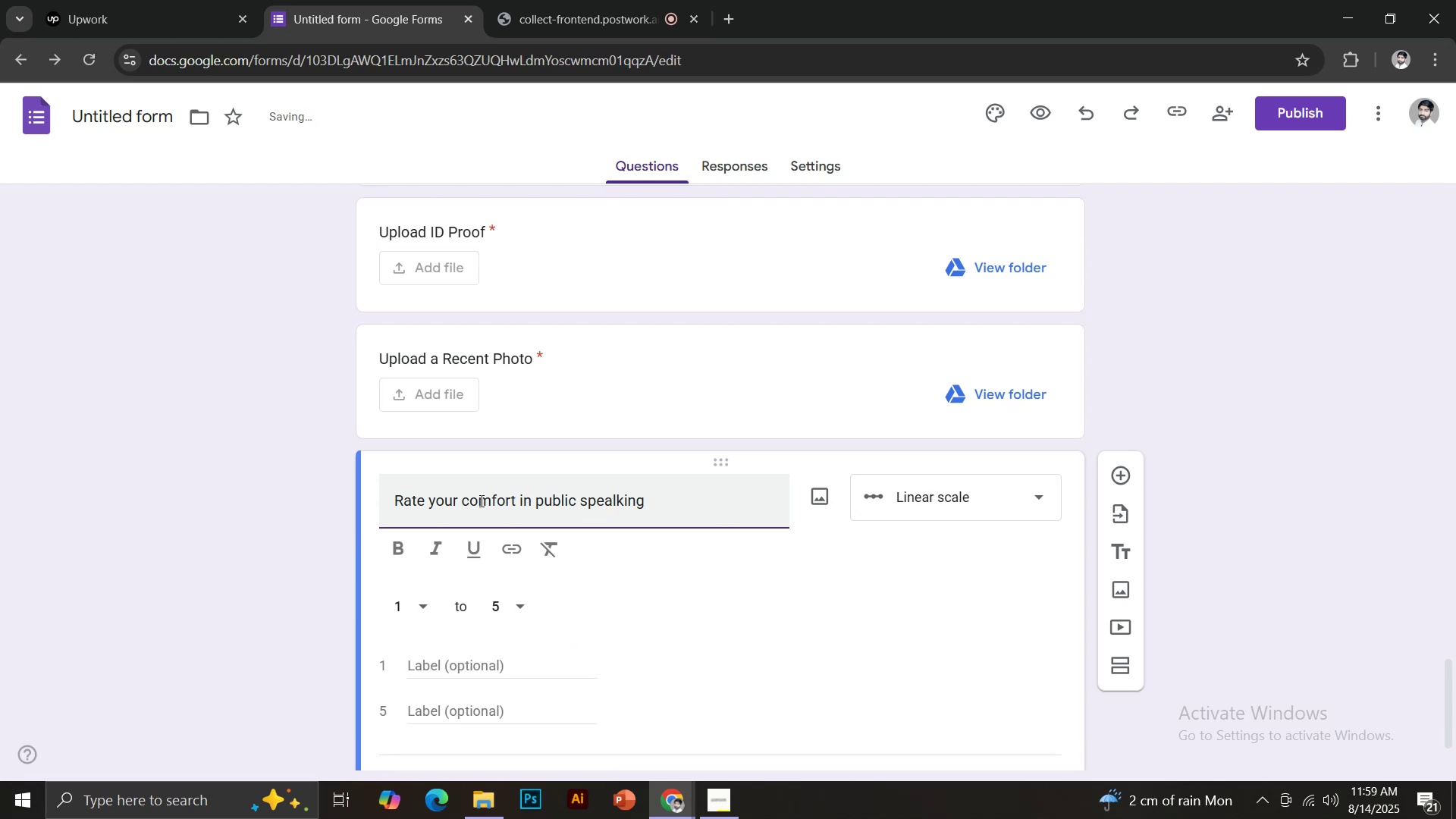 
scroll: coordinate [403, 447], scroll_direction: down, amount: 3.0
 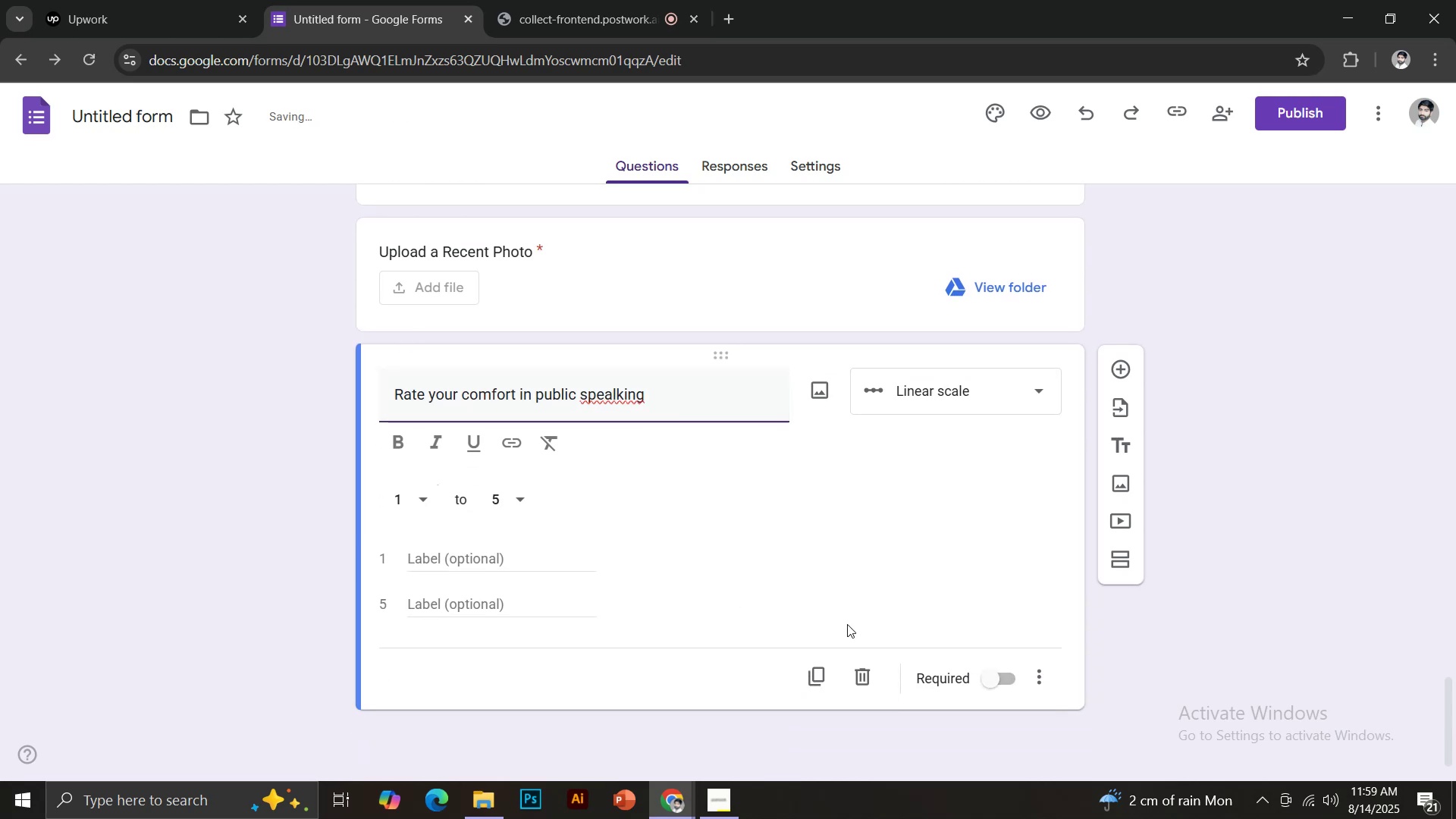 
left_click([989, 676])
 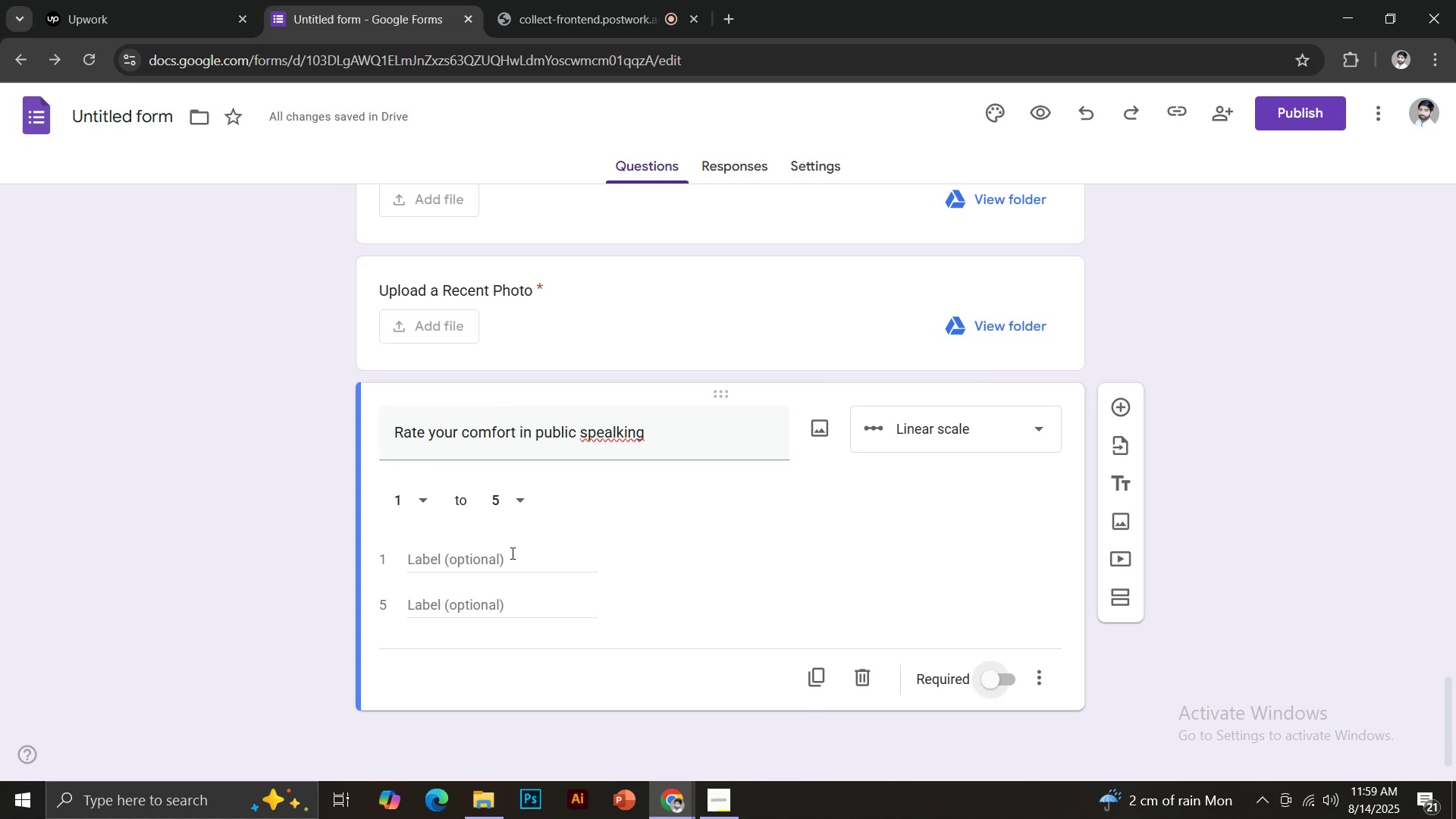 
right_click([610, 435])
 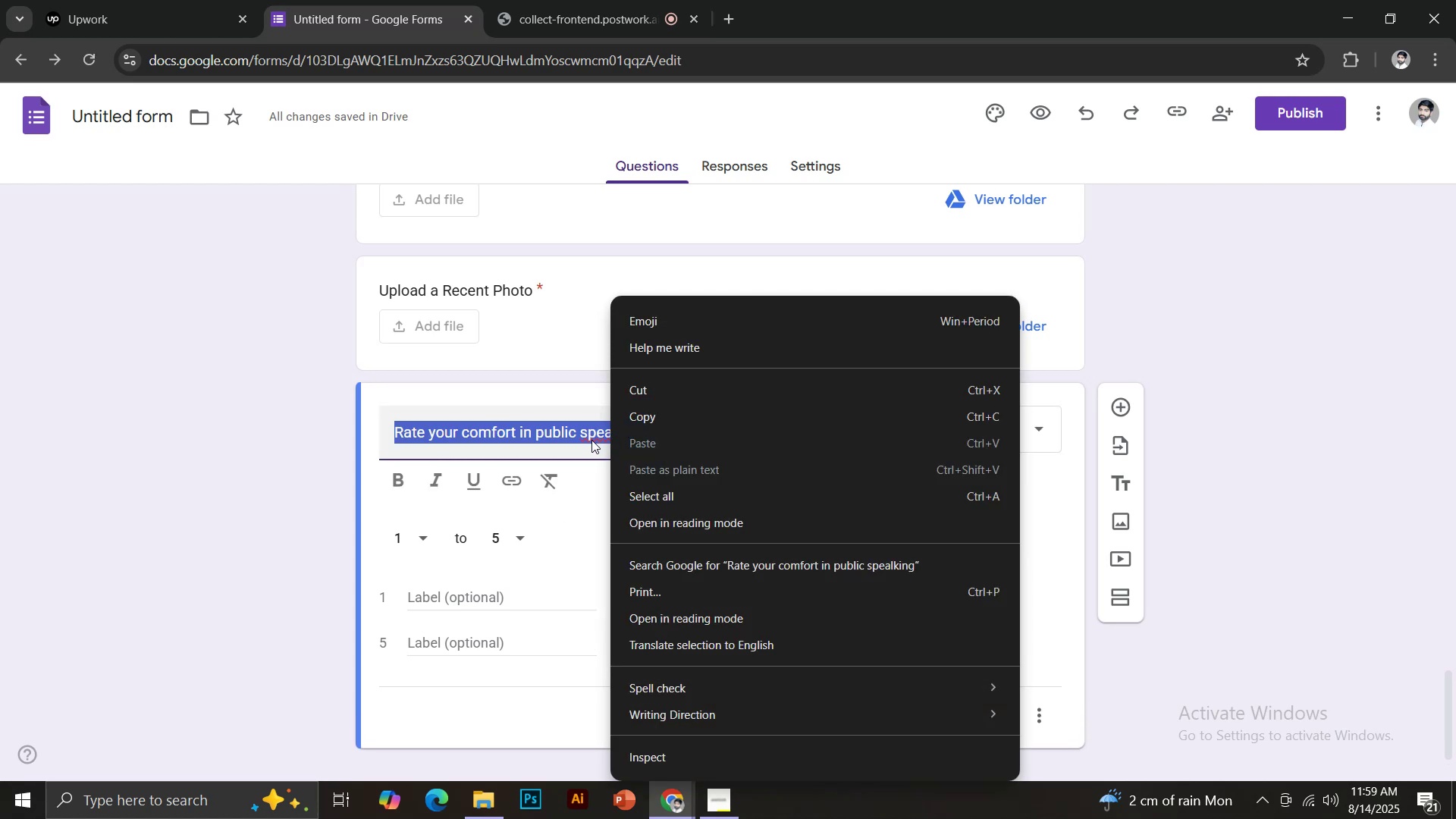 
double_click([595, 440])
 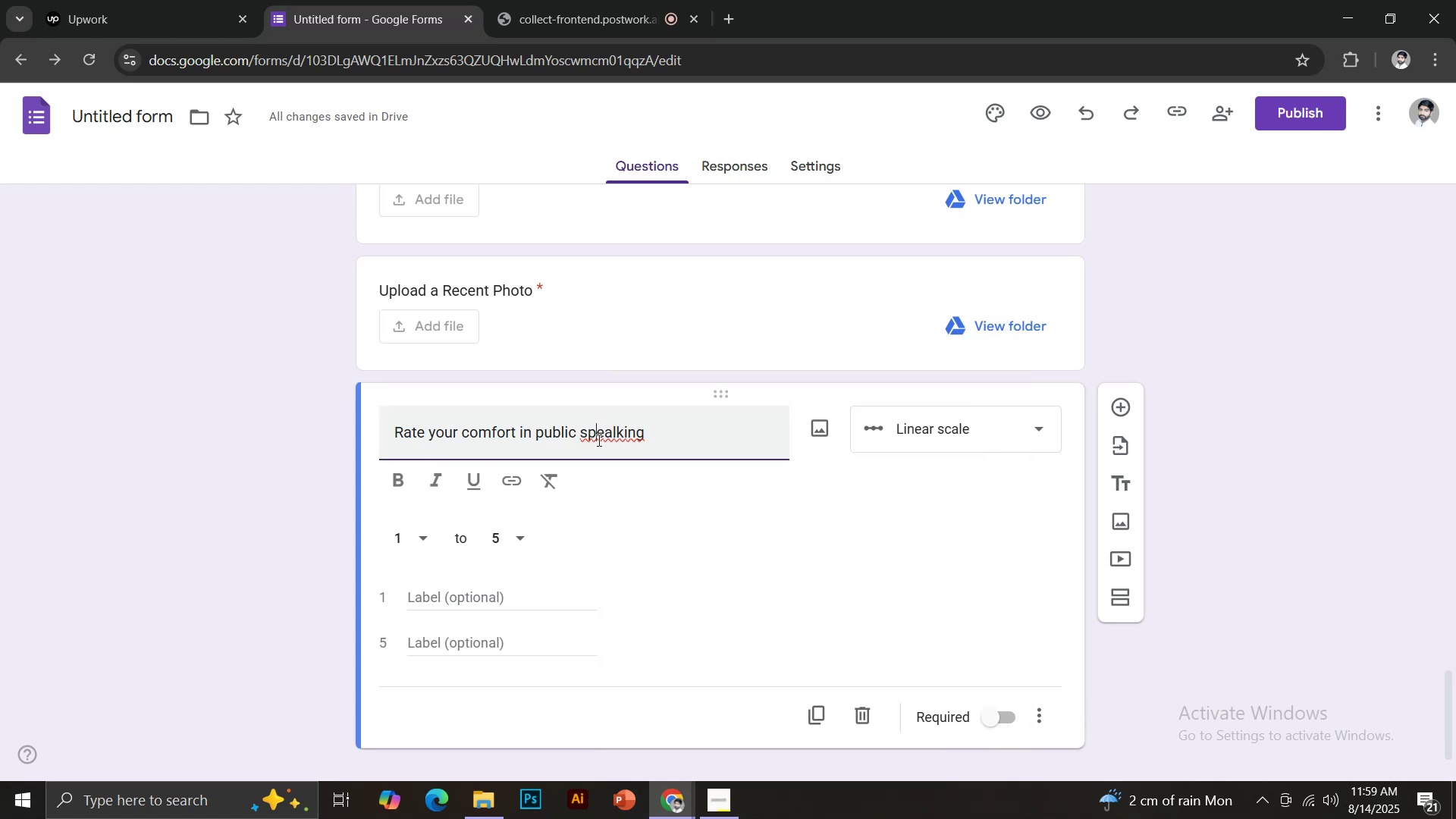 
right_click([598, 440])
 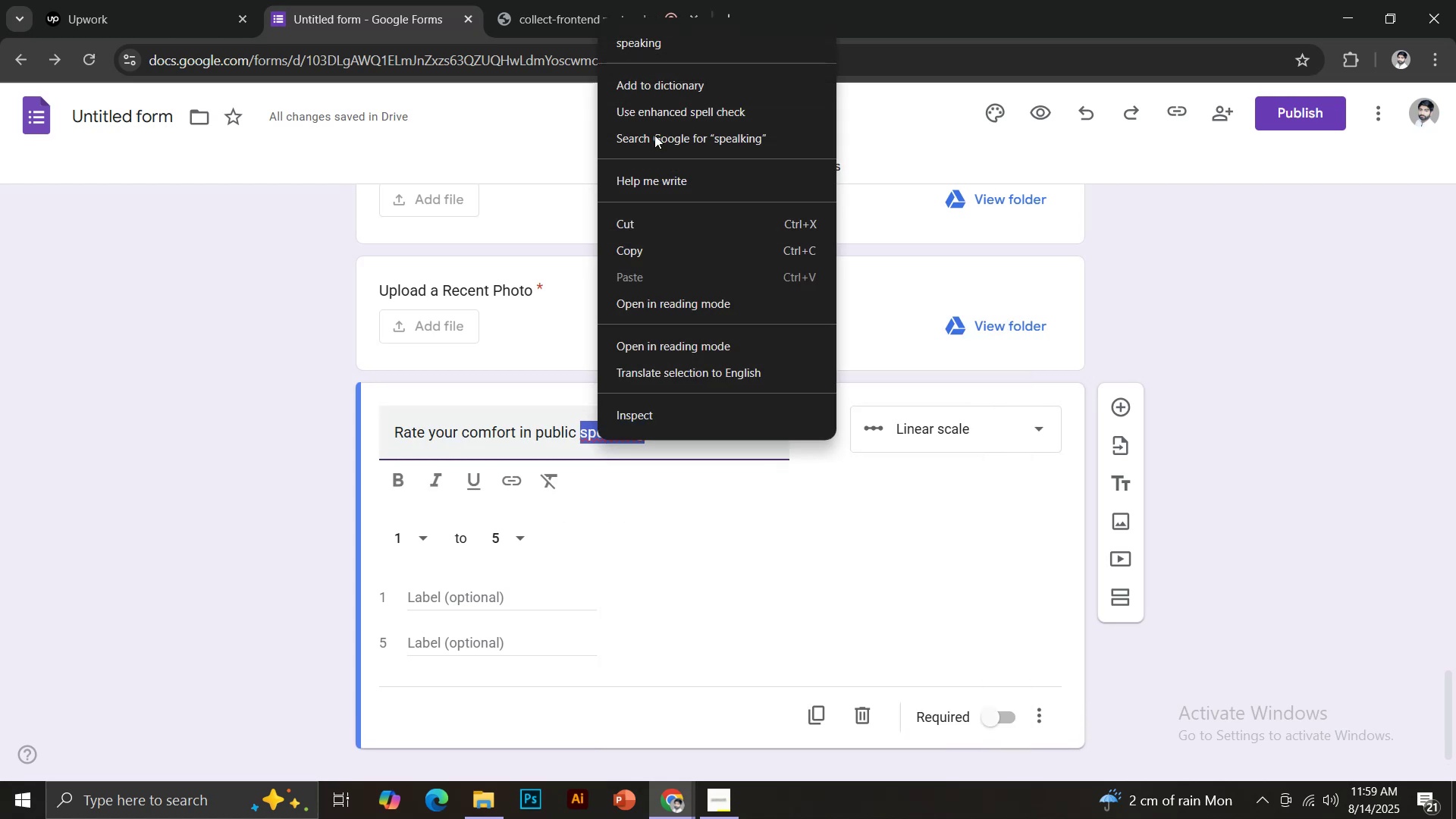 
left_click([648, 36])
 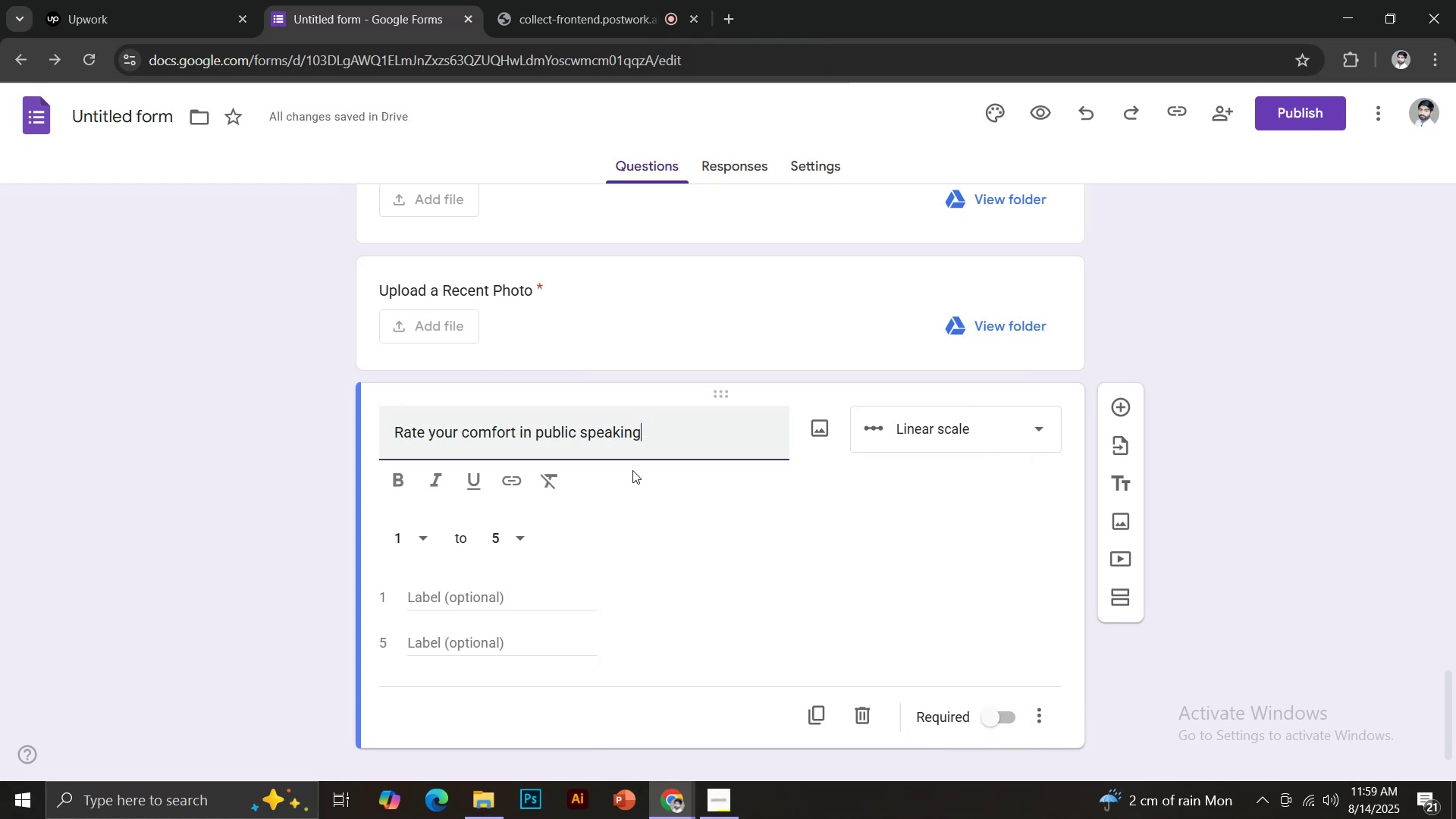 
scroll: coordinate [645, 508], scroll_direction: down, amount: 1.0
 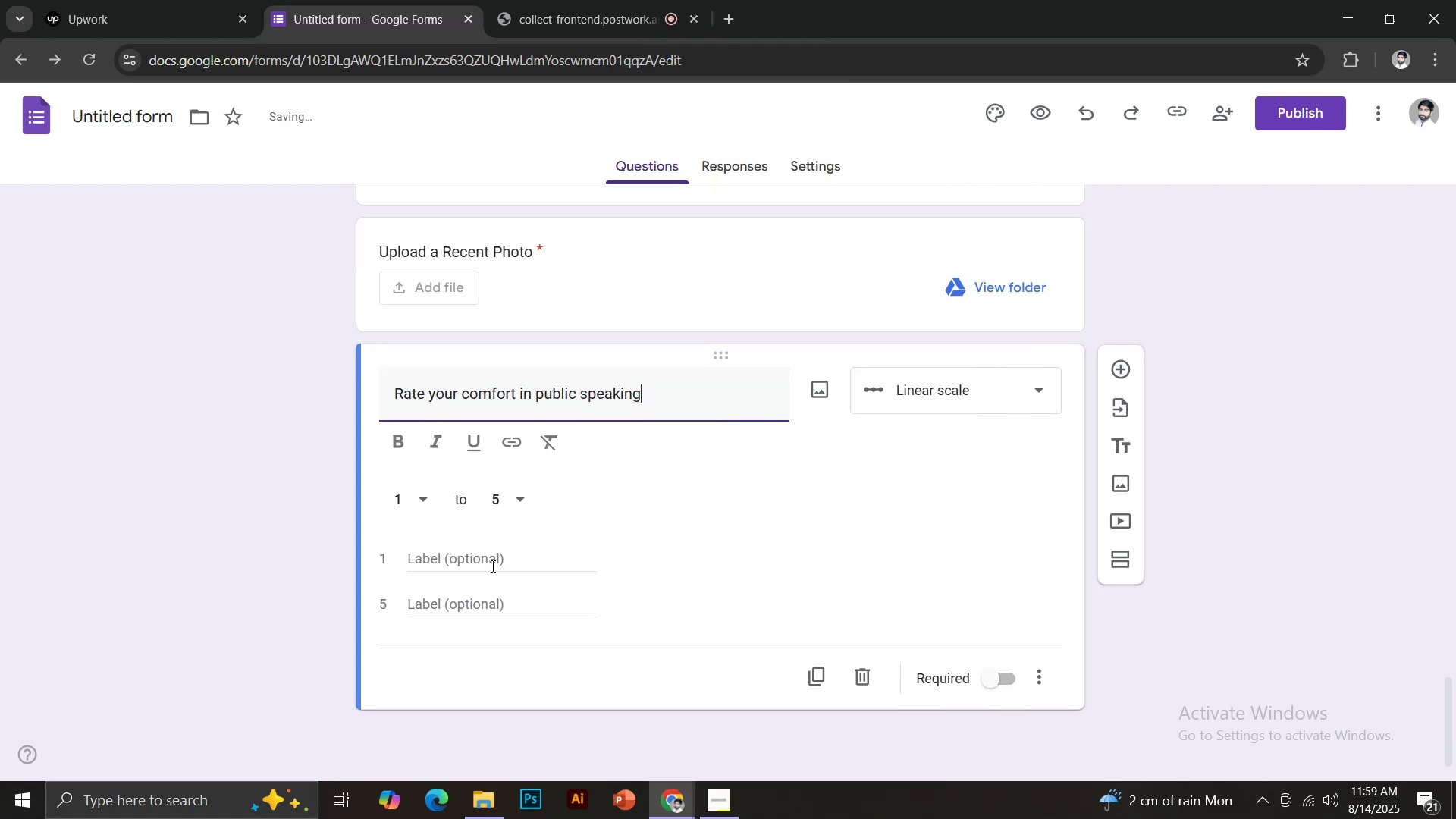 
left_click([304, 552])
 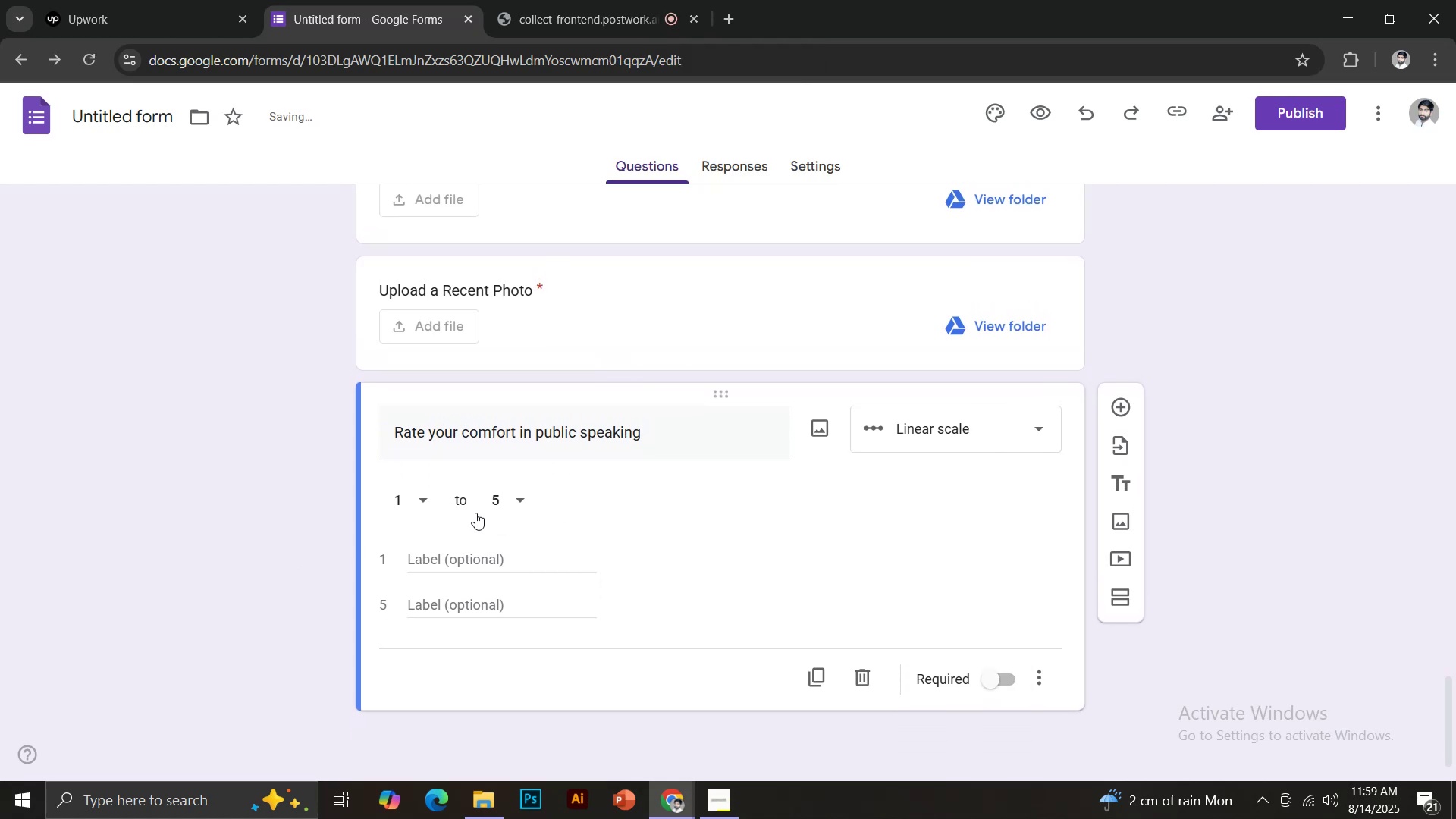 
left_click([431, 500])
 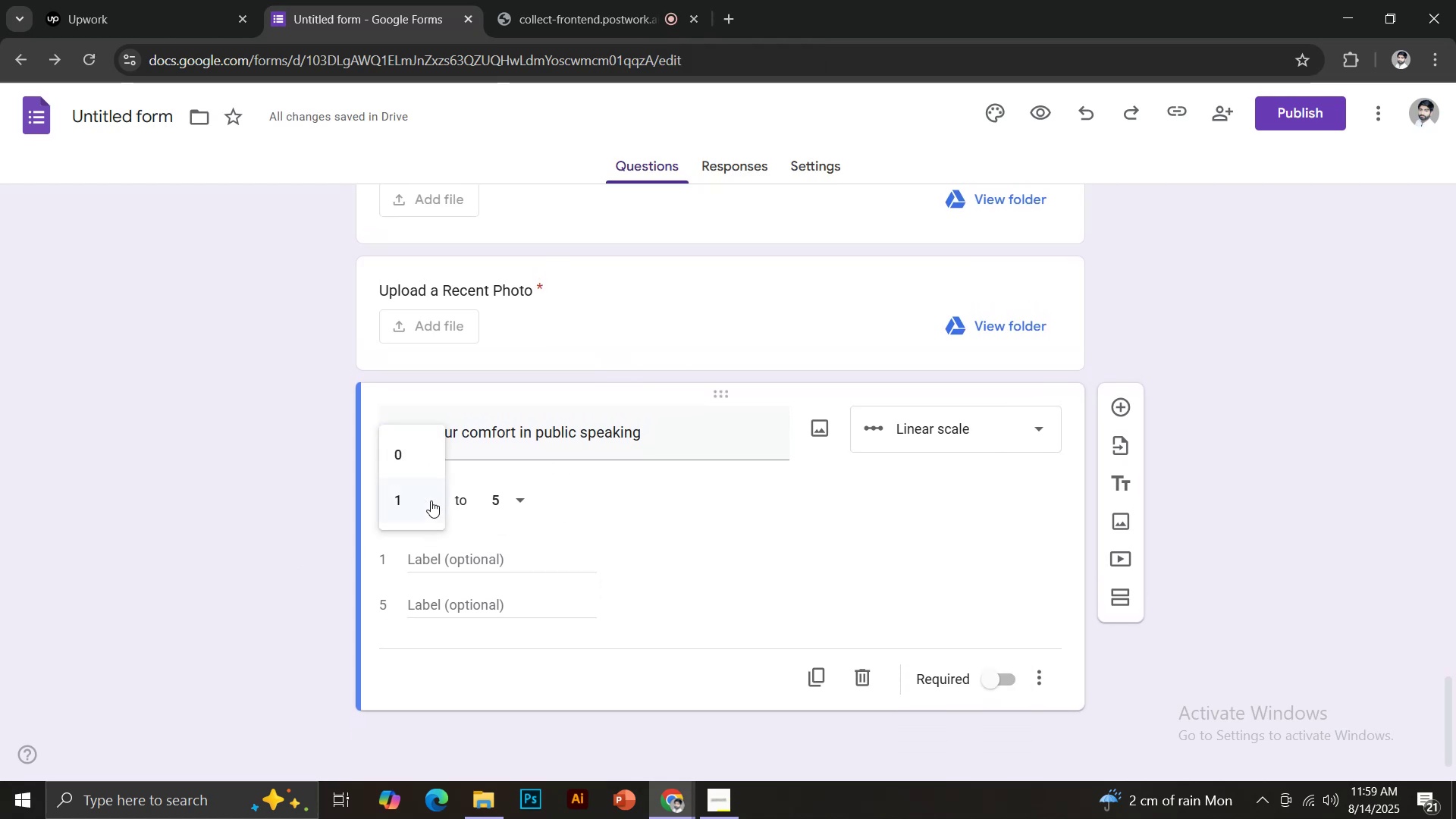 
left_click([431, 500])
 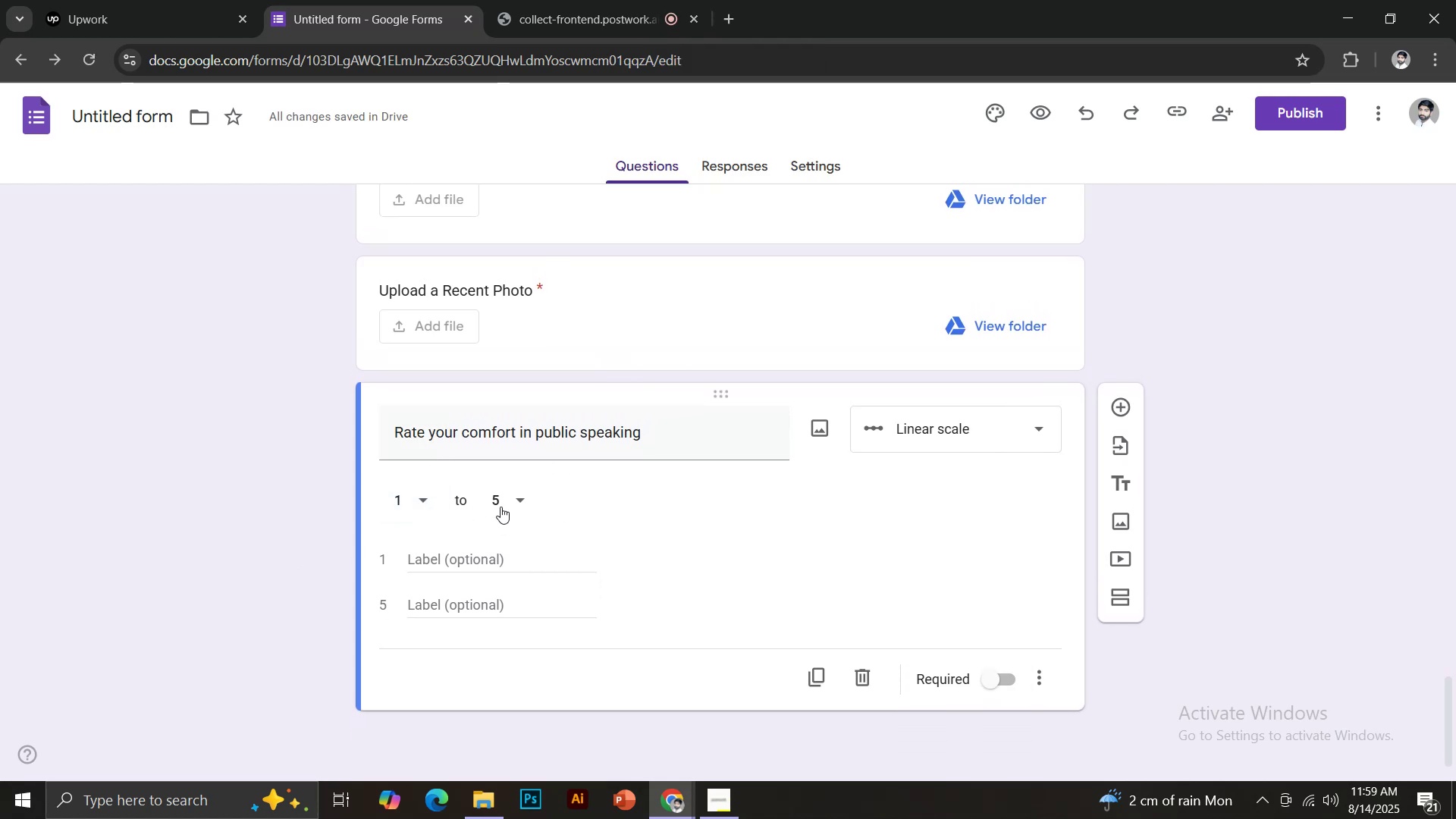 
left_click([516, 507])
 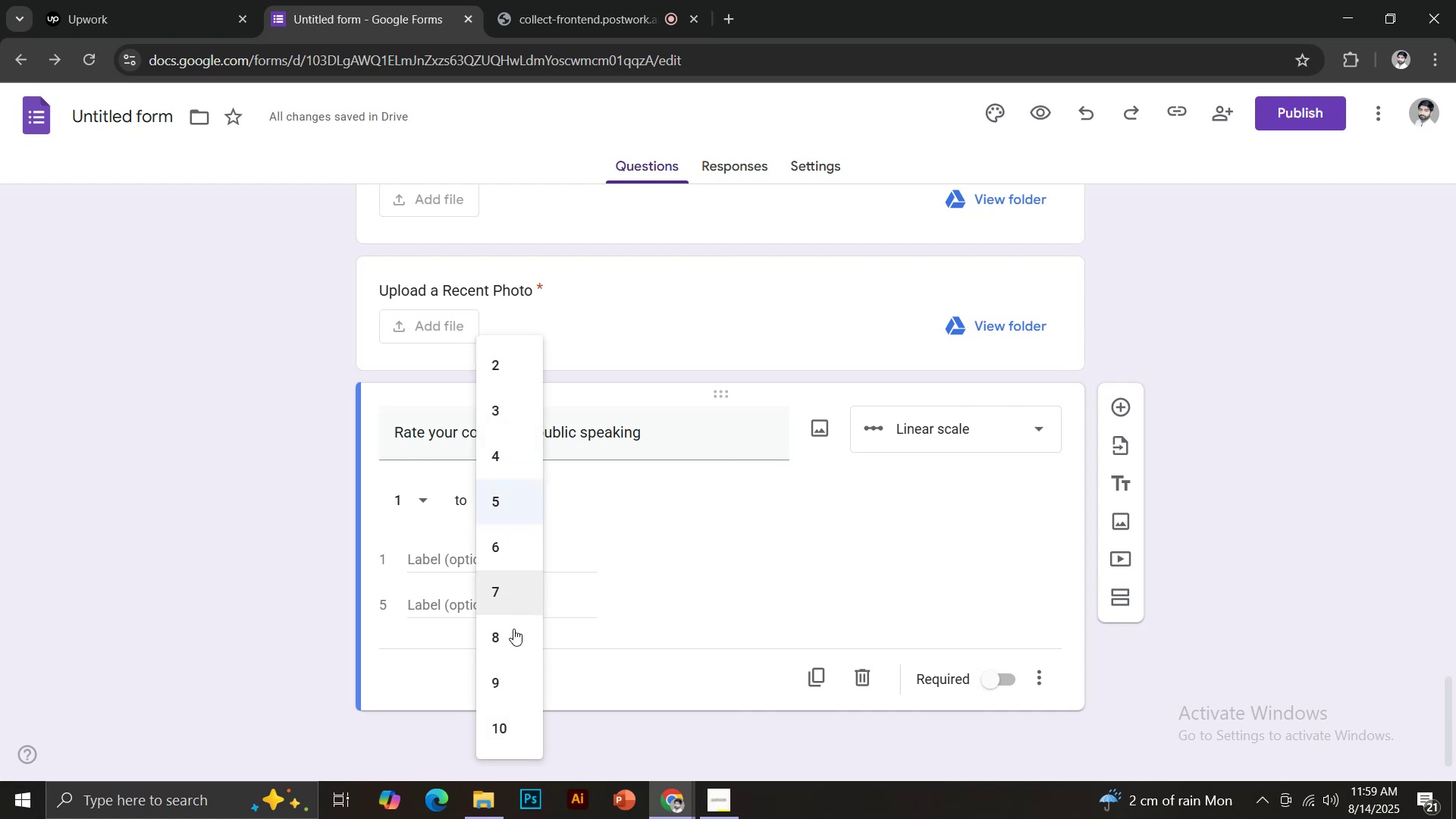 
left_click([512, 722])
 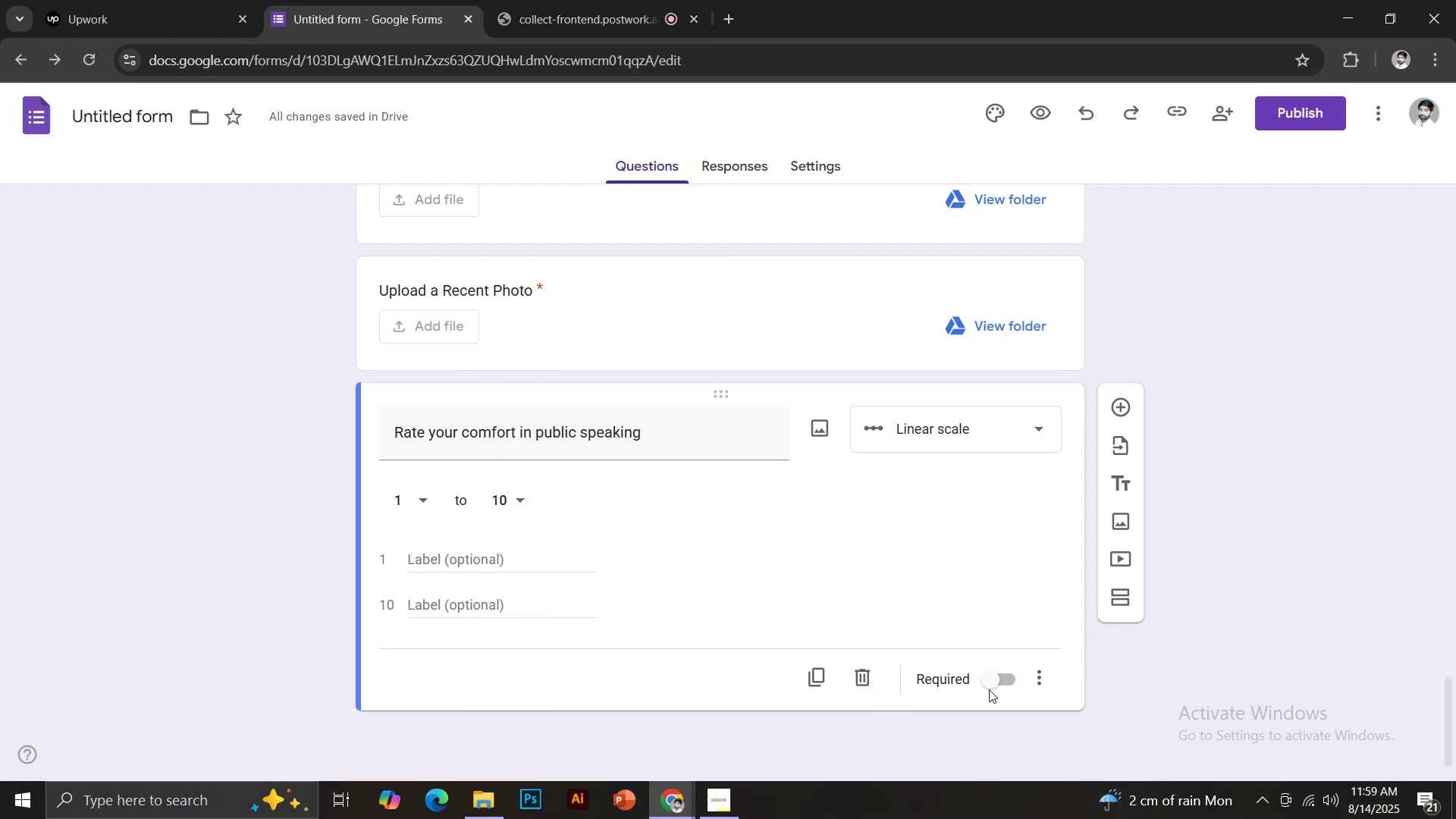 
left_click([996, 682])
 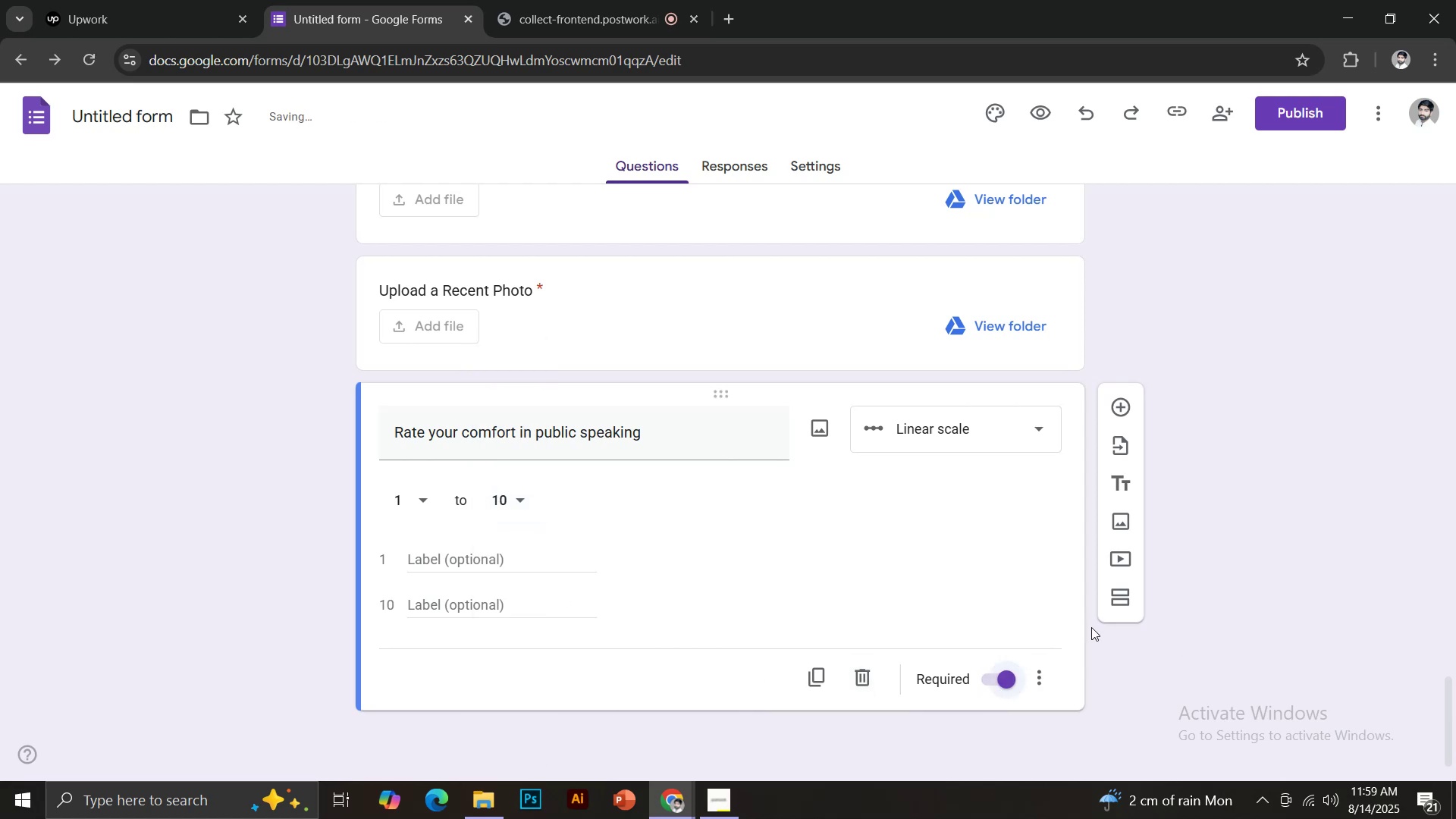 
left_click([1119, 405])
 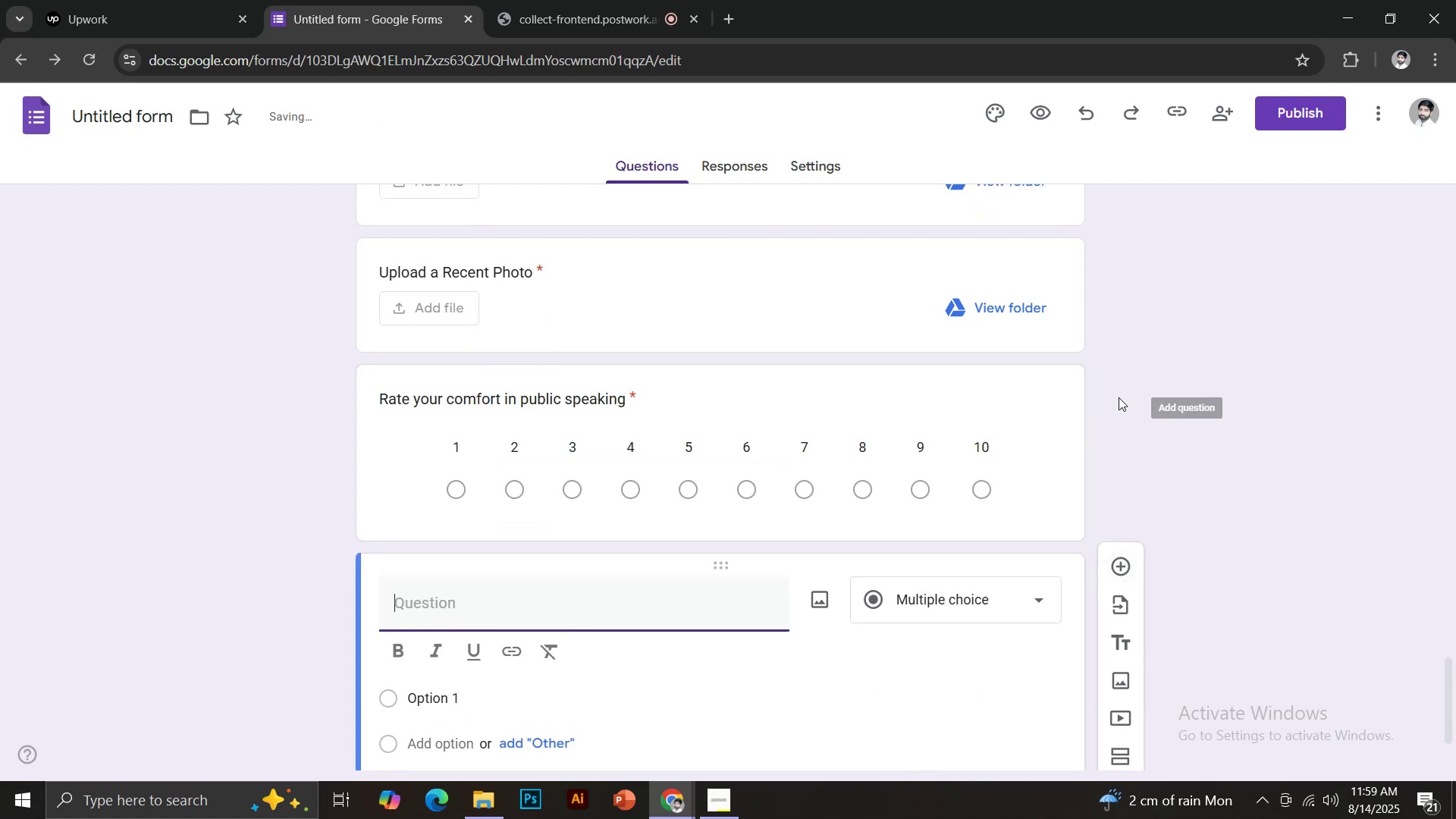 
scroll: coordinate [1034, 469], scroll_direction: down, amount: 3.0
 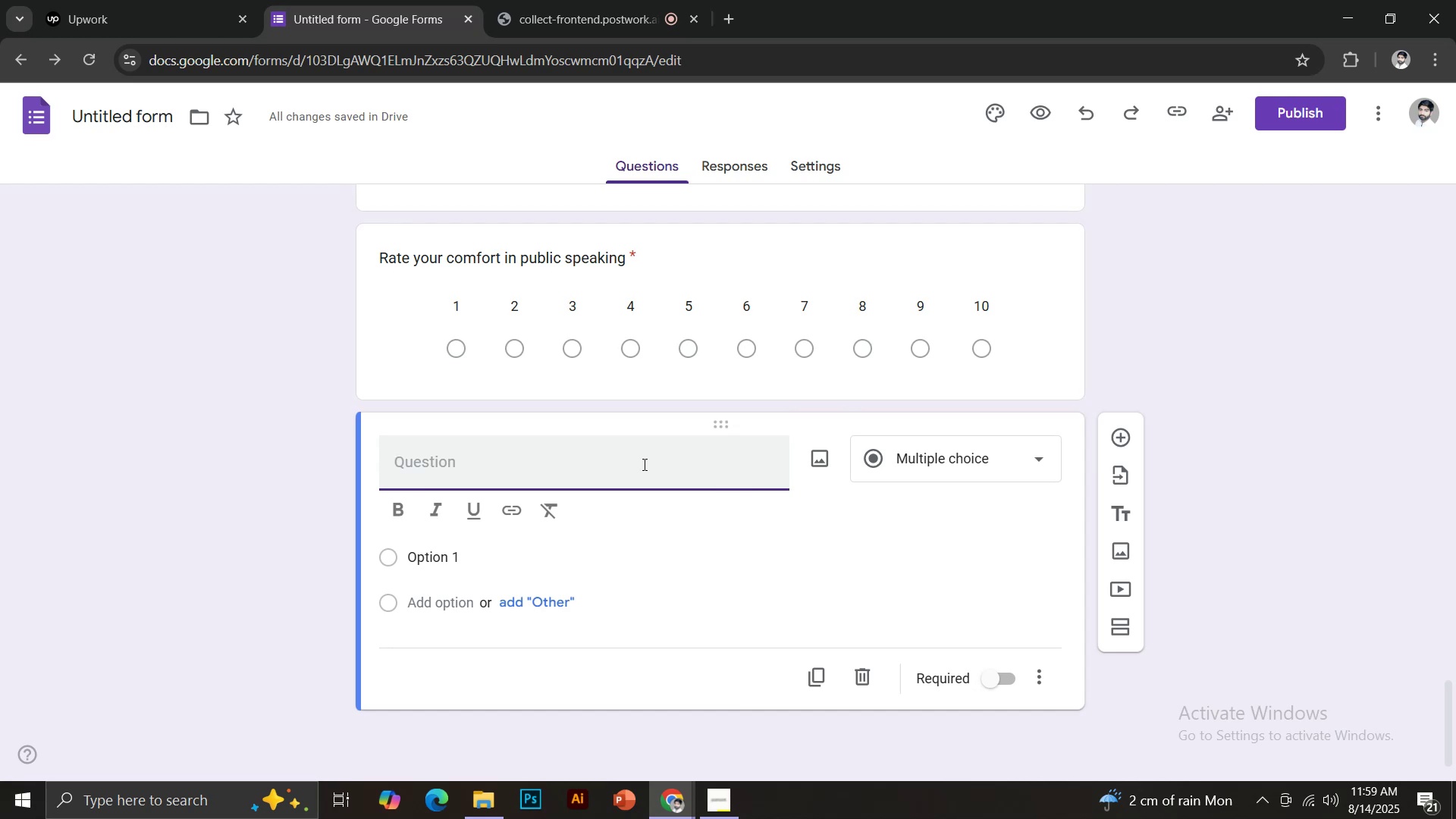 
type(Preferred CO)
key(Backspace)
type(ommunication method)
 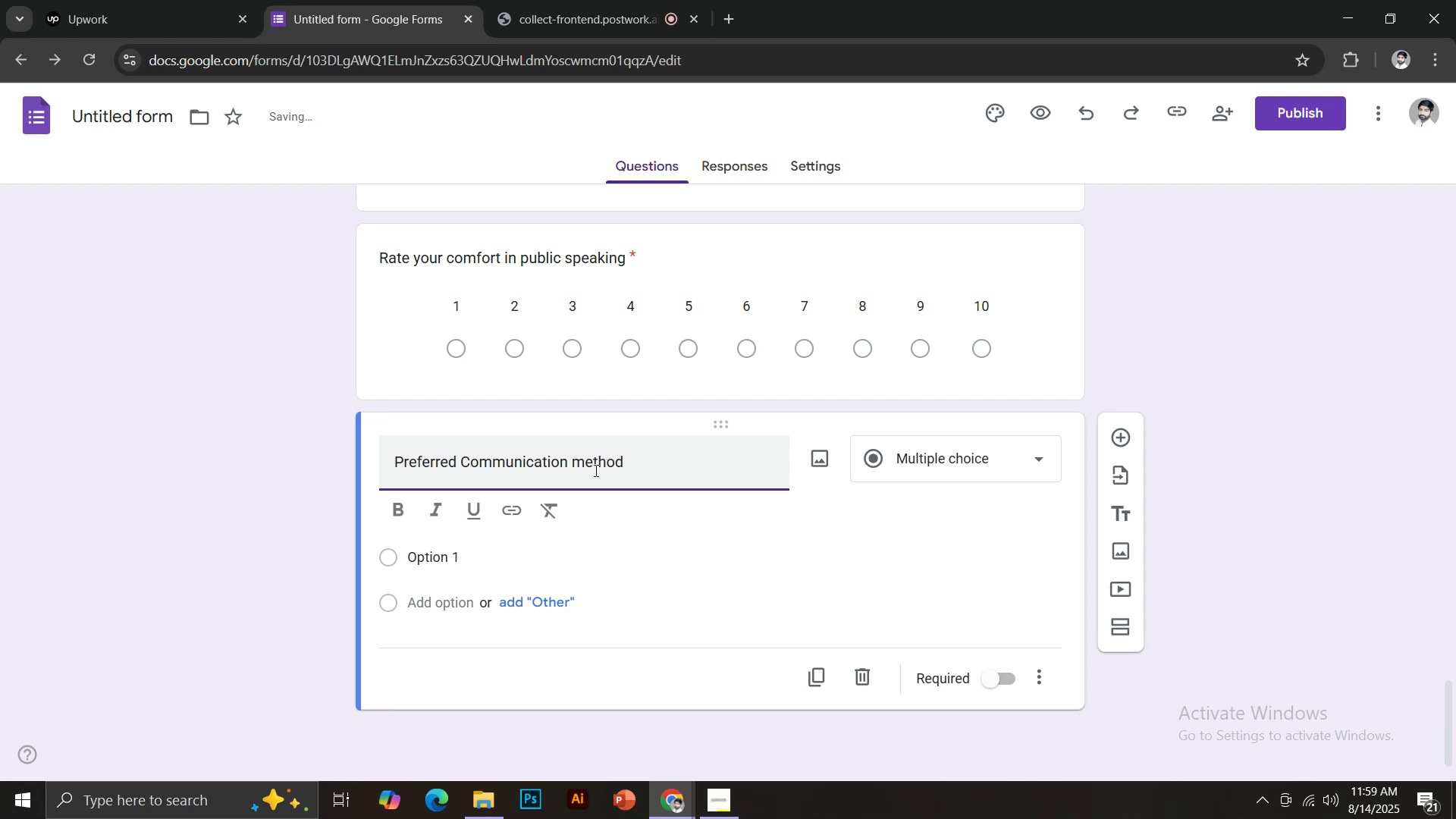 
left_click([994, 466])
 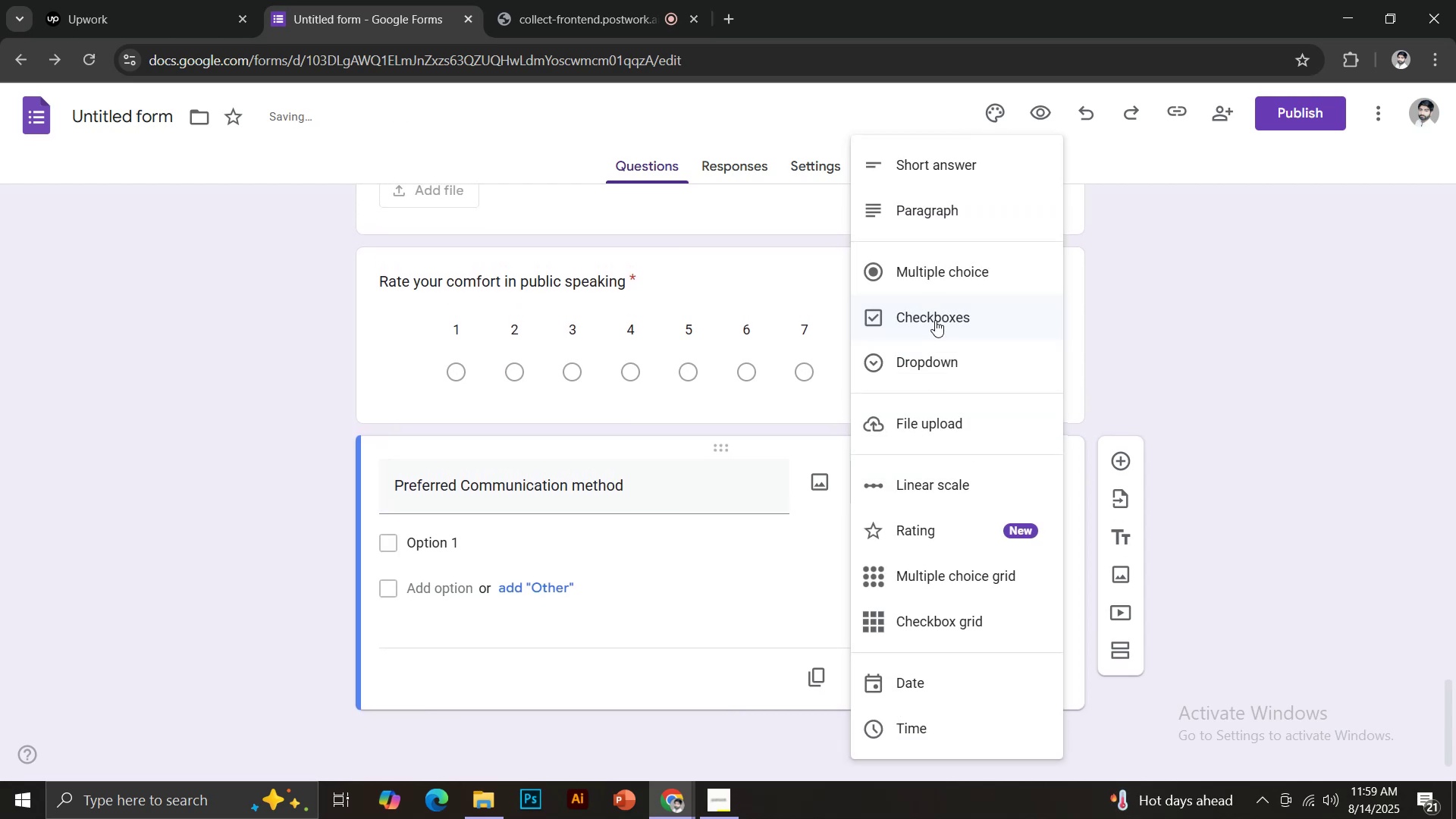 
left_click([924, 361])
 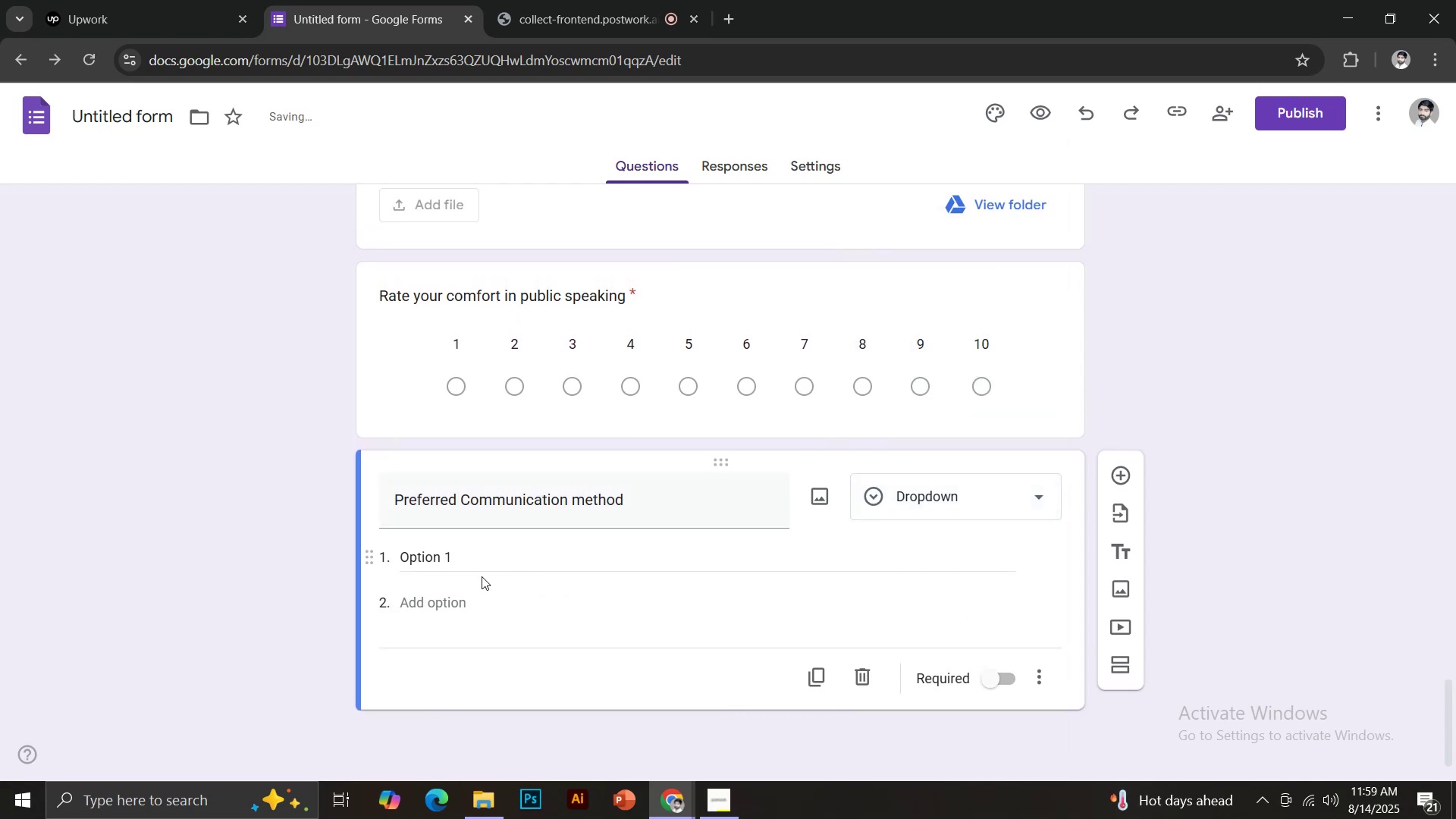 
left_click([447, 561])
 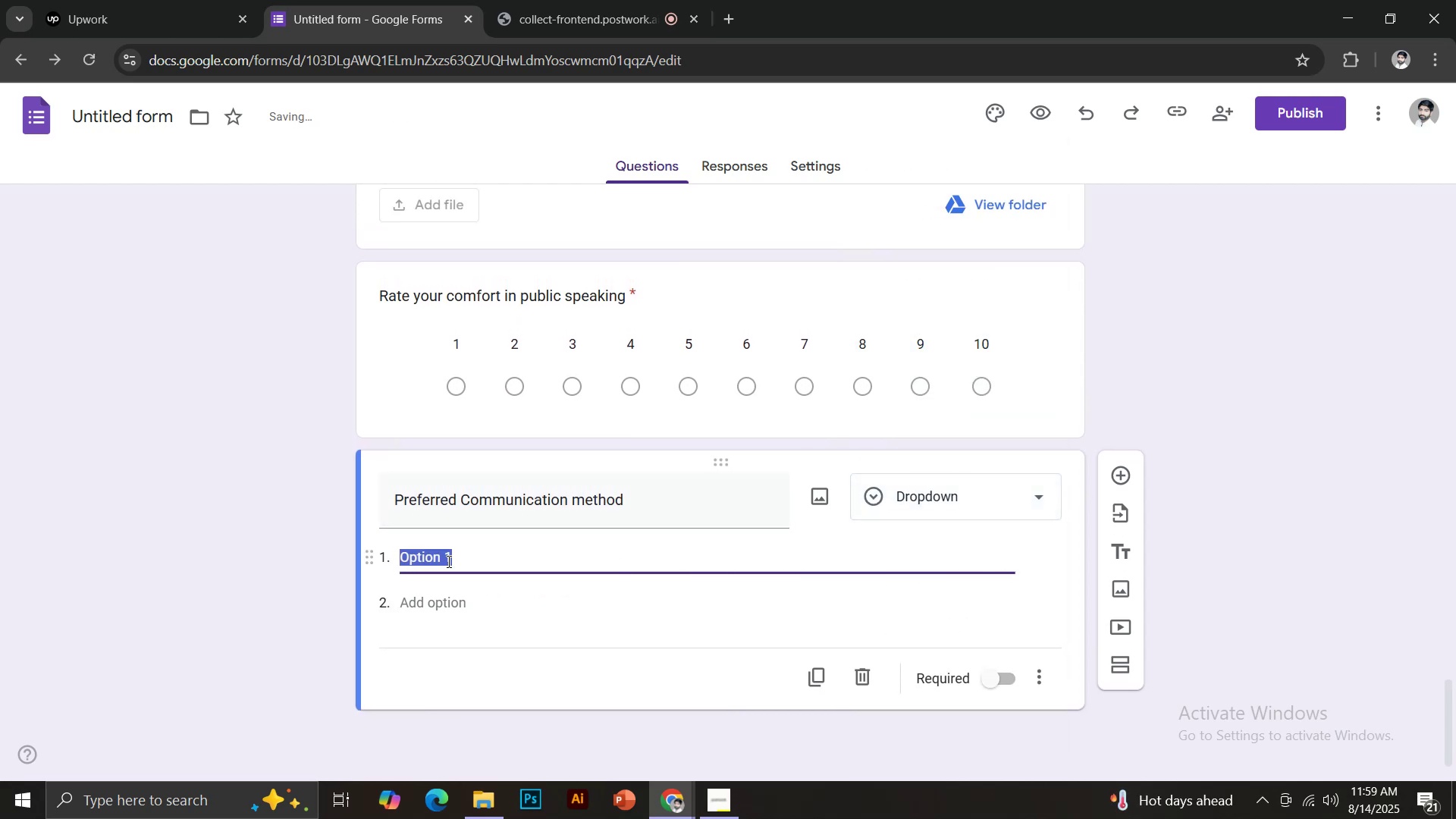 
type(Phone)
 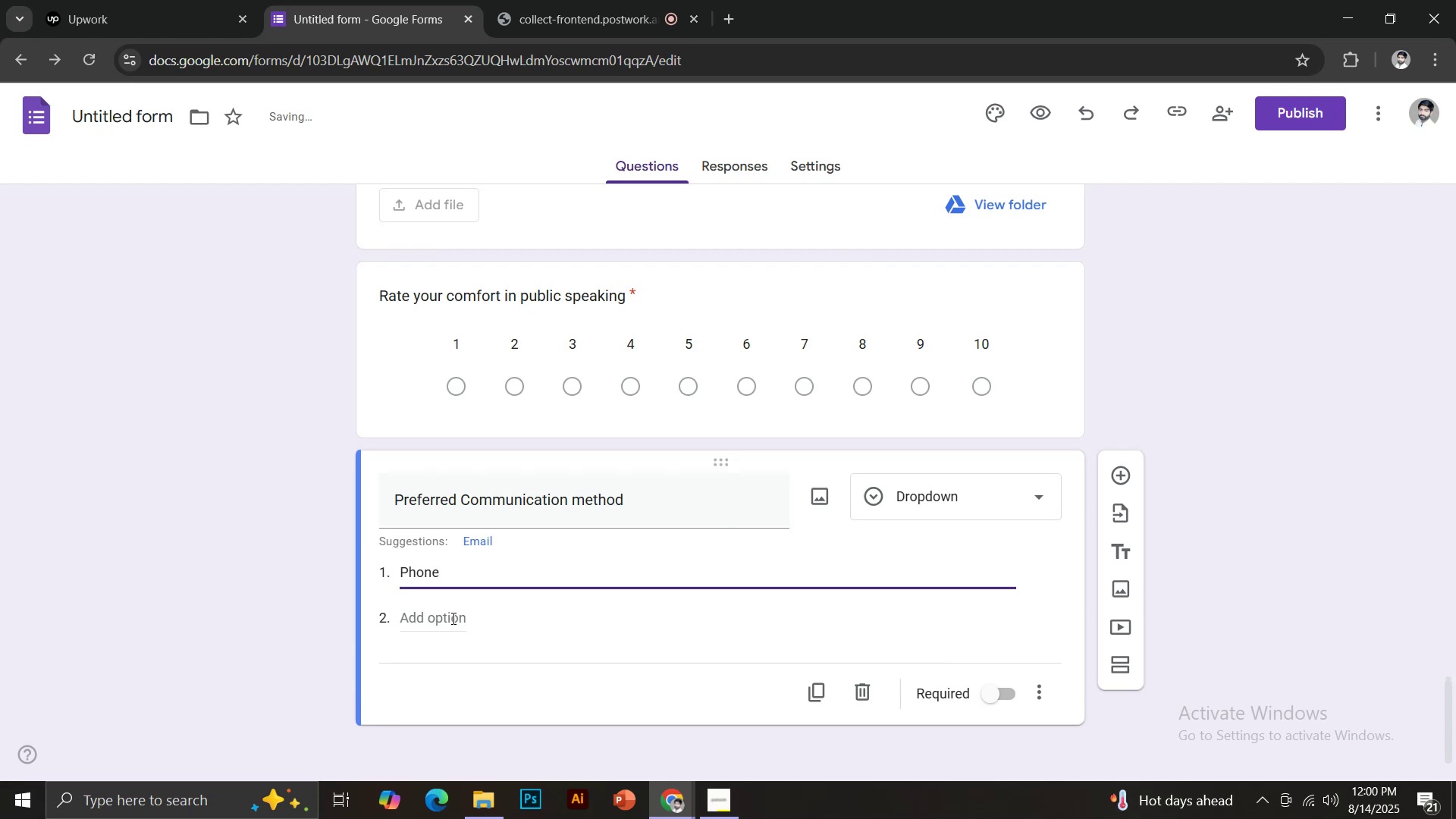 
left_click([477, 542])
 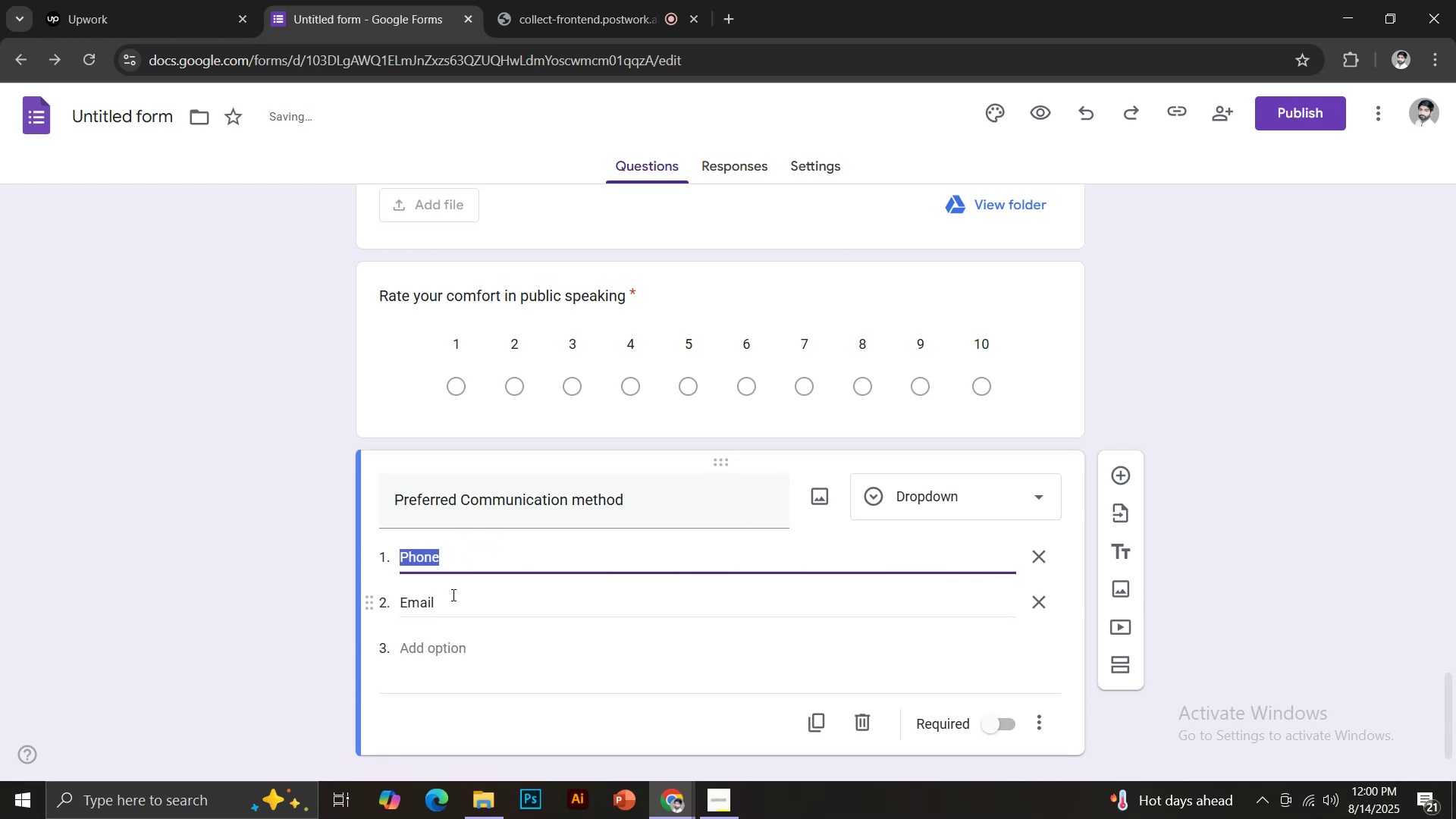 
left_click([454, 637])
 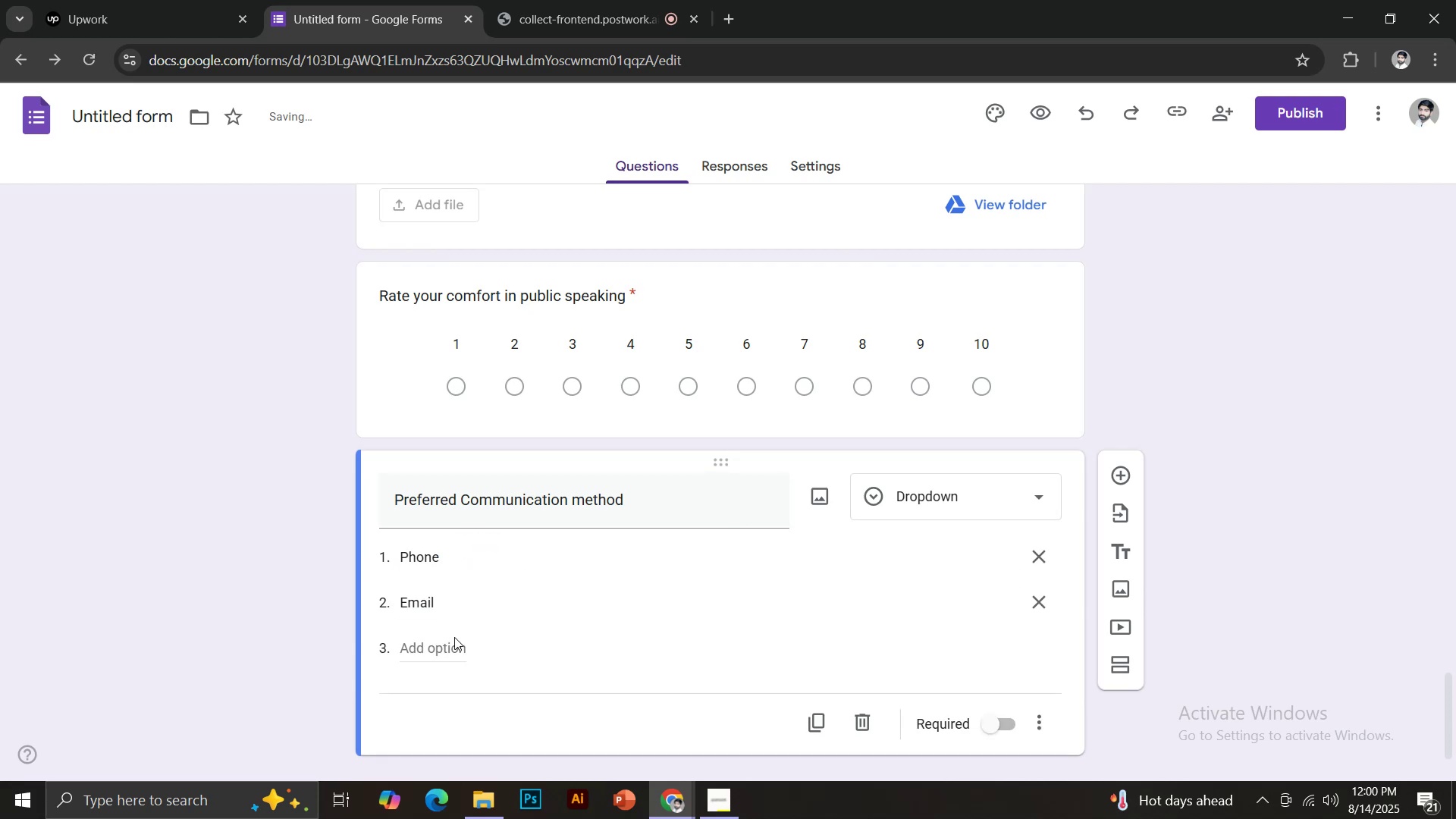 
left_click([436, 654])
 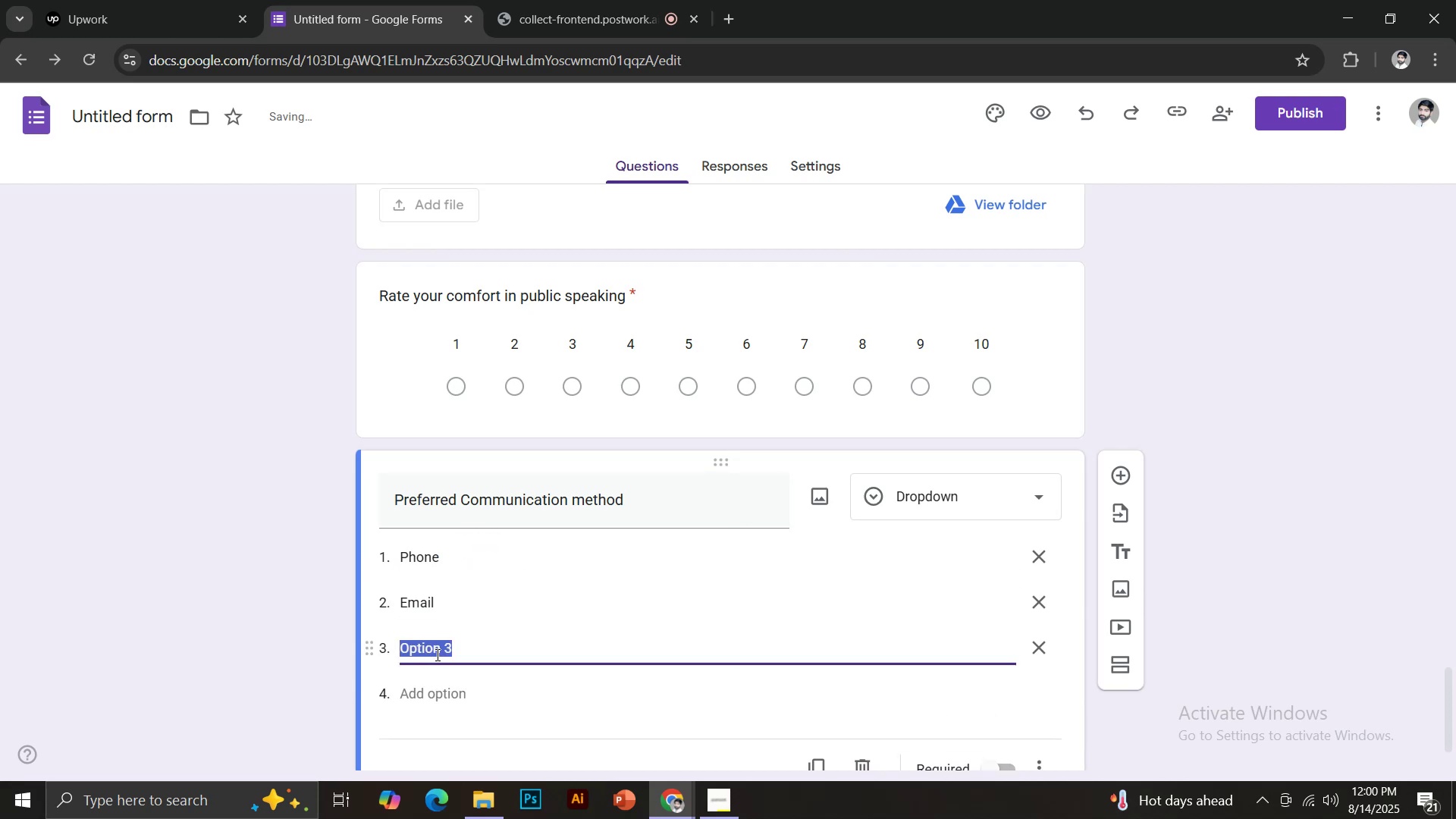 
key(CapsLock)
 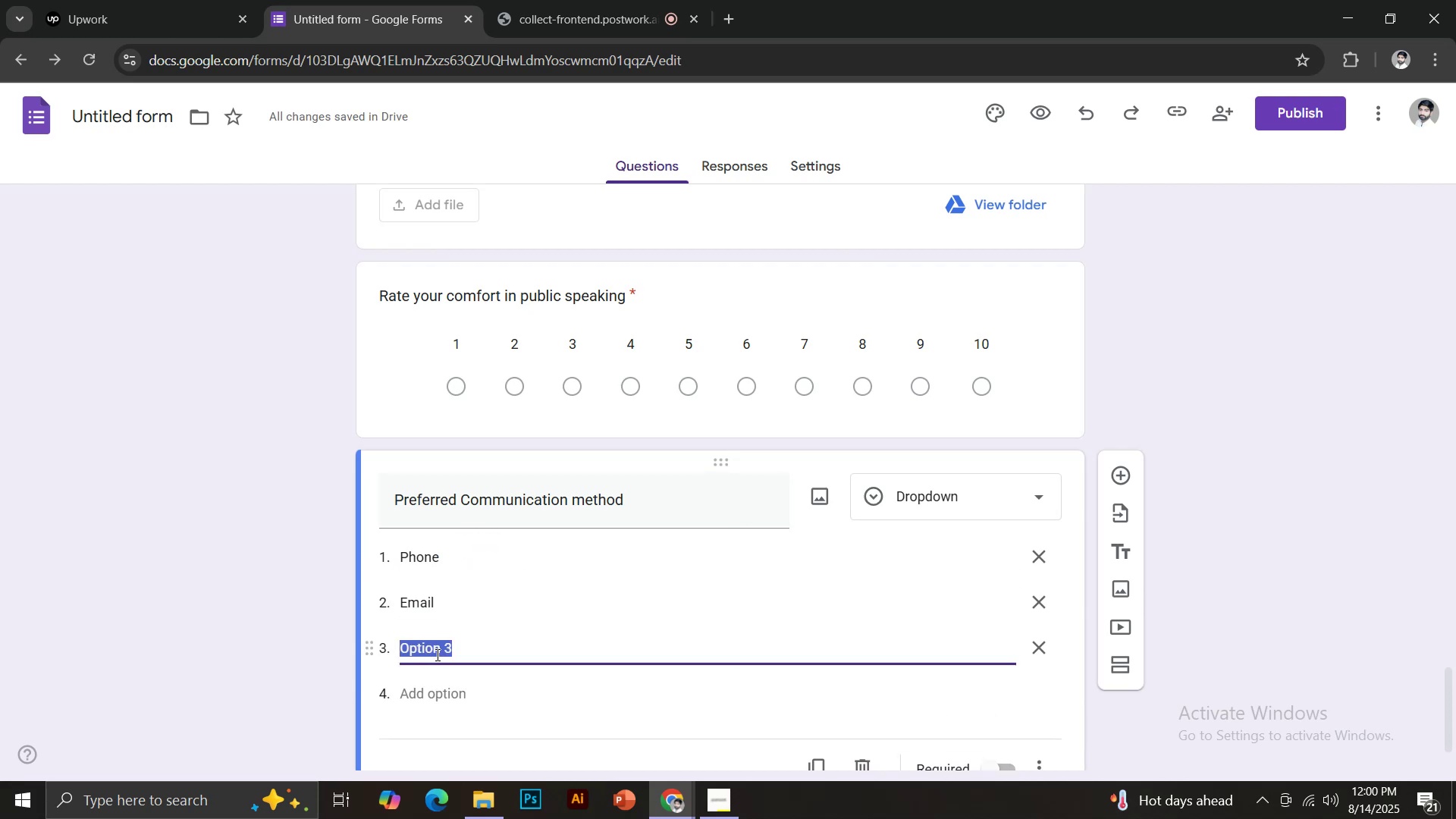 
type(Facebook)
 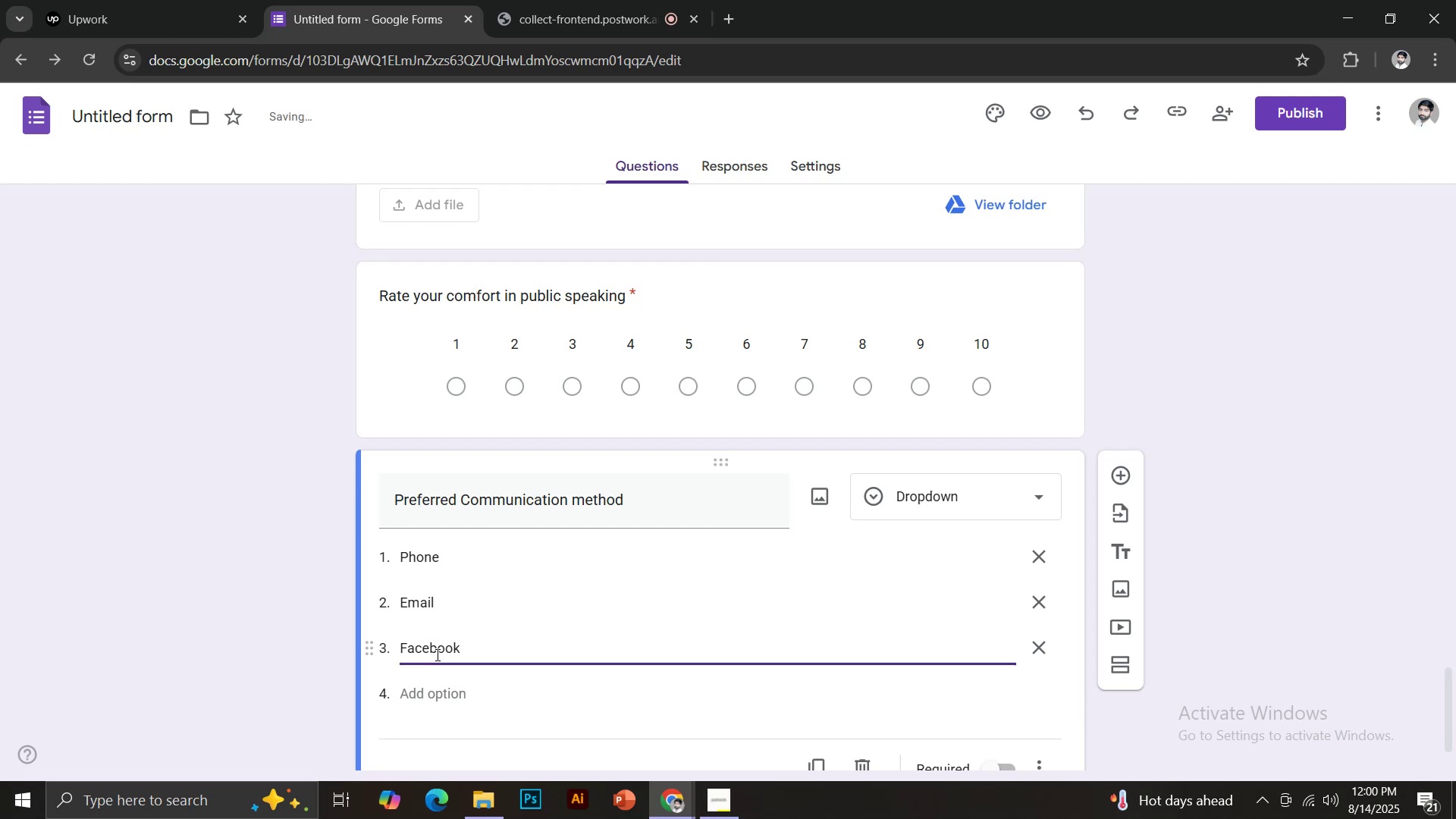 
scroll: coordinate [754, 604], scroll_direction: down, amount: 2.0
 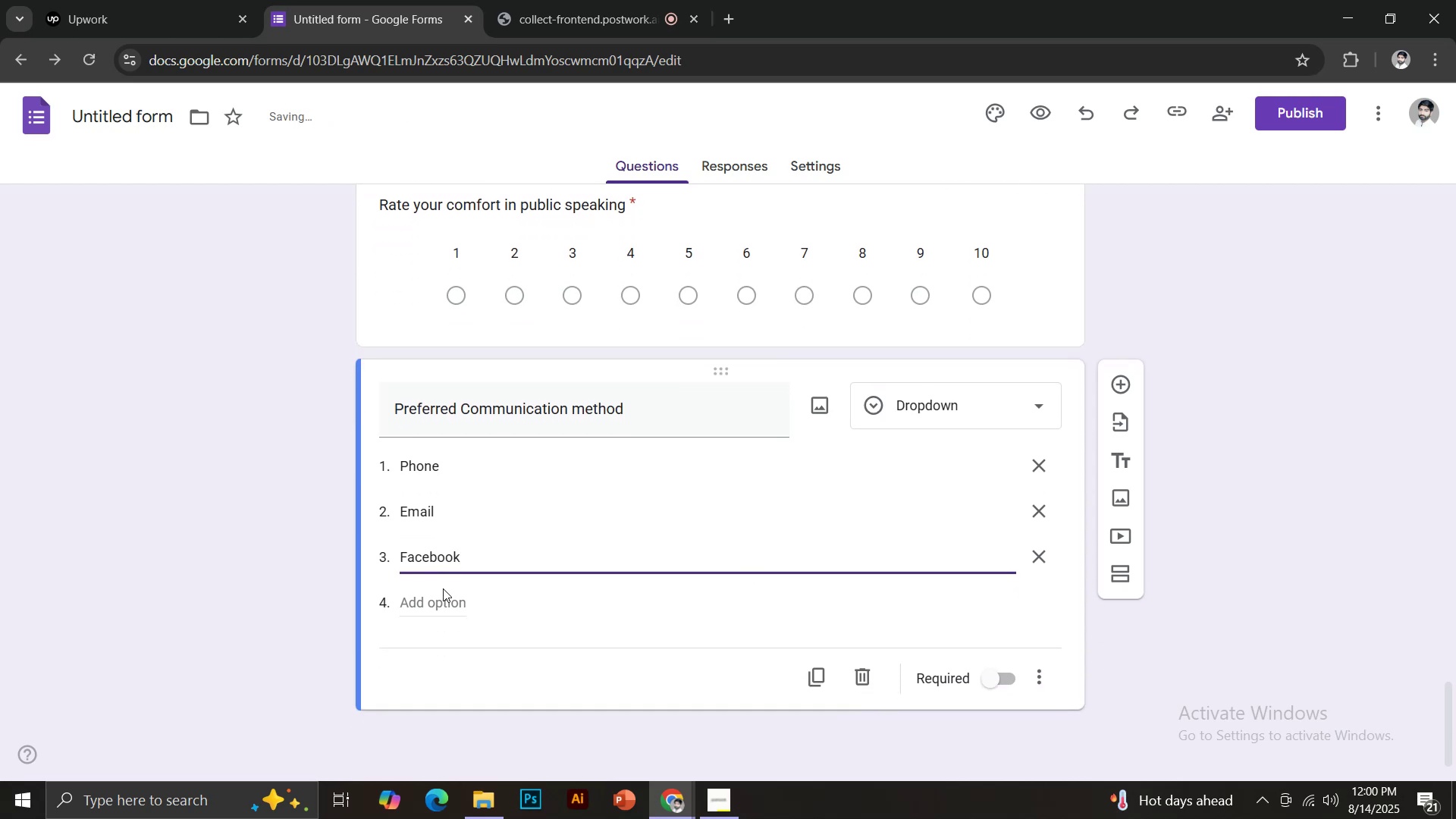 
left_click([449, 595])
 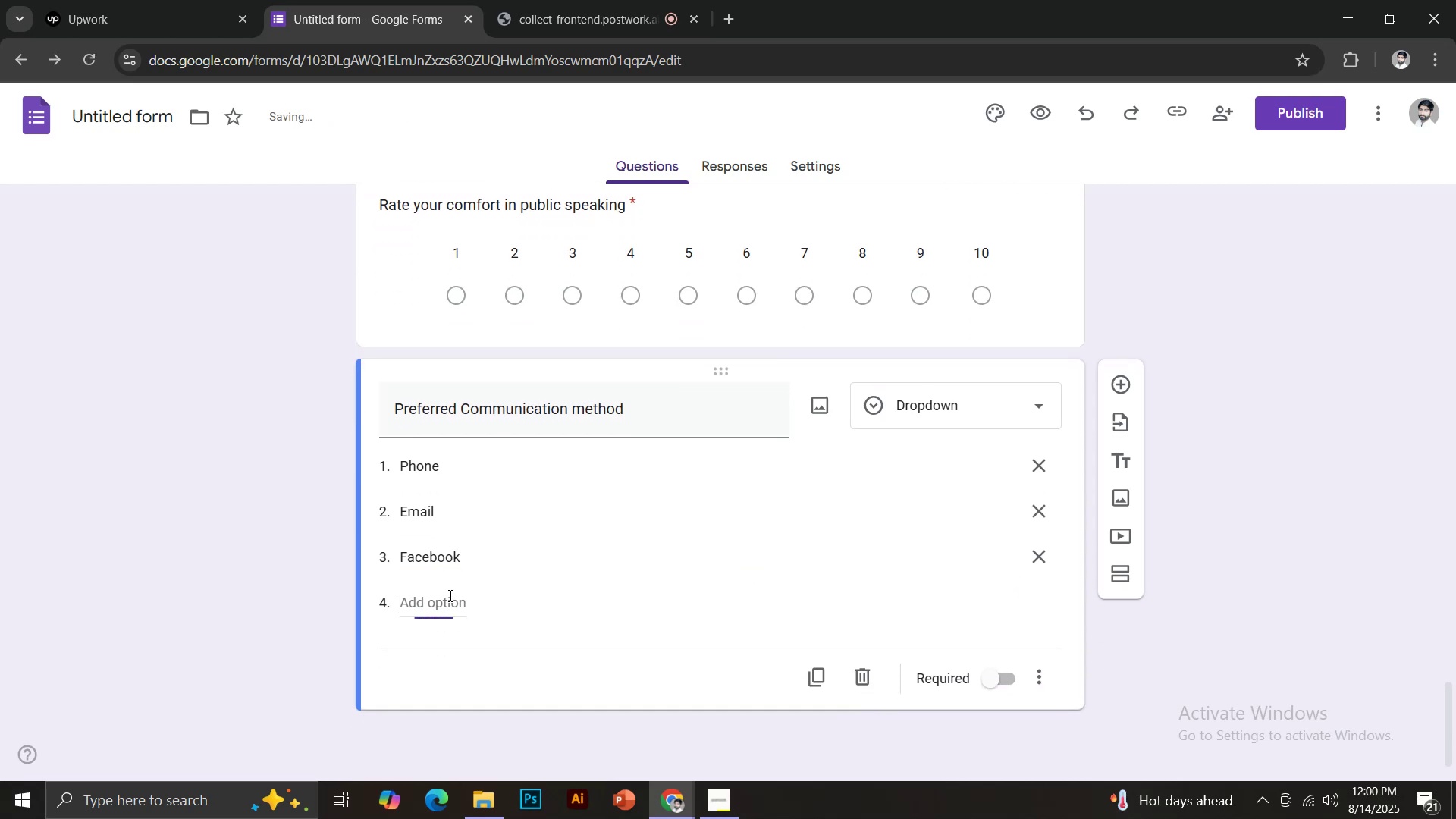 
type(Zoom)
 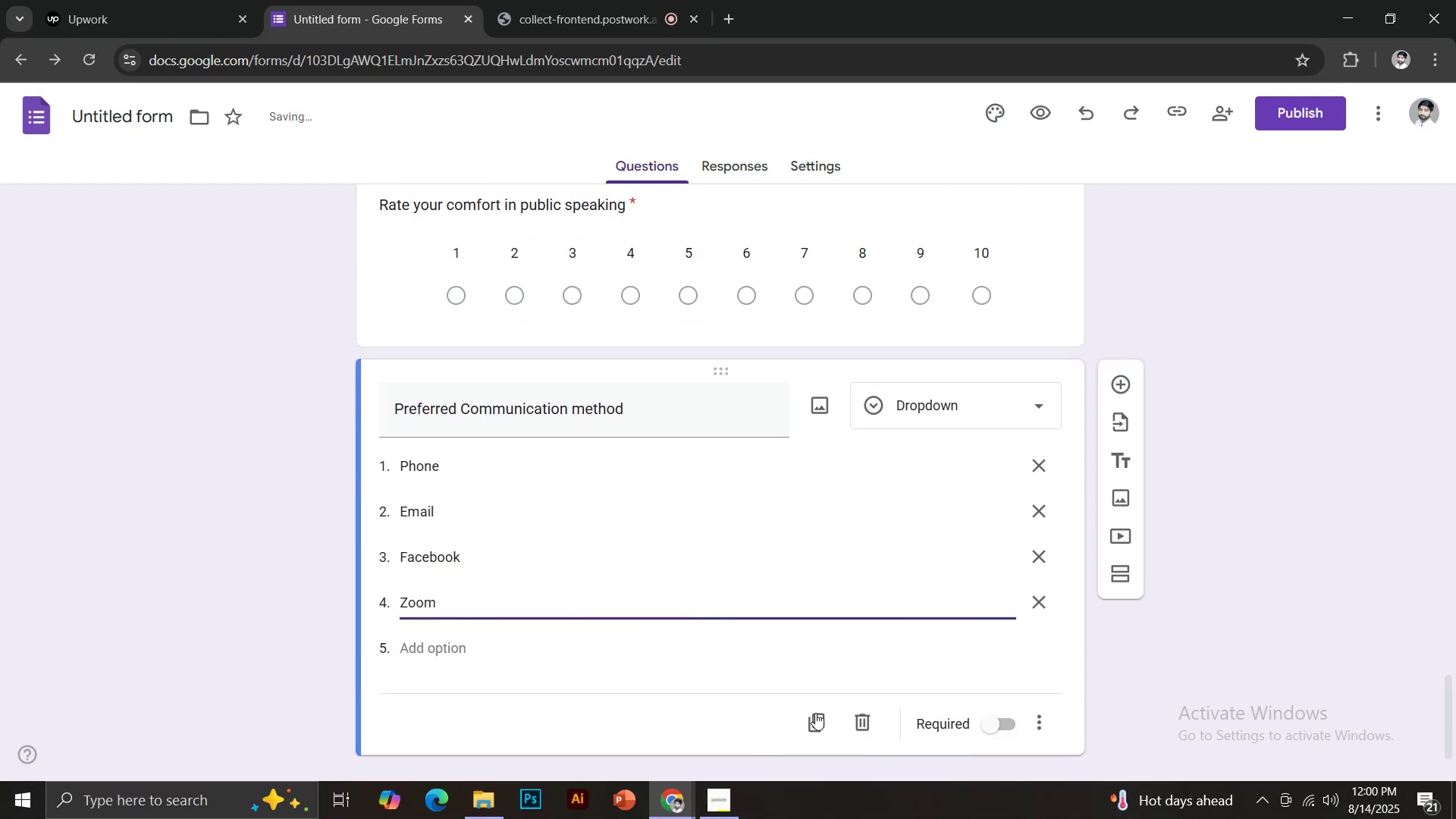 
left_click([984, 732])
 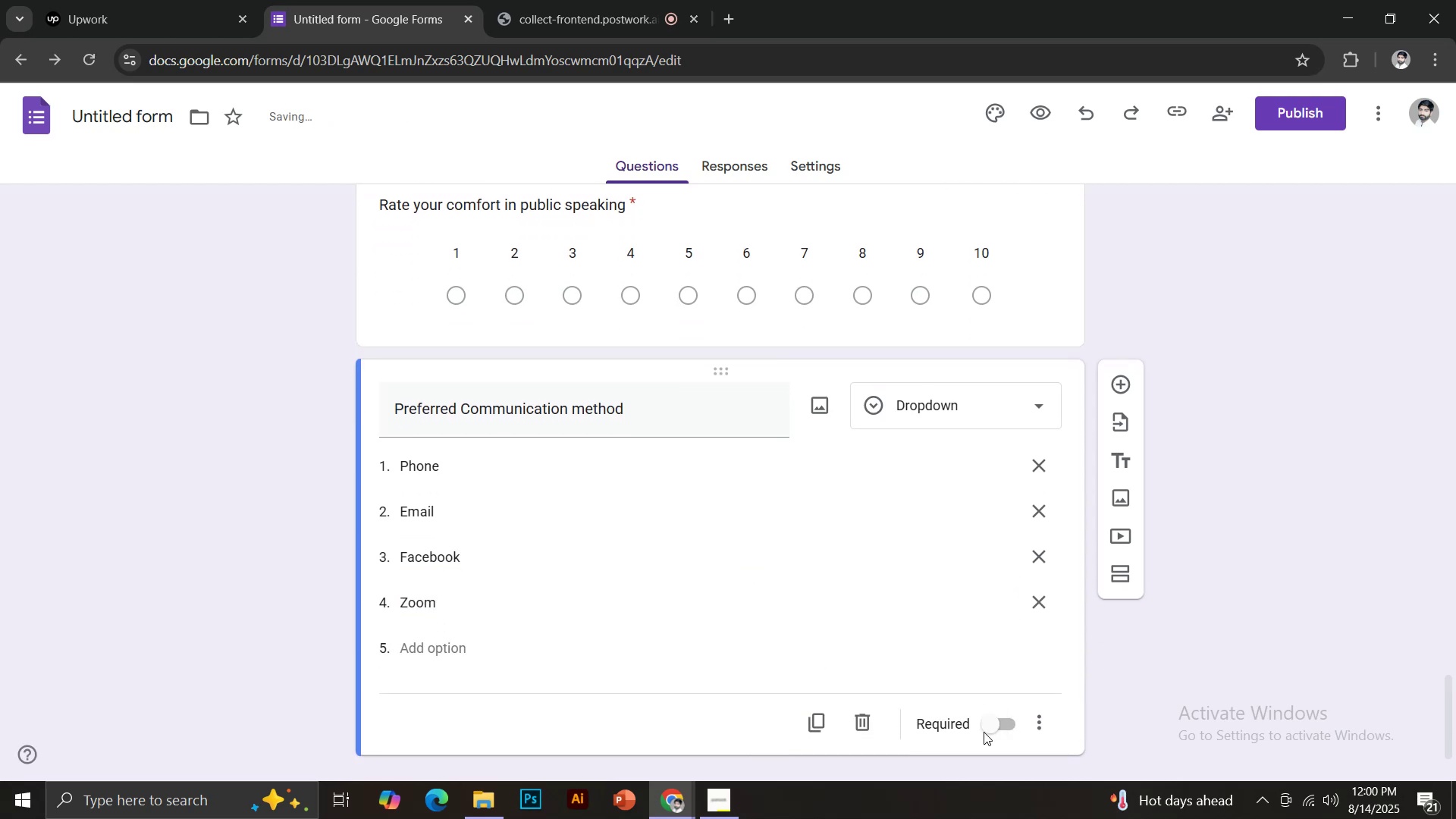 
left_click([984, 732])
 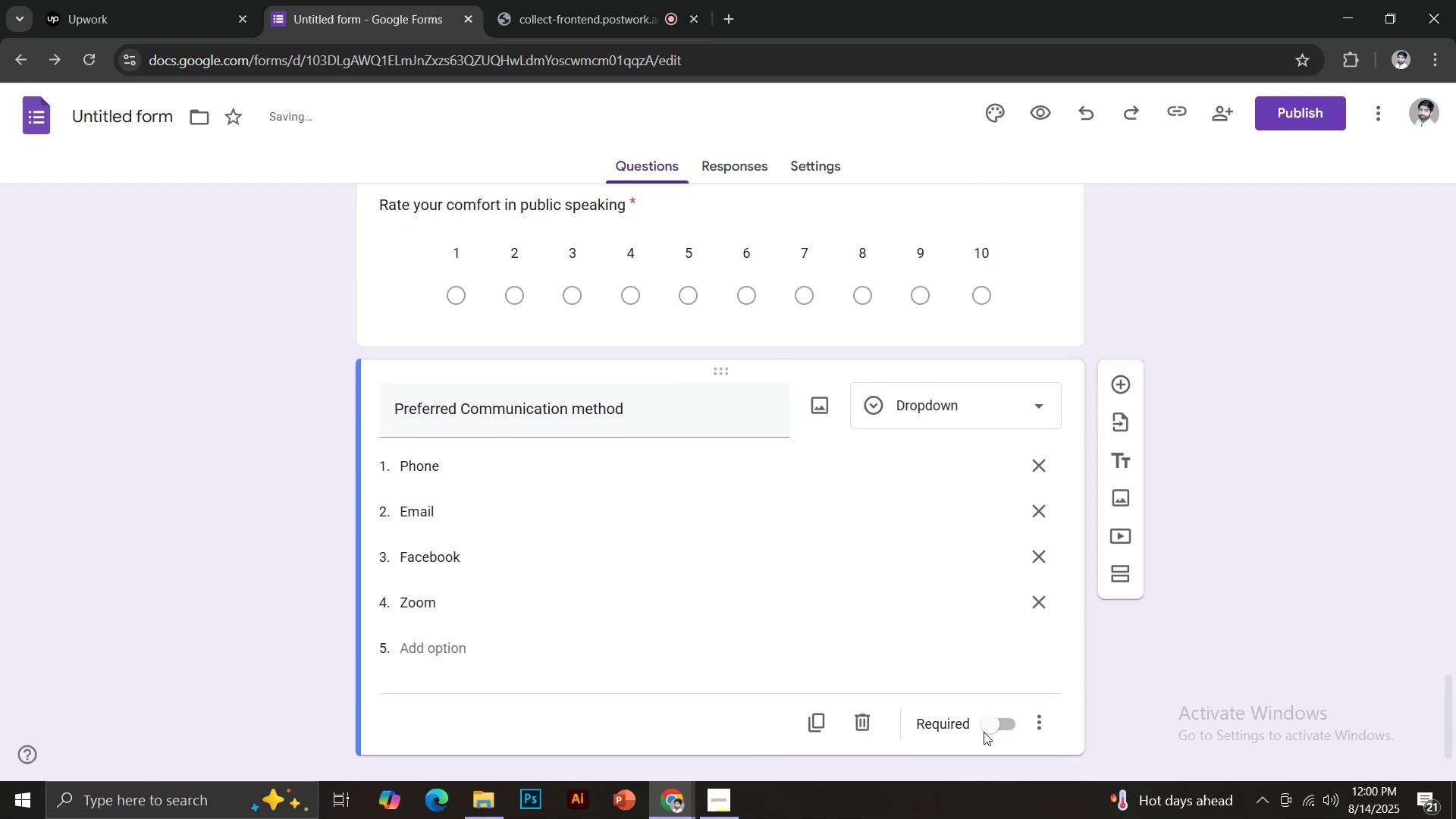 
left_click([993, 730])
 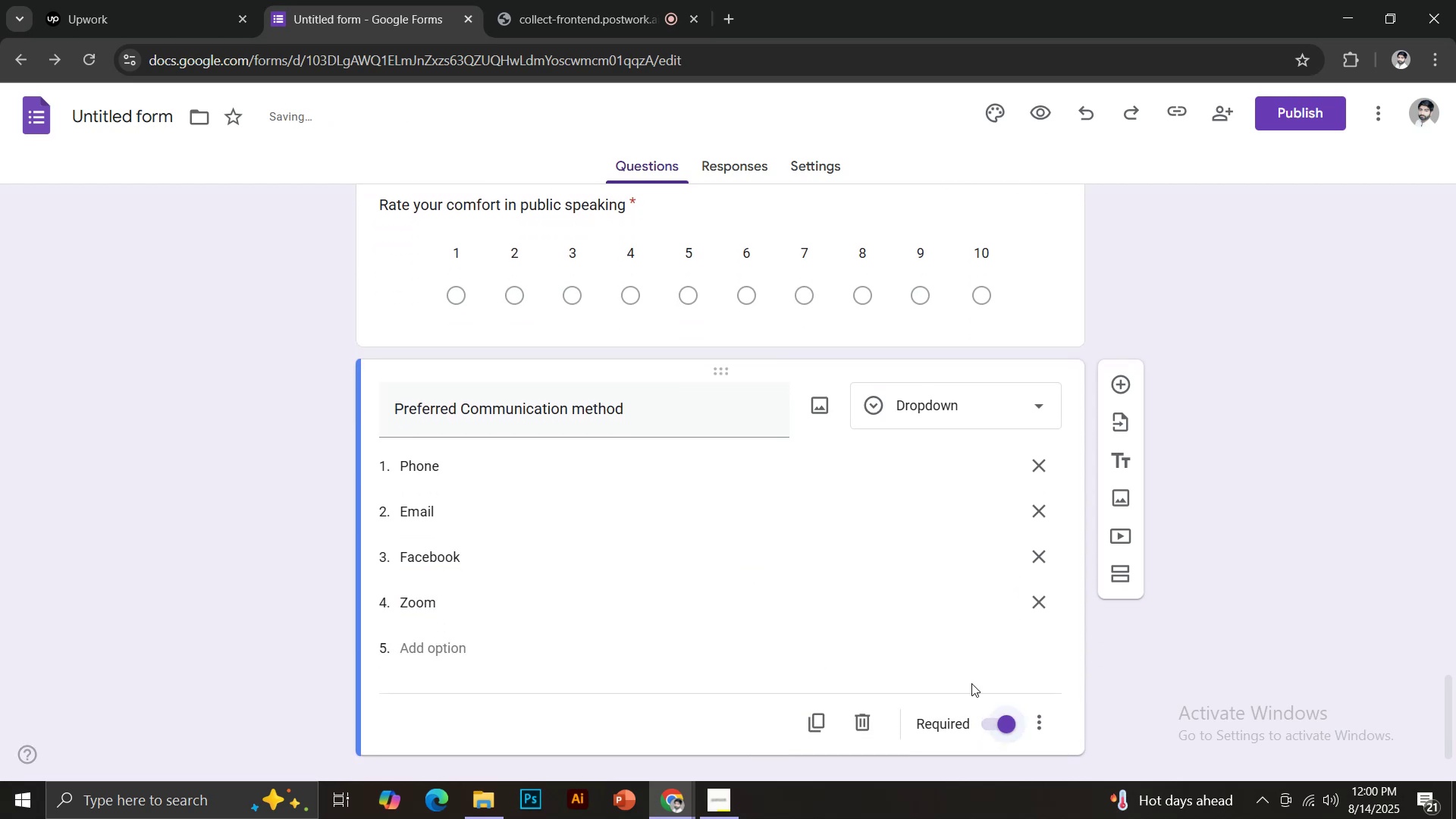 
scroll: coordinate [1005, 639], scroll_direction: down, amount: 2.0
 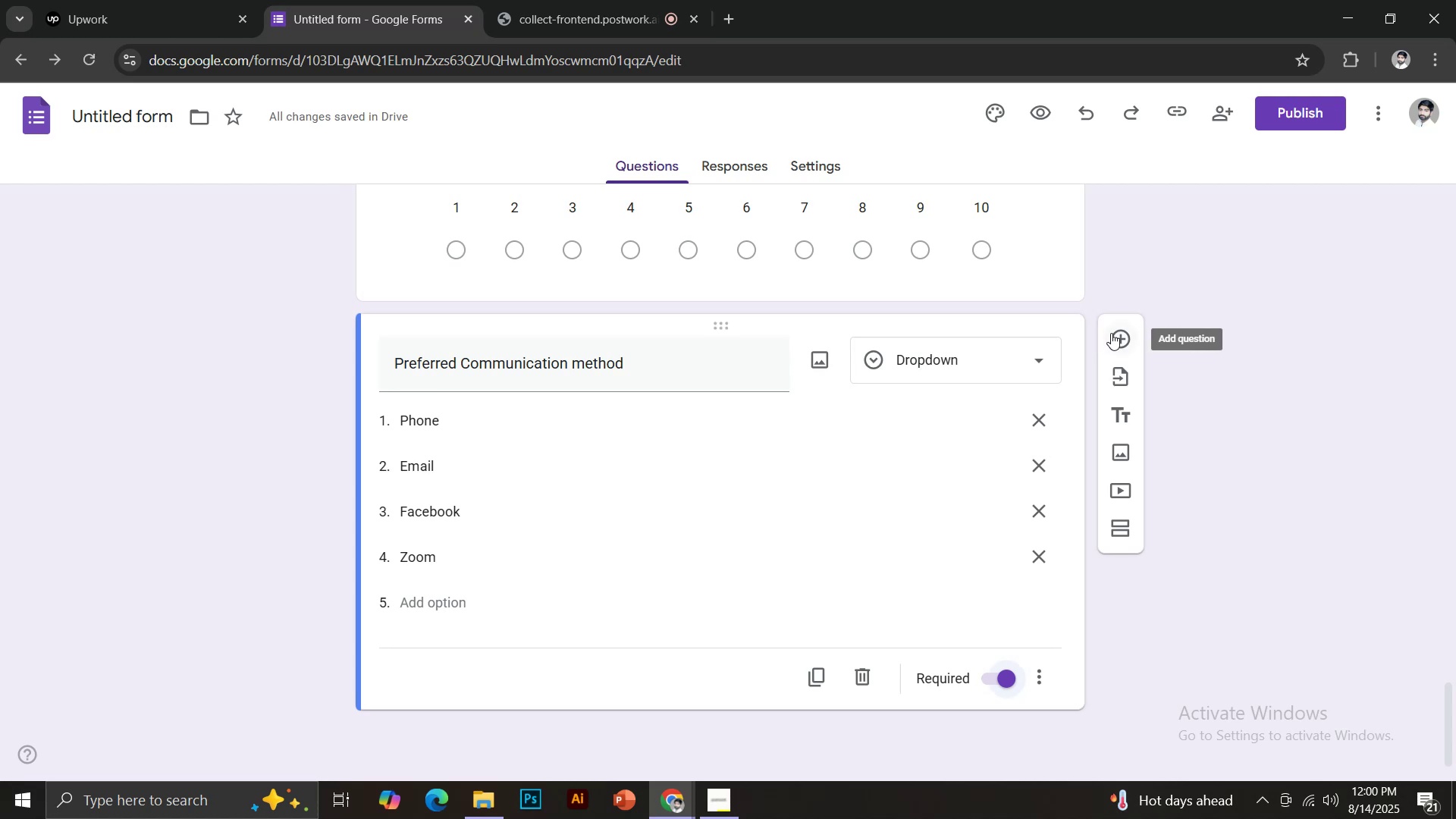 
left_click([1111, 333])
 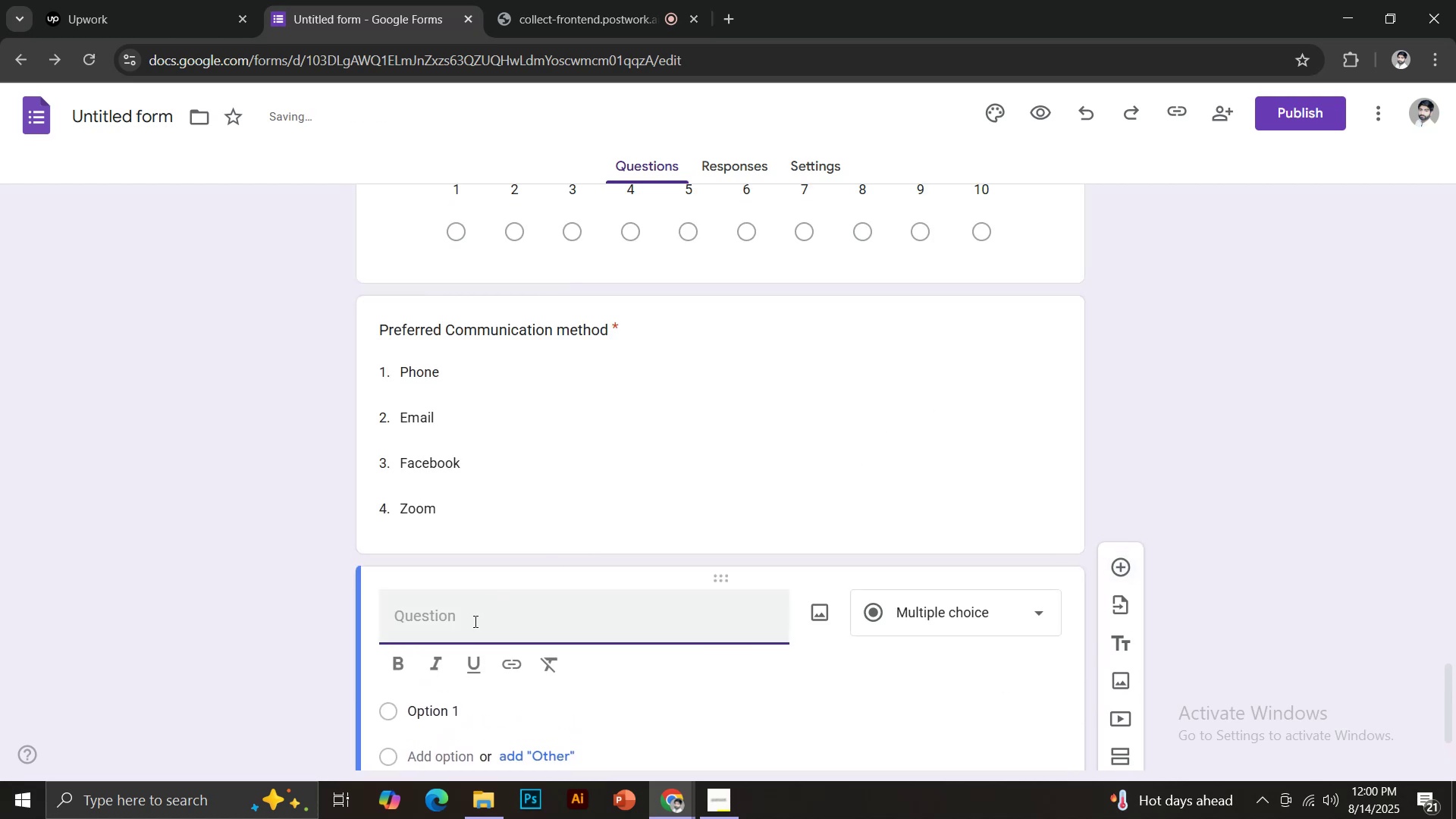 
type(Add a zzoo)
key(Backspace)
 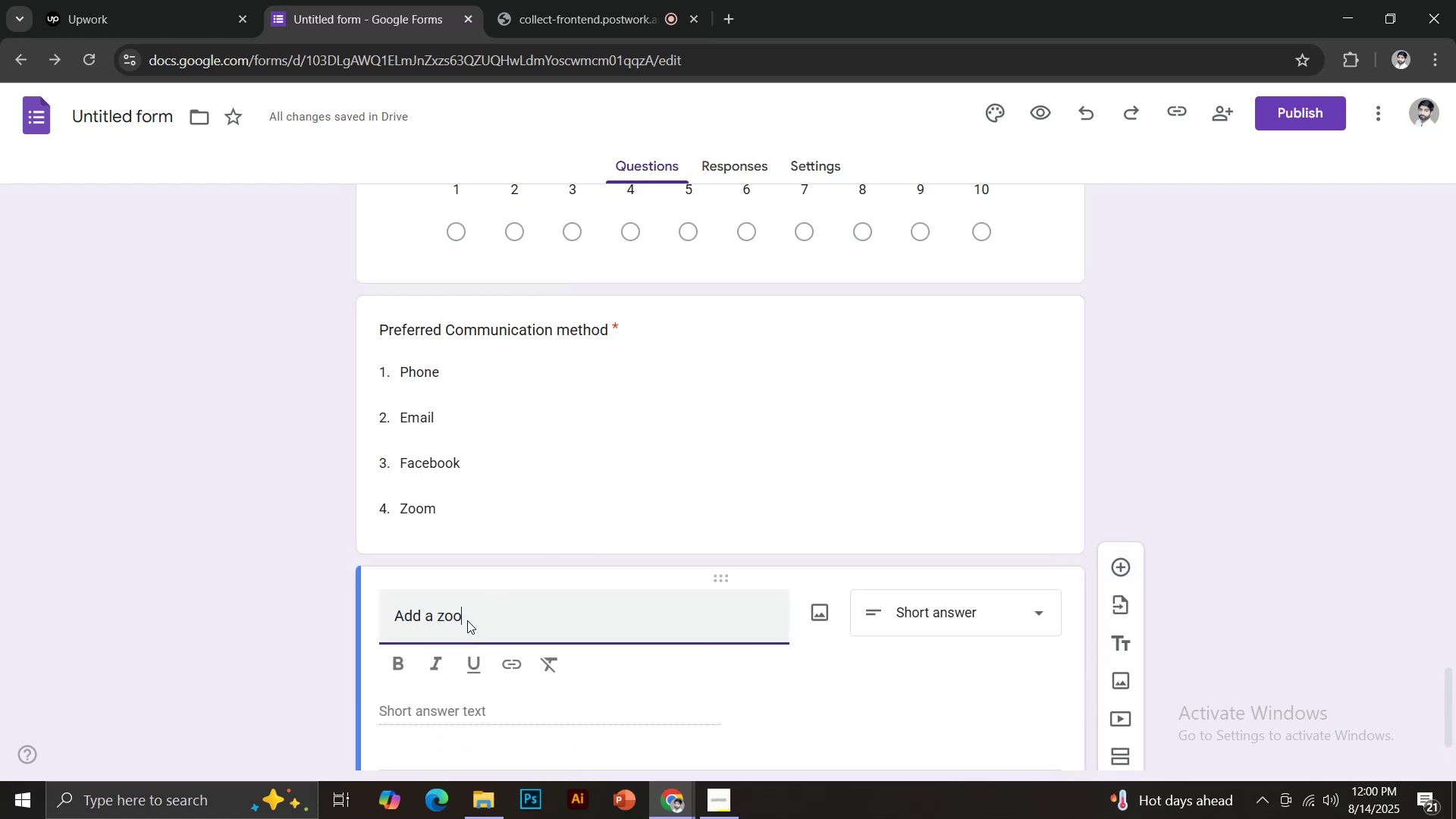 
hold_key(key=Backspace, duration=0.71)
 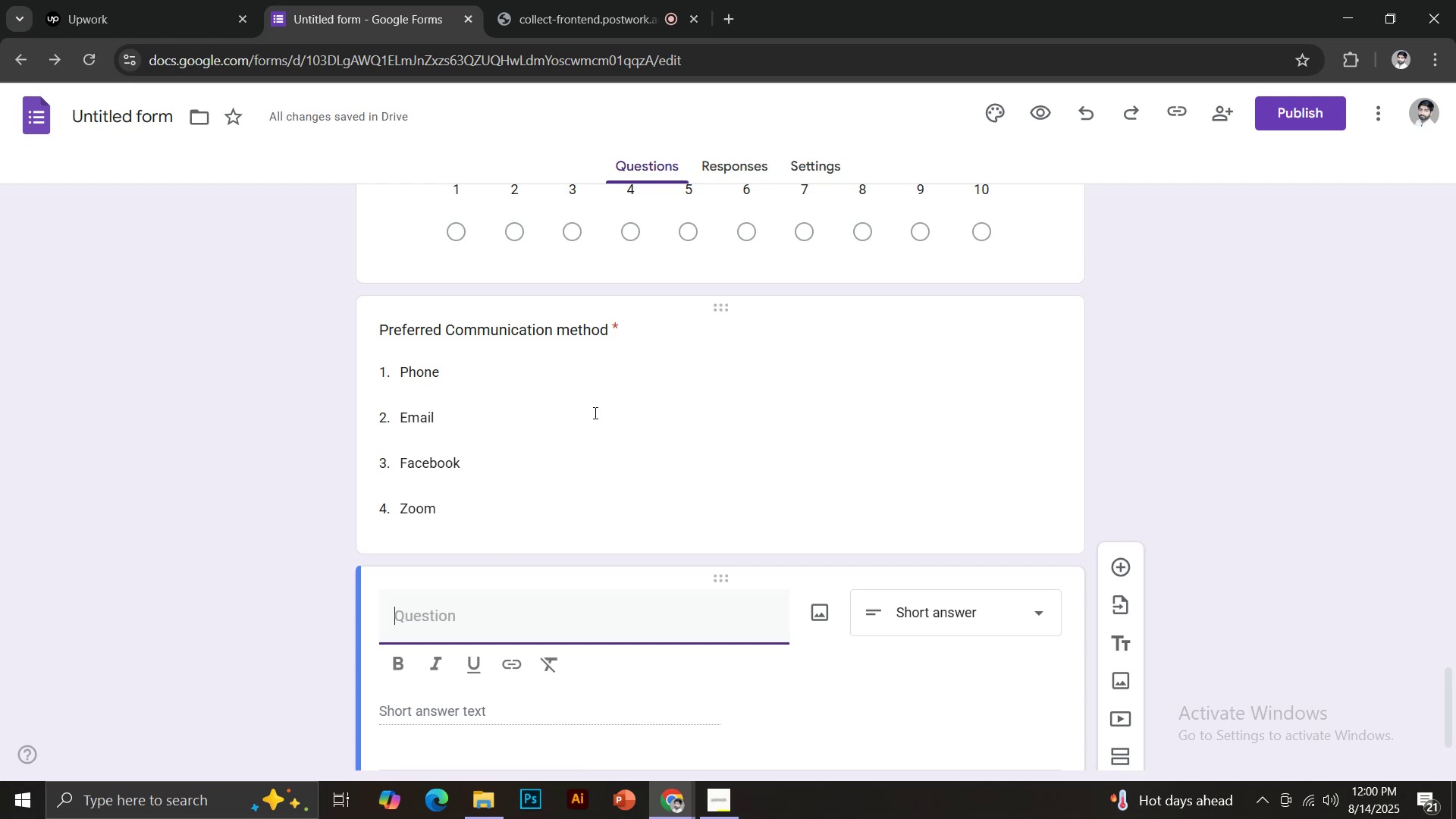 
wait(5.31)
 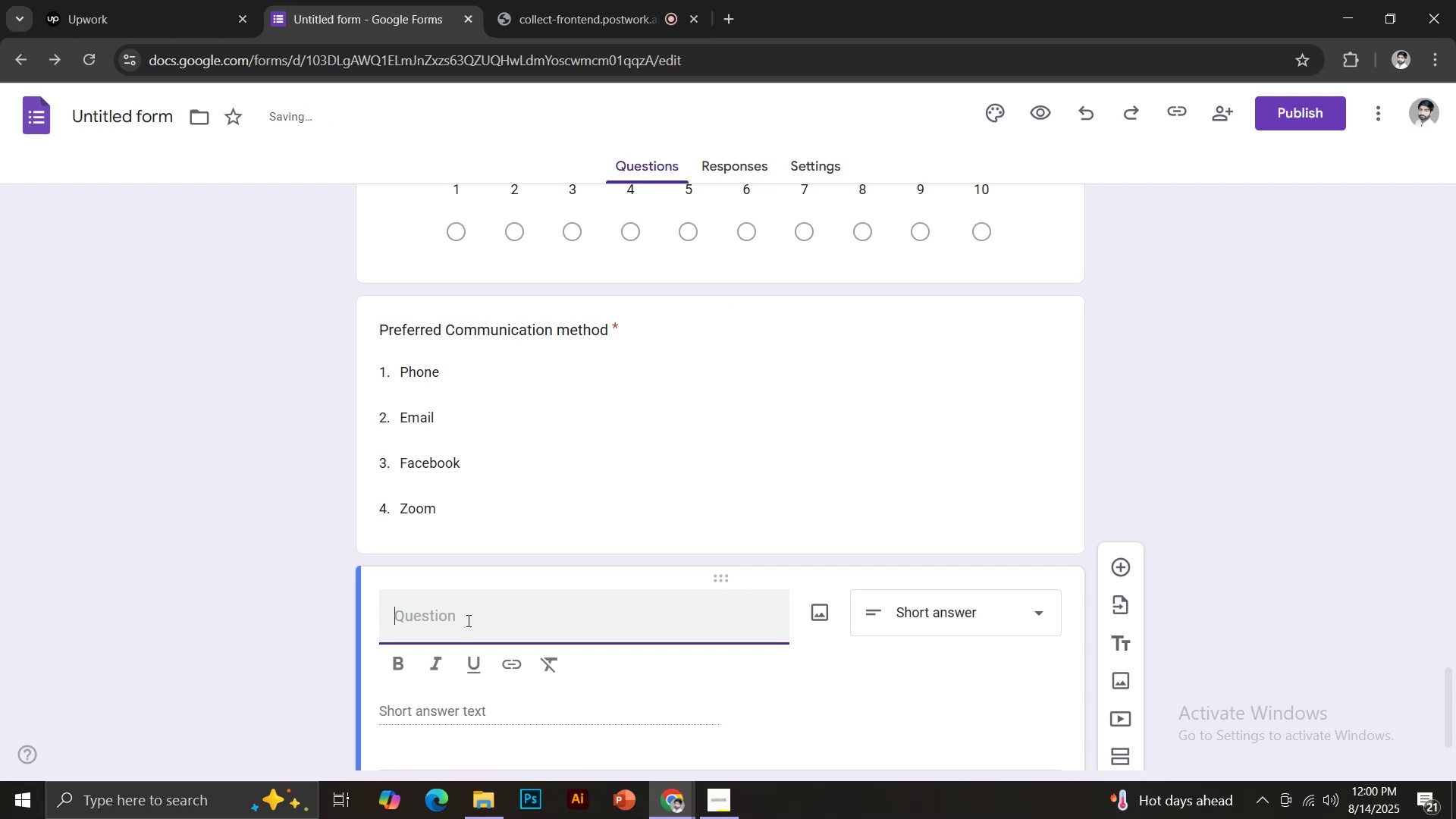 
scroll: coordinate [40, 500], scroll_direction: down, amount: 3.0
 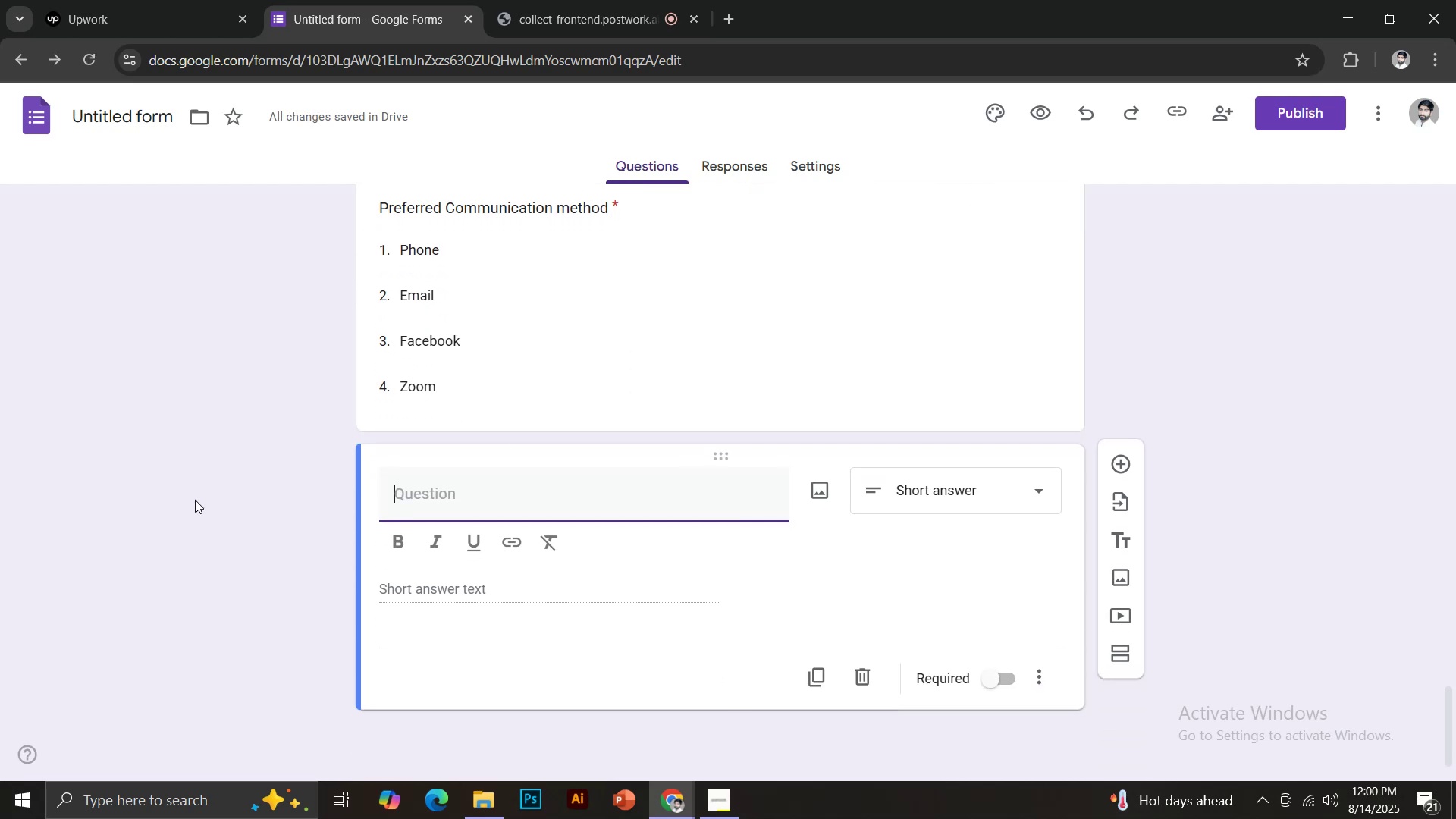 
type(Confirm participation agreement)
key(Backspace)
key(Backspace)
key(Backspace)
key(Backspace)
key(Backspace)
key(Backspace)
type(gree,em)
key(Backspace)
key(Backspace)
key(Backspace)
type(ment?)
 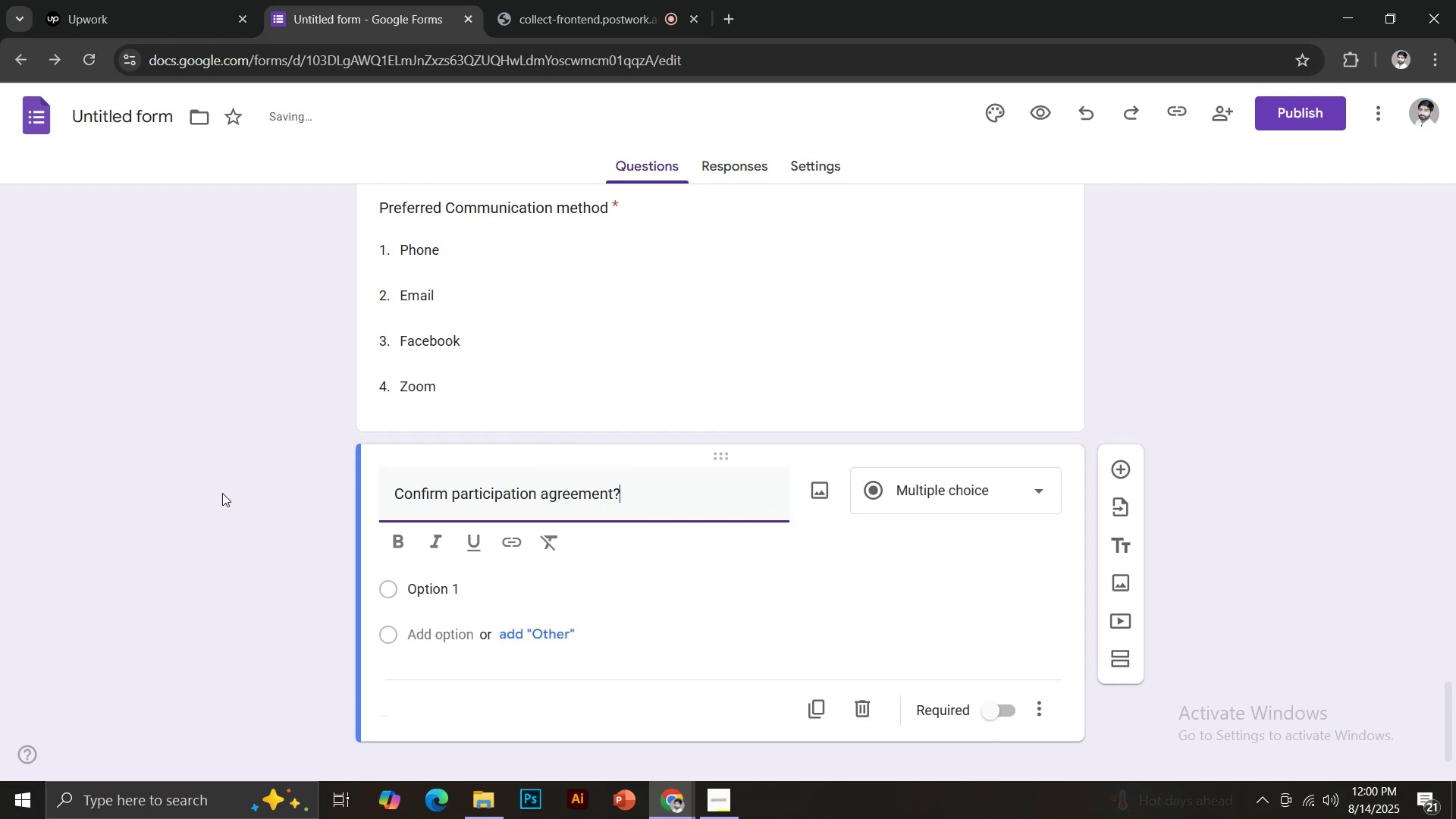 
left_click([435, 581])
 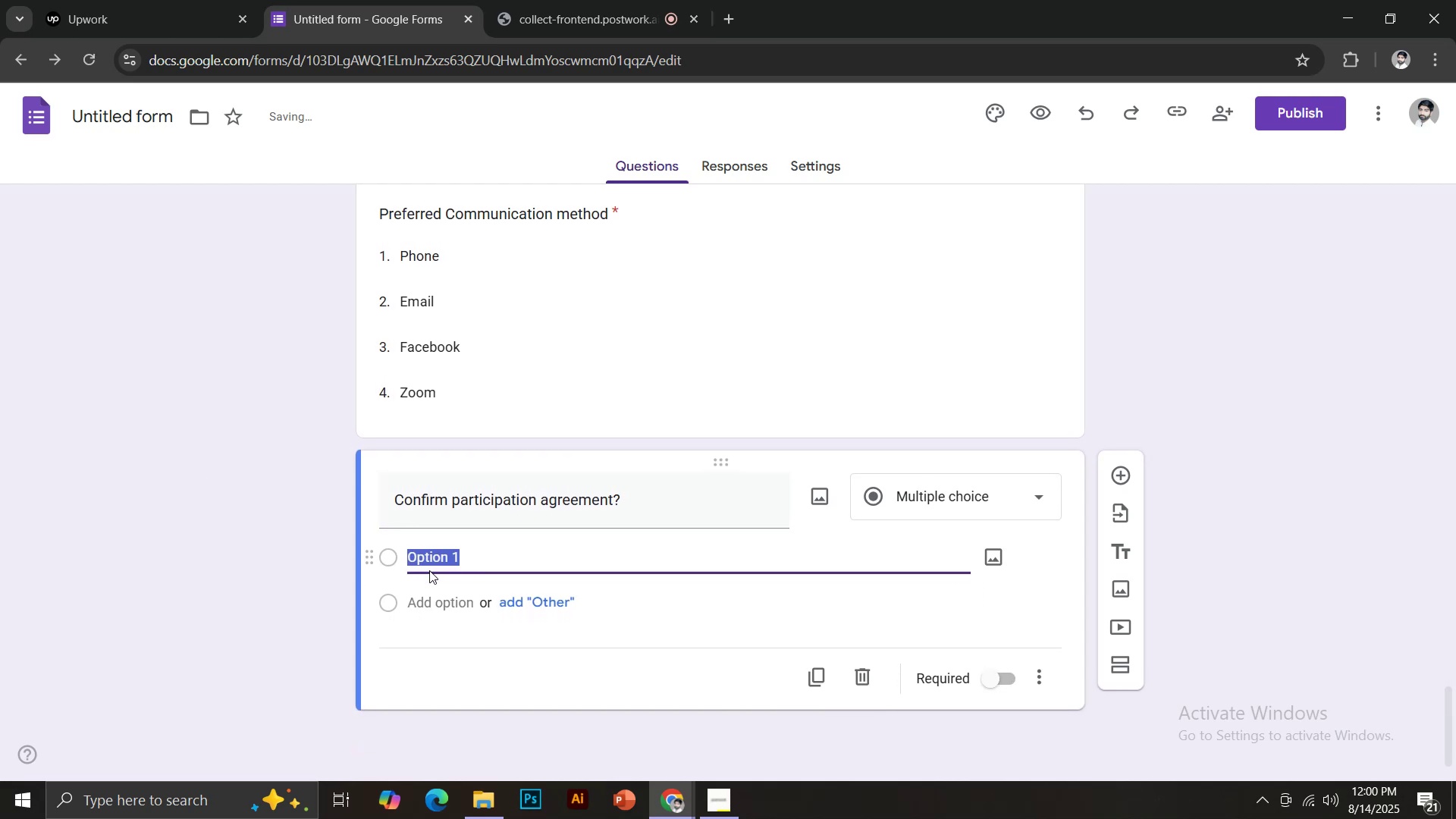 
type(Yes)
 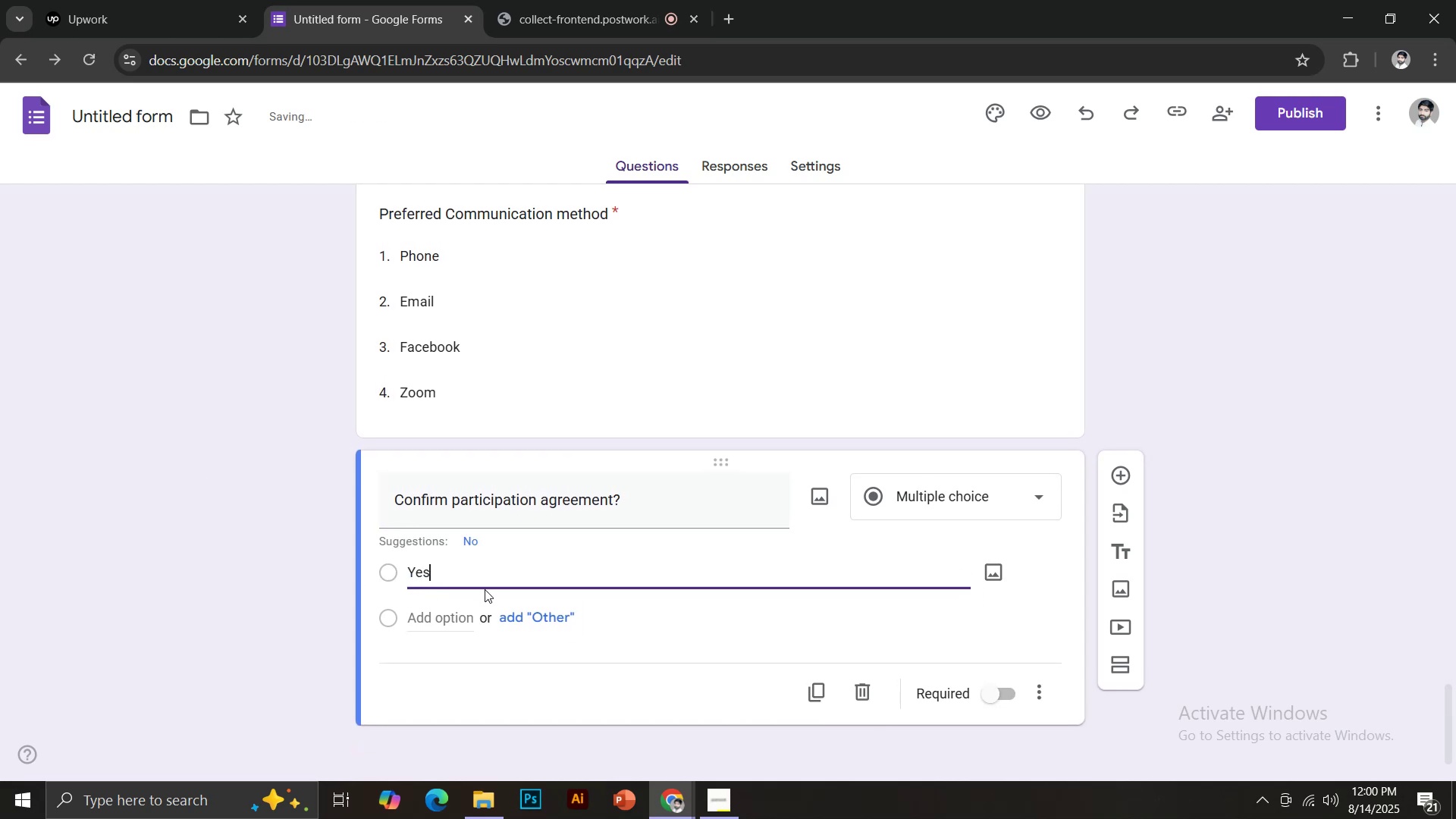 
left_click([473, 544])
 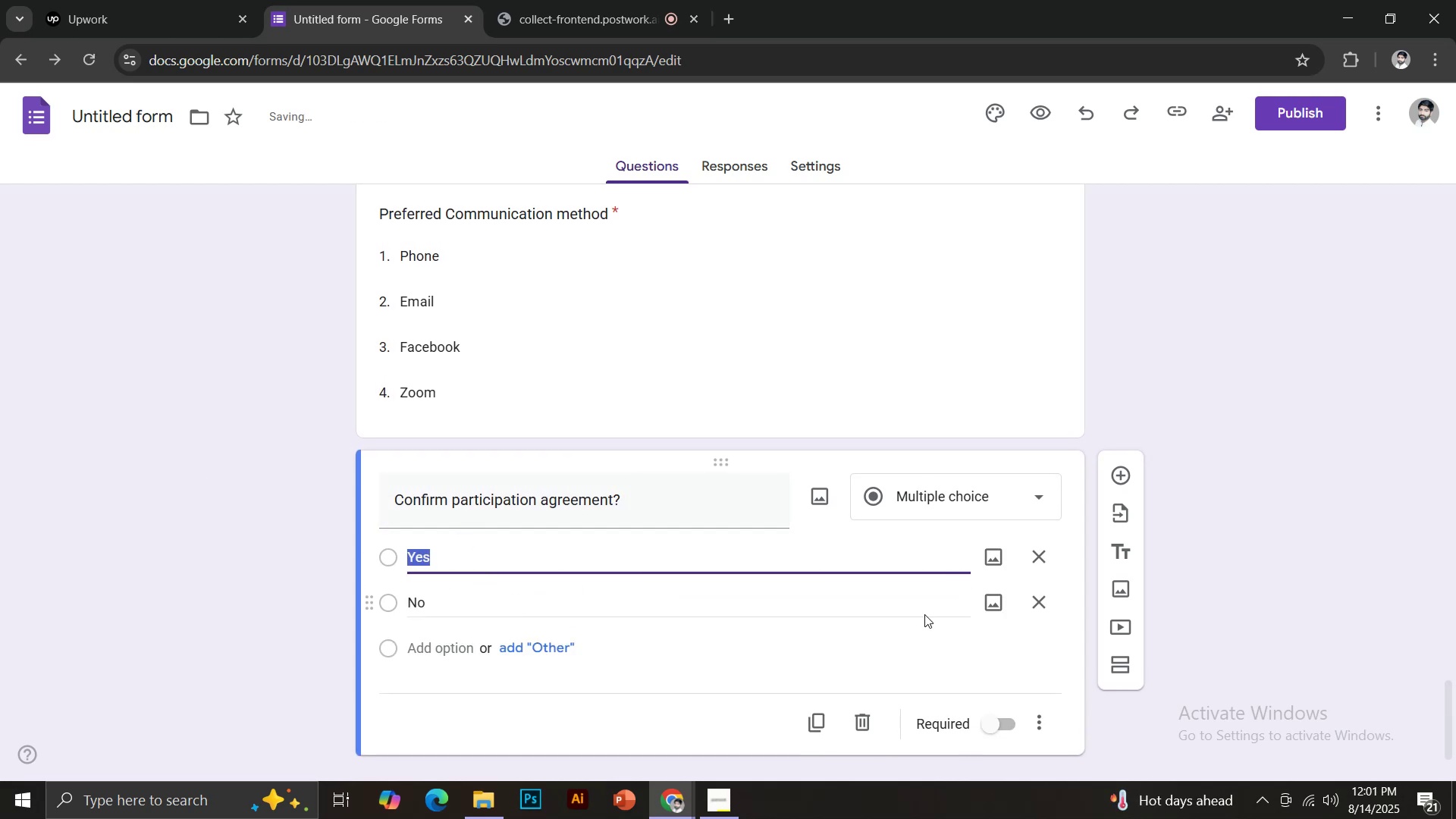 
scroll: coordinate [978, 512], scroll_direction: down, amount: 3.0
 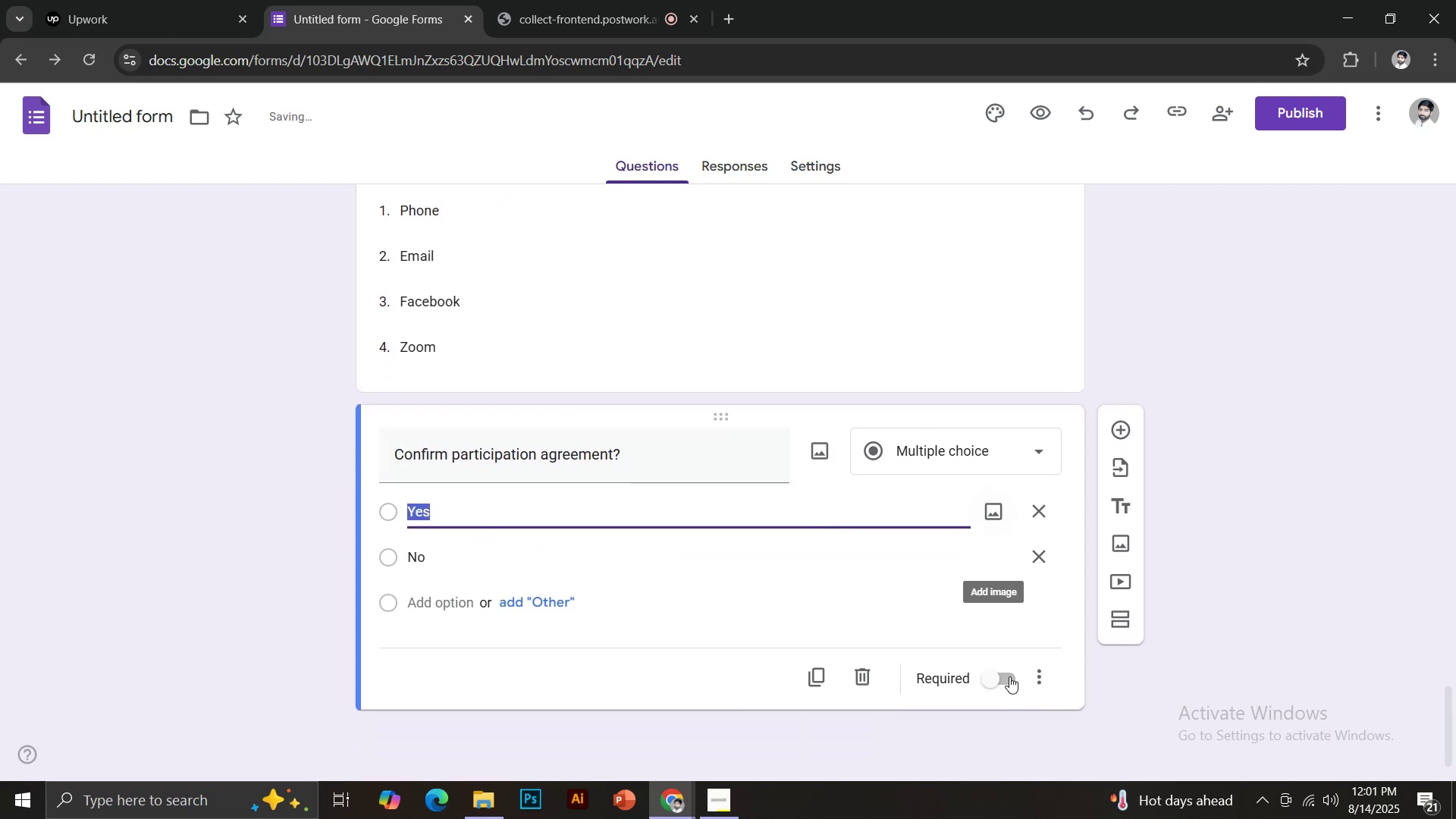 
left_click([997, 682])
 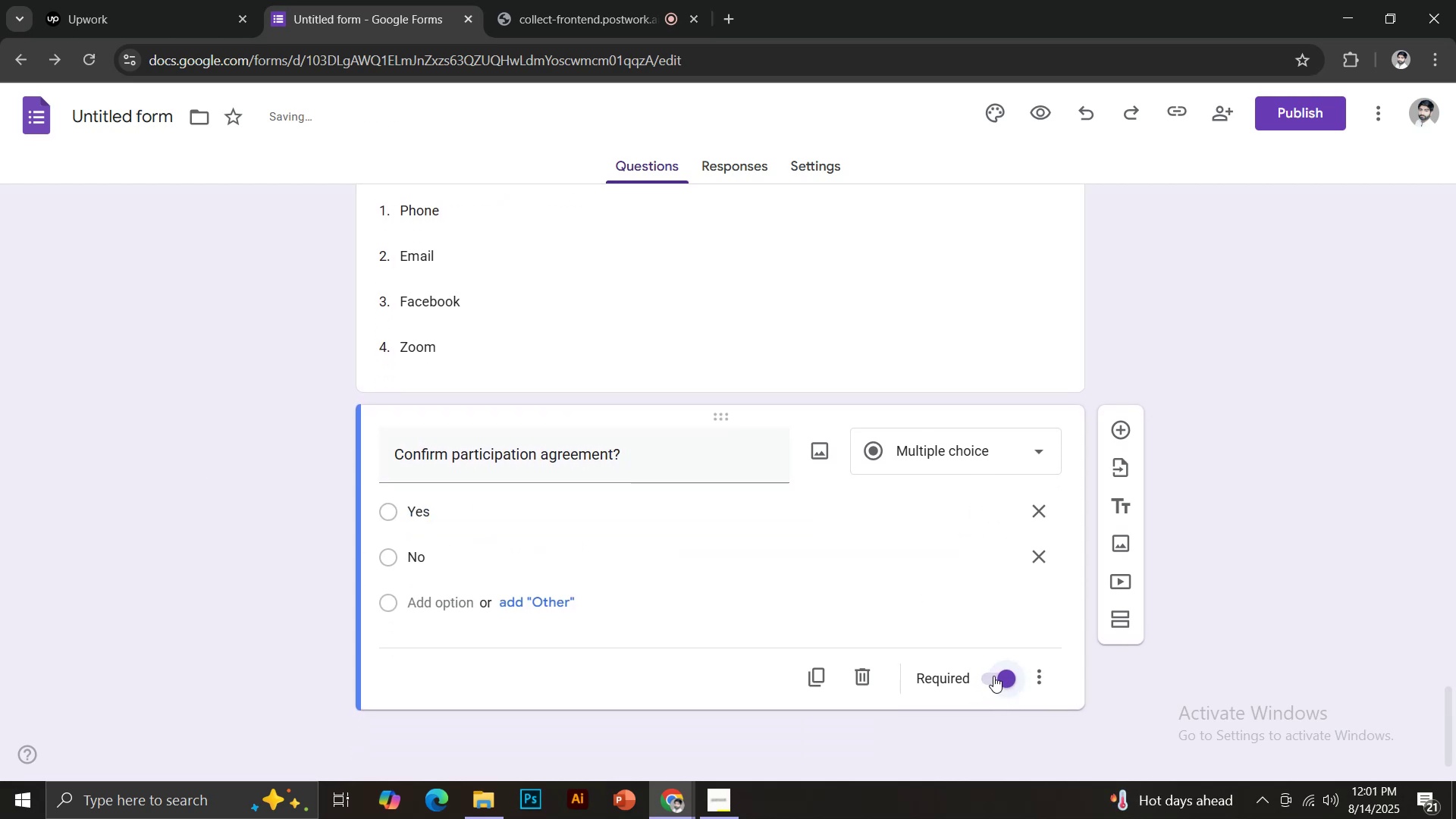 
scroll: coordinate [953, 625], scroll_direction: up, amount: 31.0
 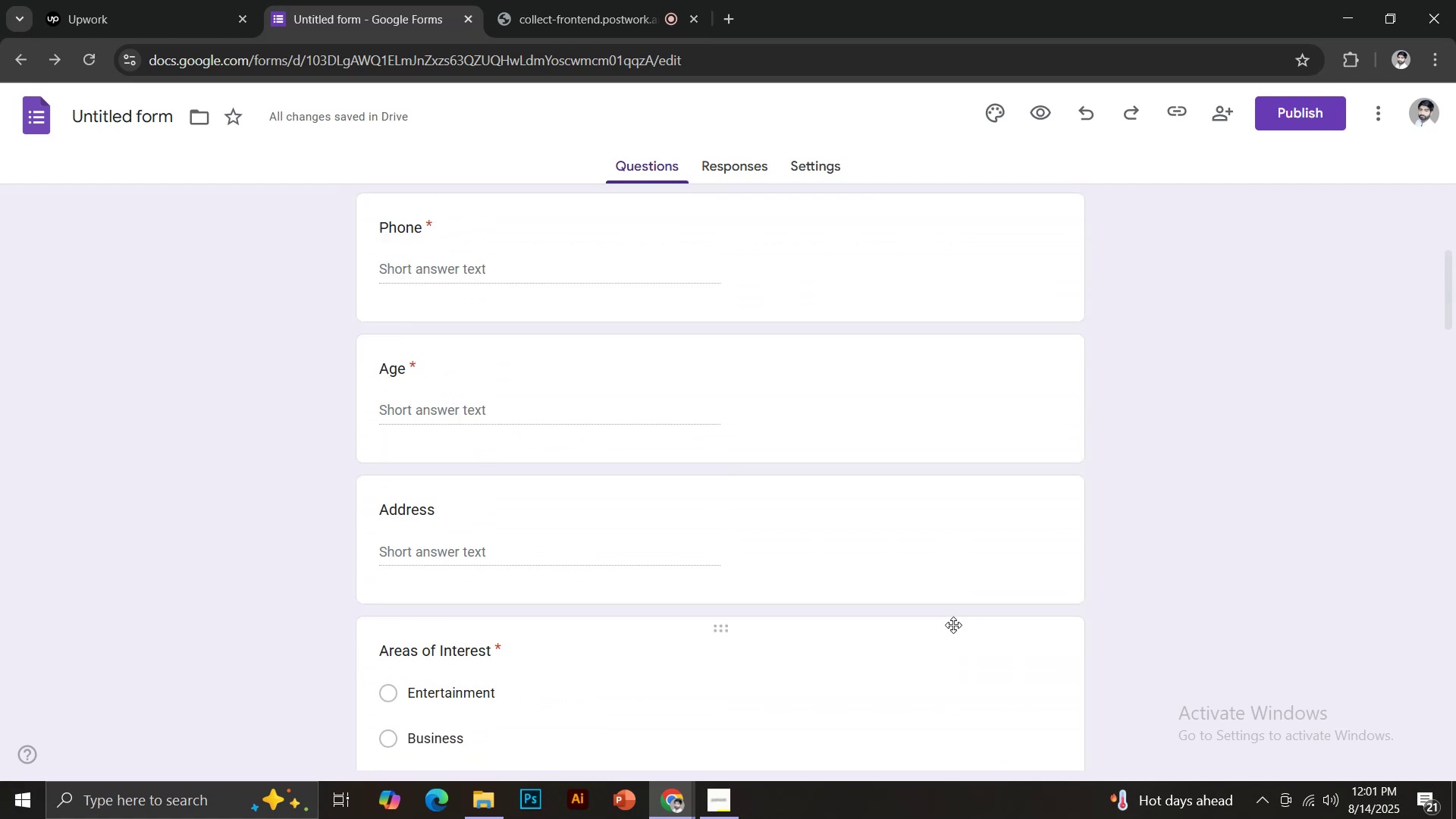 
scroll: coordinate [953, 611], scroll_direction: down, amount: 3.0
 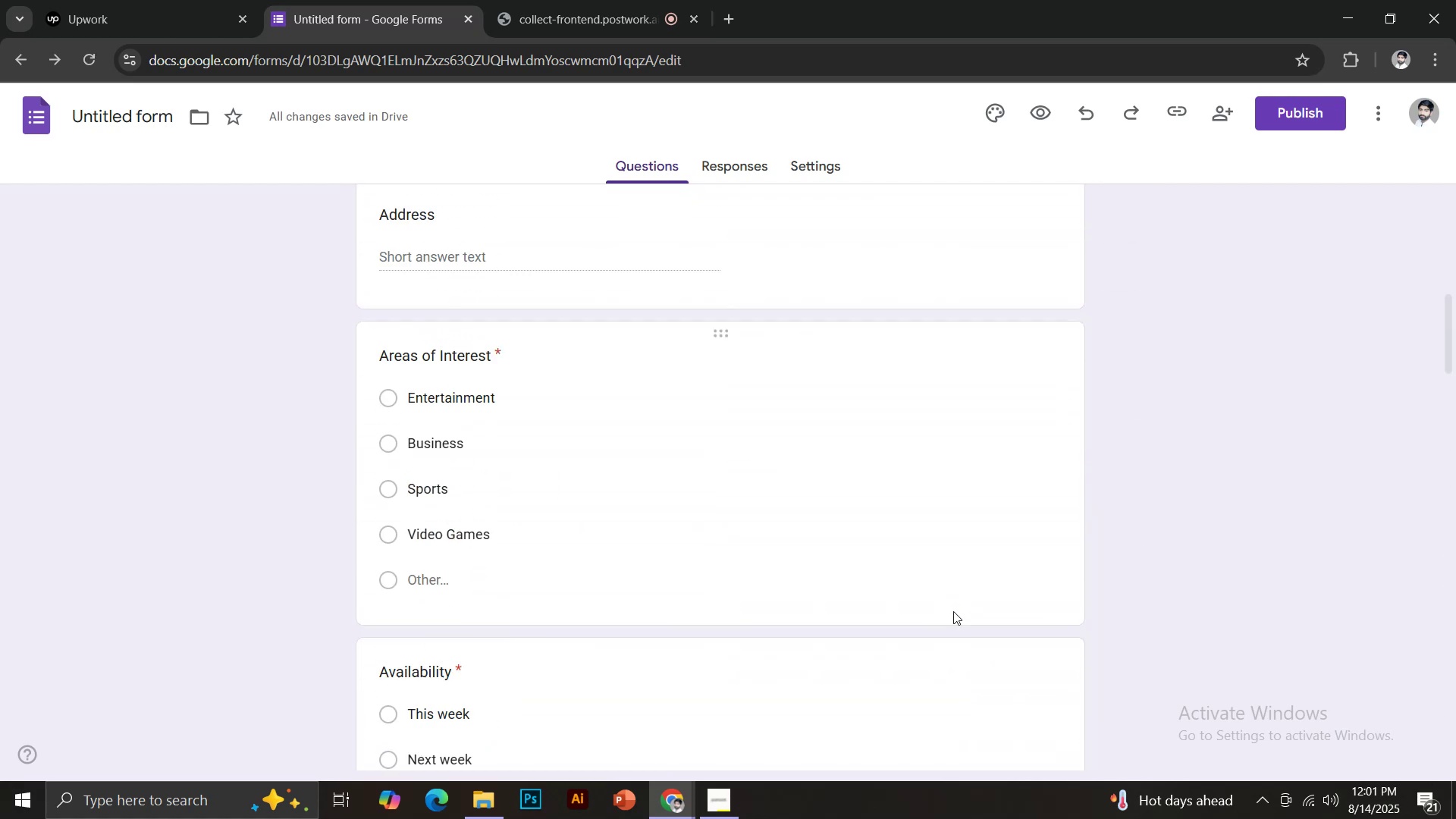 
scroll: coordinate [952, 611], scroll_direction: up, amount: 2.0
 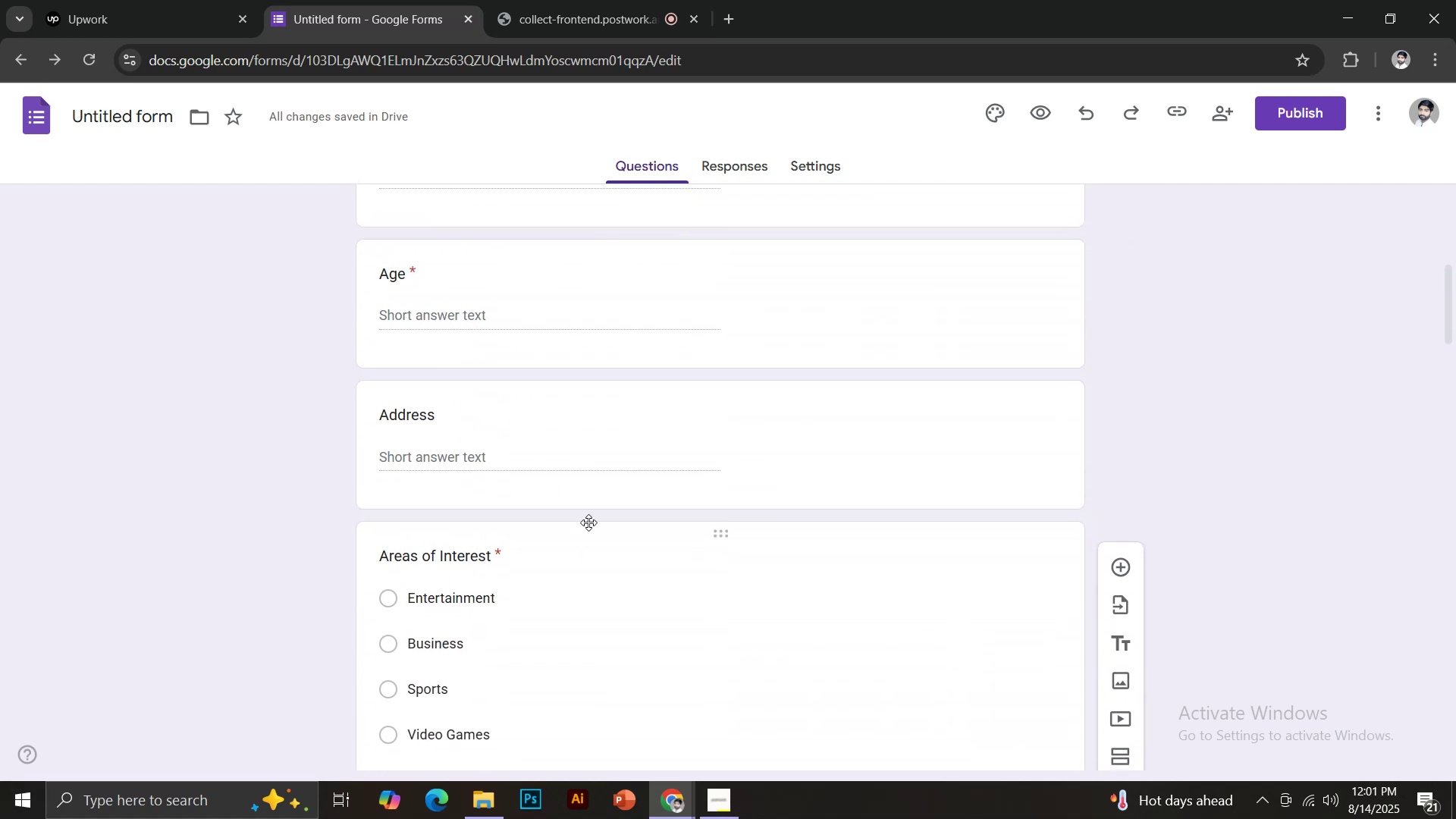 
left_click([475, 416])
 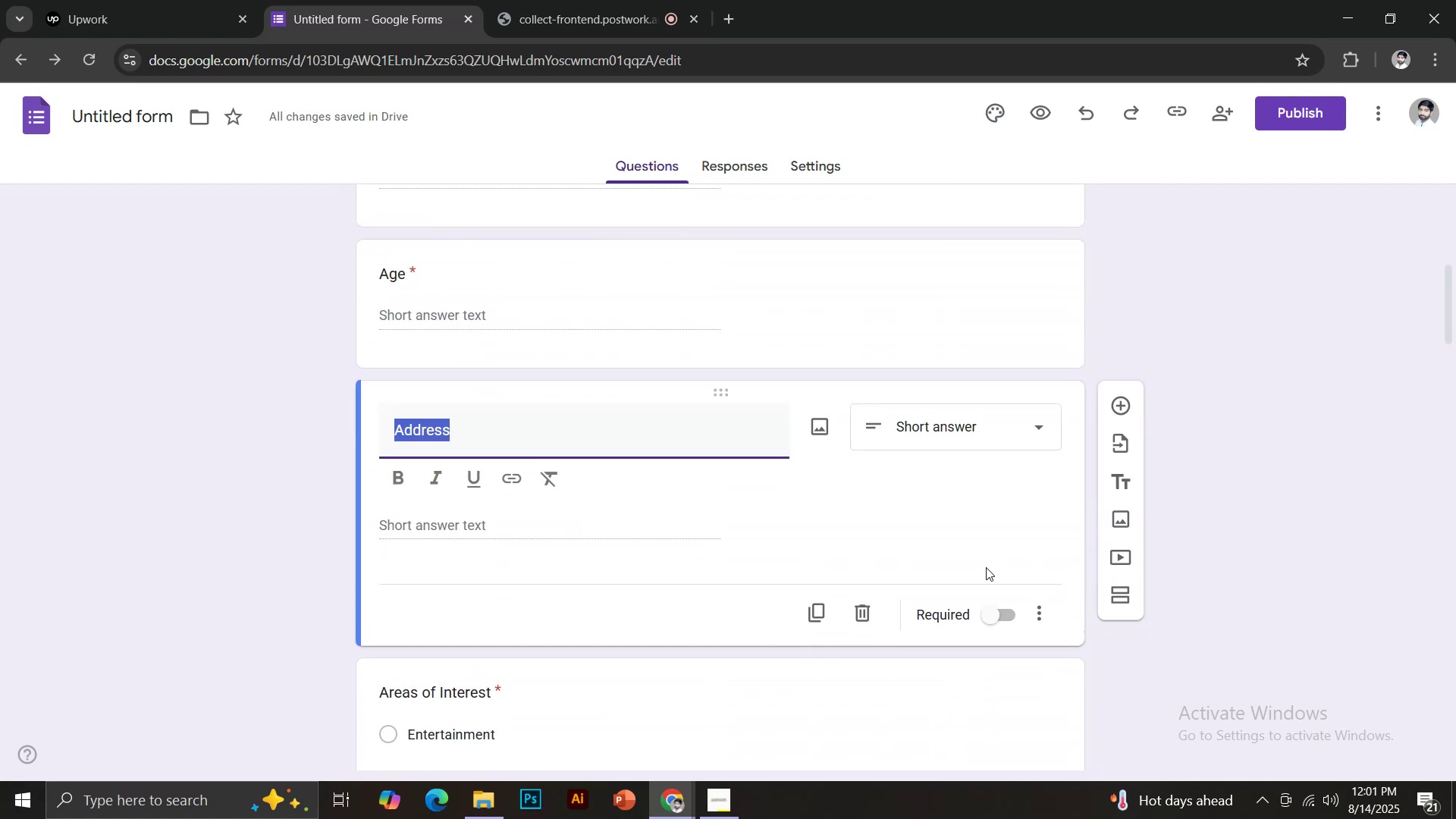 
left_click([998, 614])
 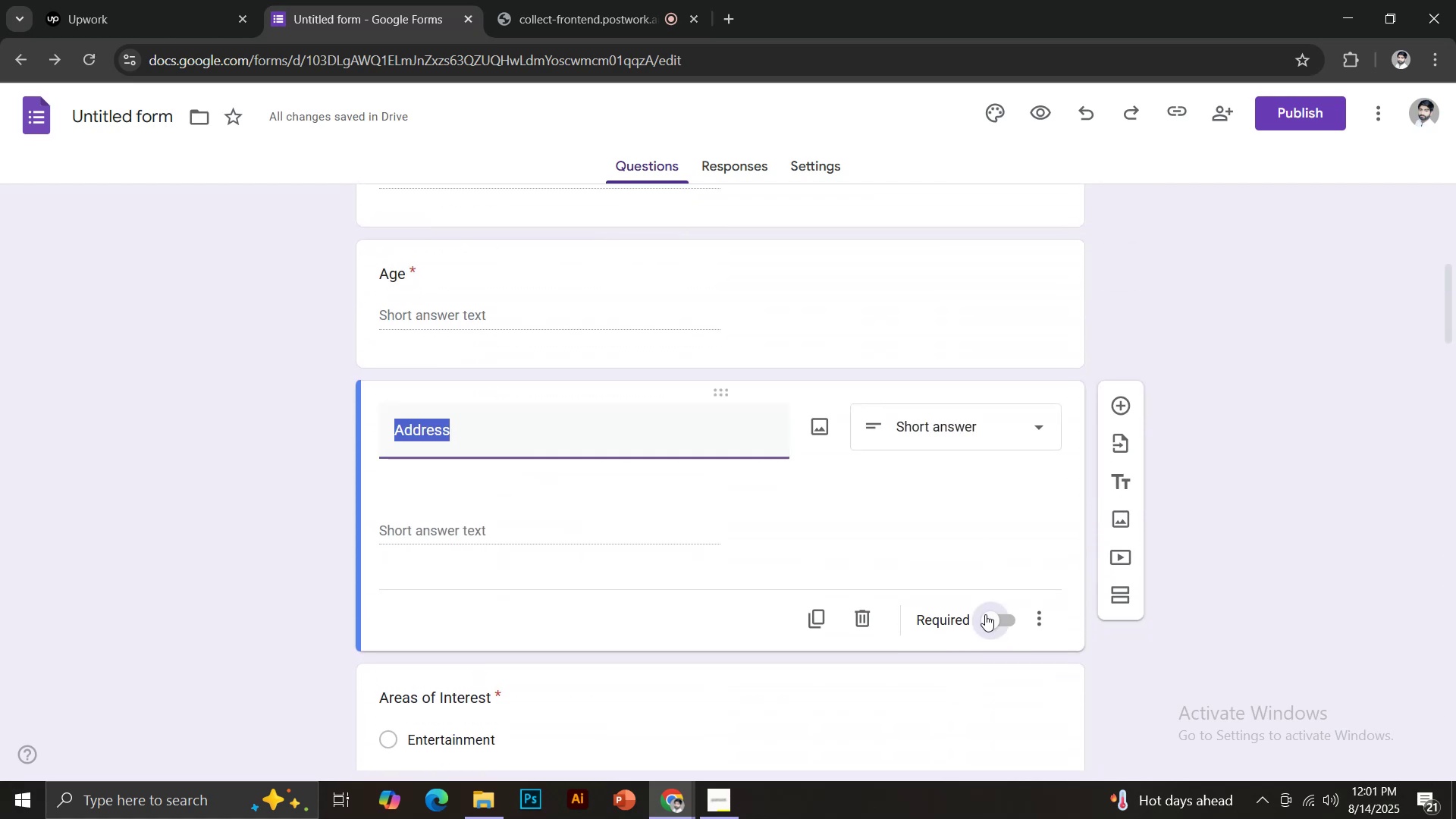 
scroll: coordinate [670, 513], scroll_direction: up, amount: 4.0
 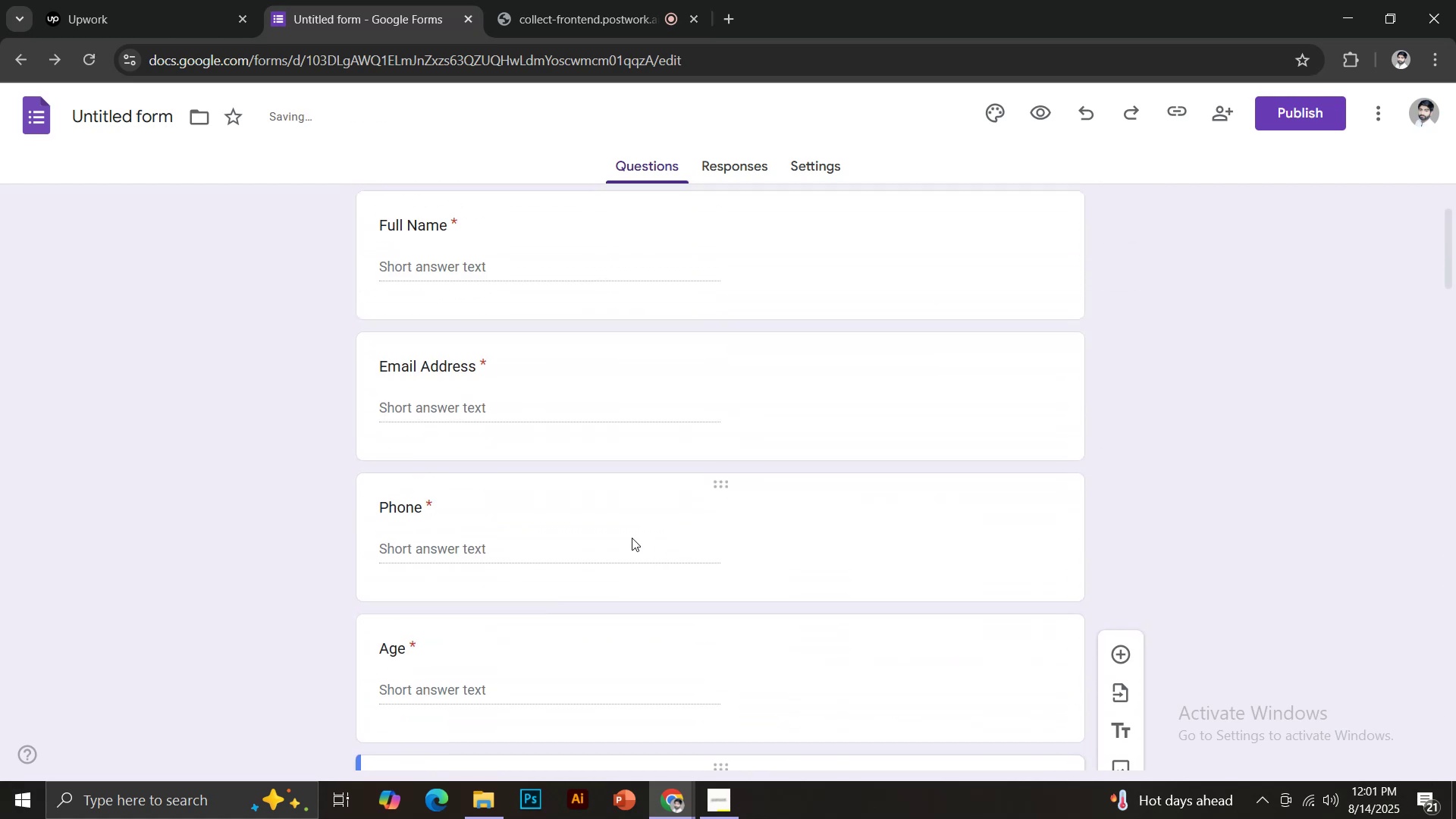 
left_click([613, 475])
 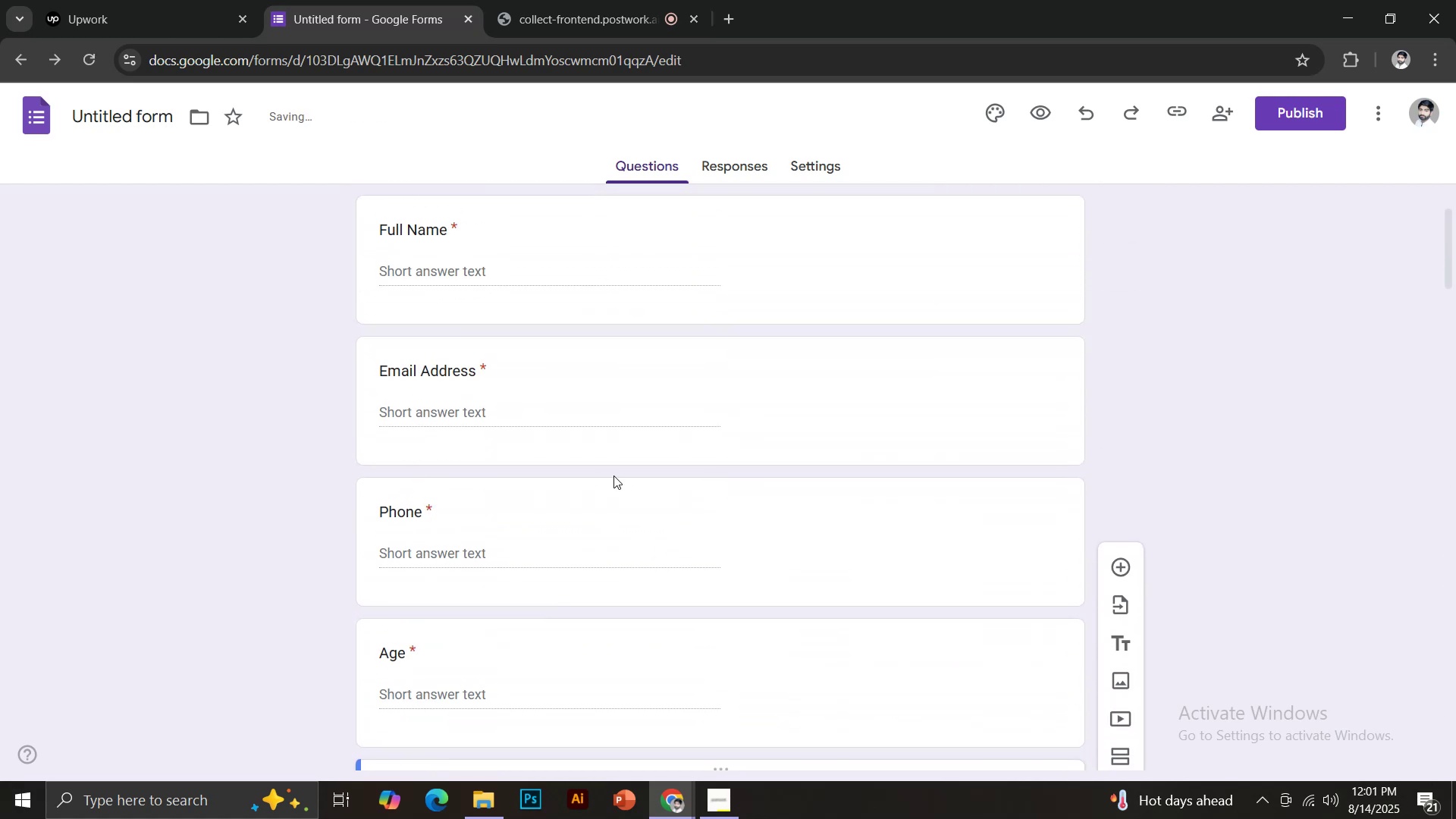 
scroll: coordinate [673, 502], scroll_direction: up, amount: 5.0
 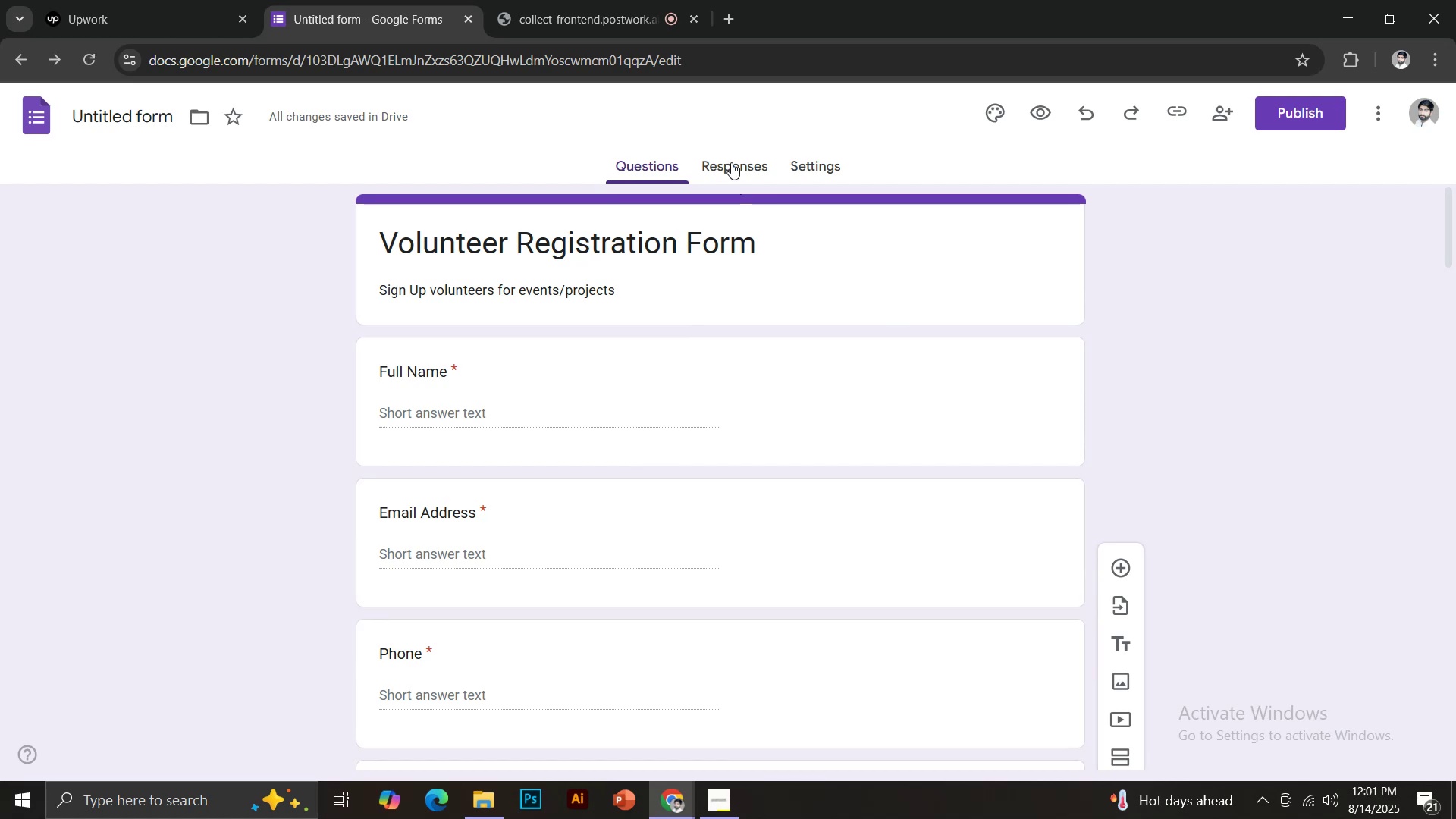 
left_click([788, 174])
 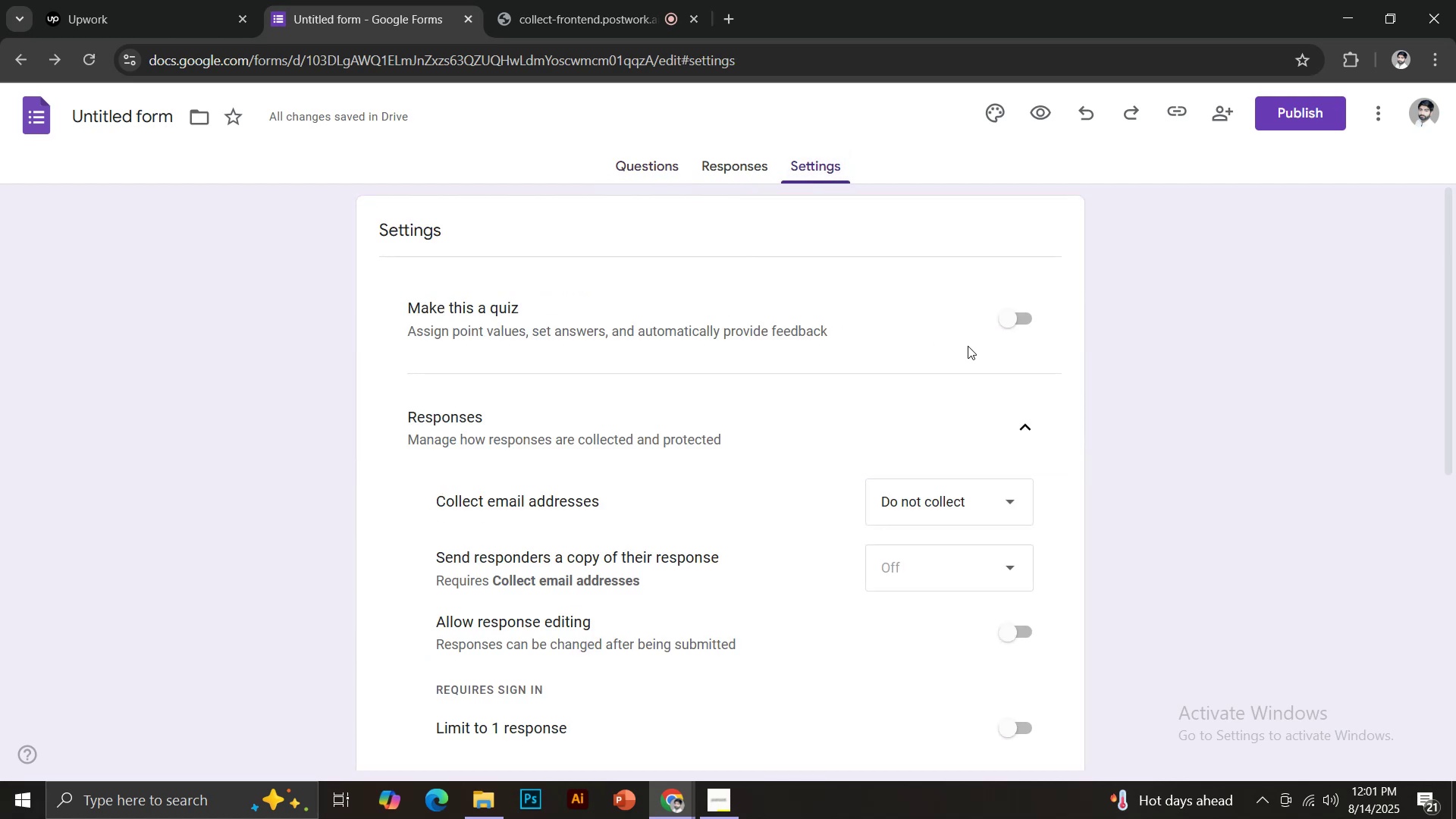 
scroll: coordinate [829, 366], scroll_direction: down, amount: 6.0
 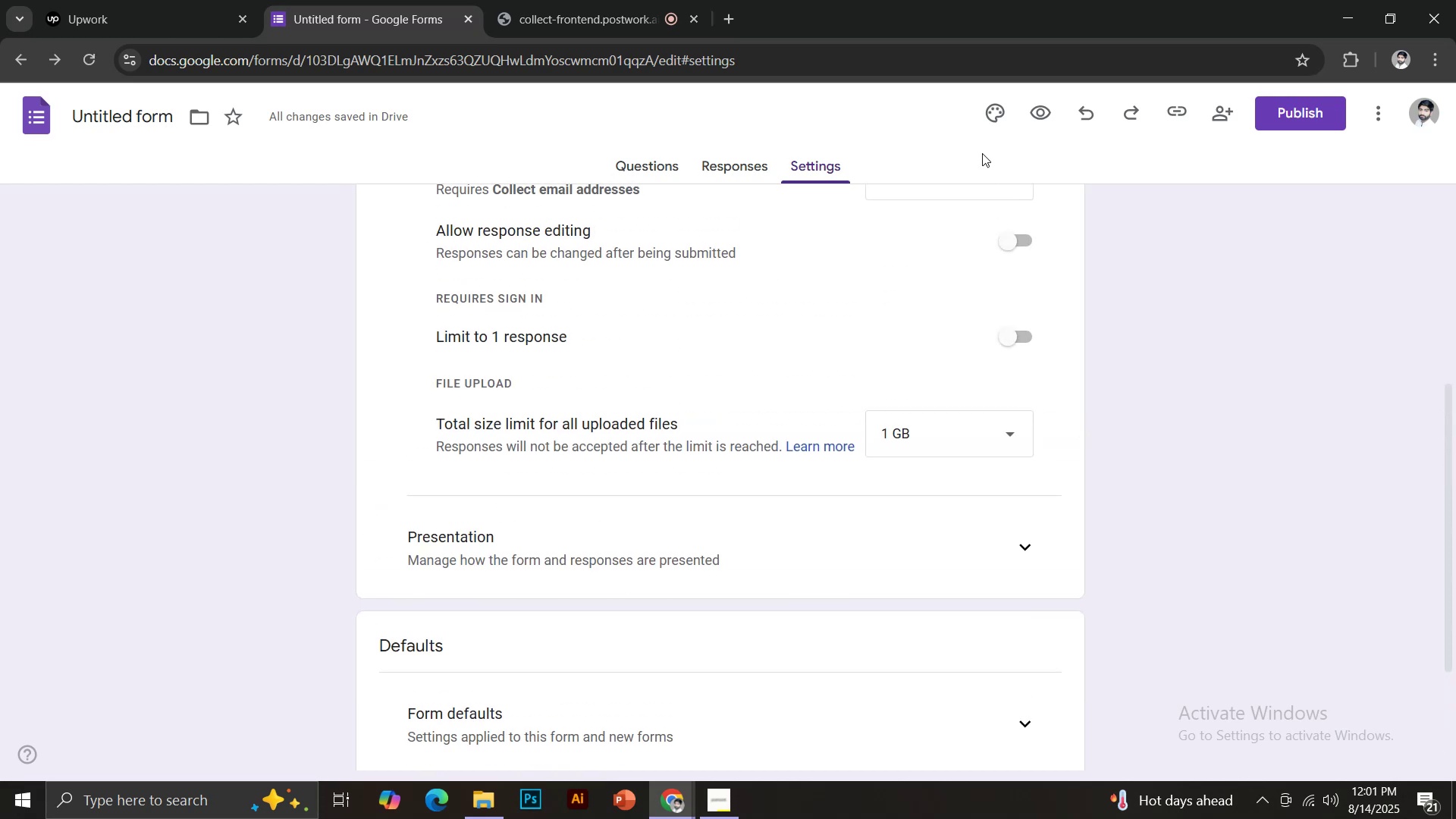 
left_click([996, 120])
 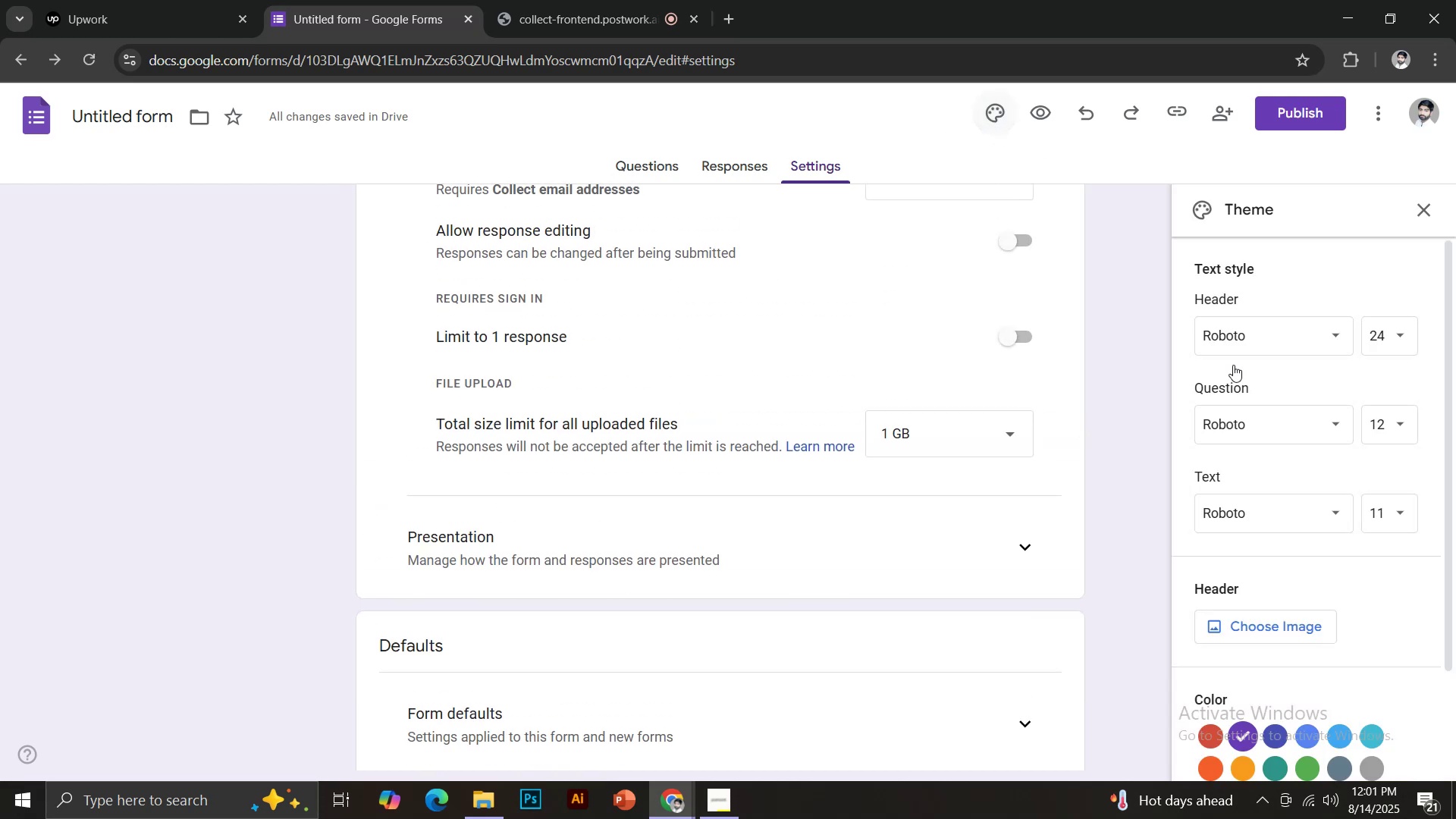 
scroll: coordinate [982, 417], scroll_direction: up, amount: 4.0
 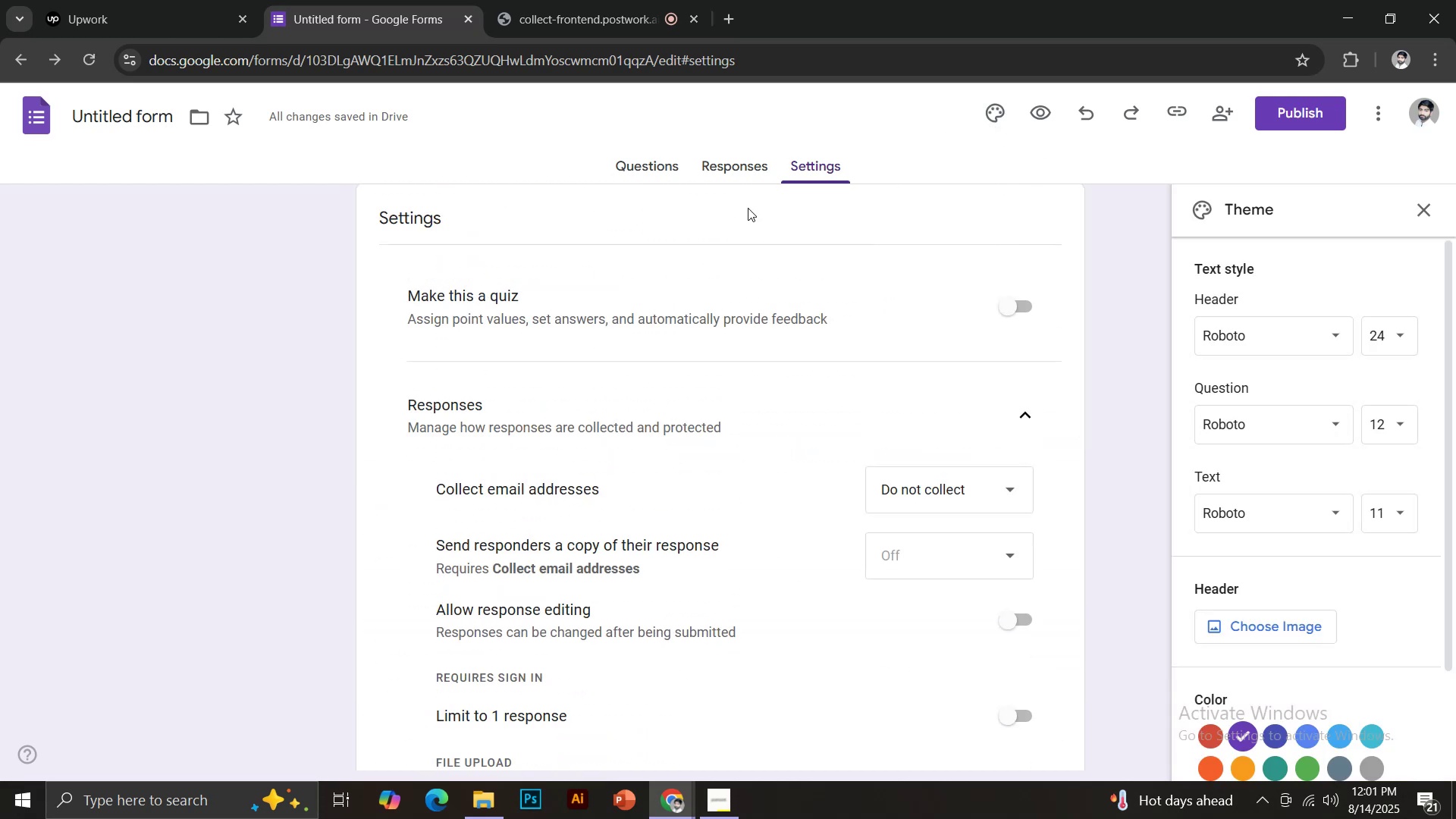 
left_click([664, 165])
 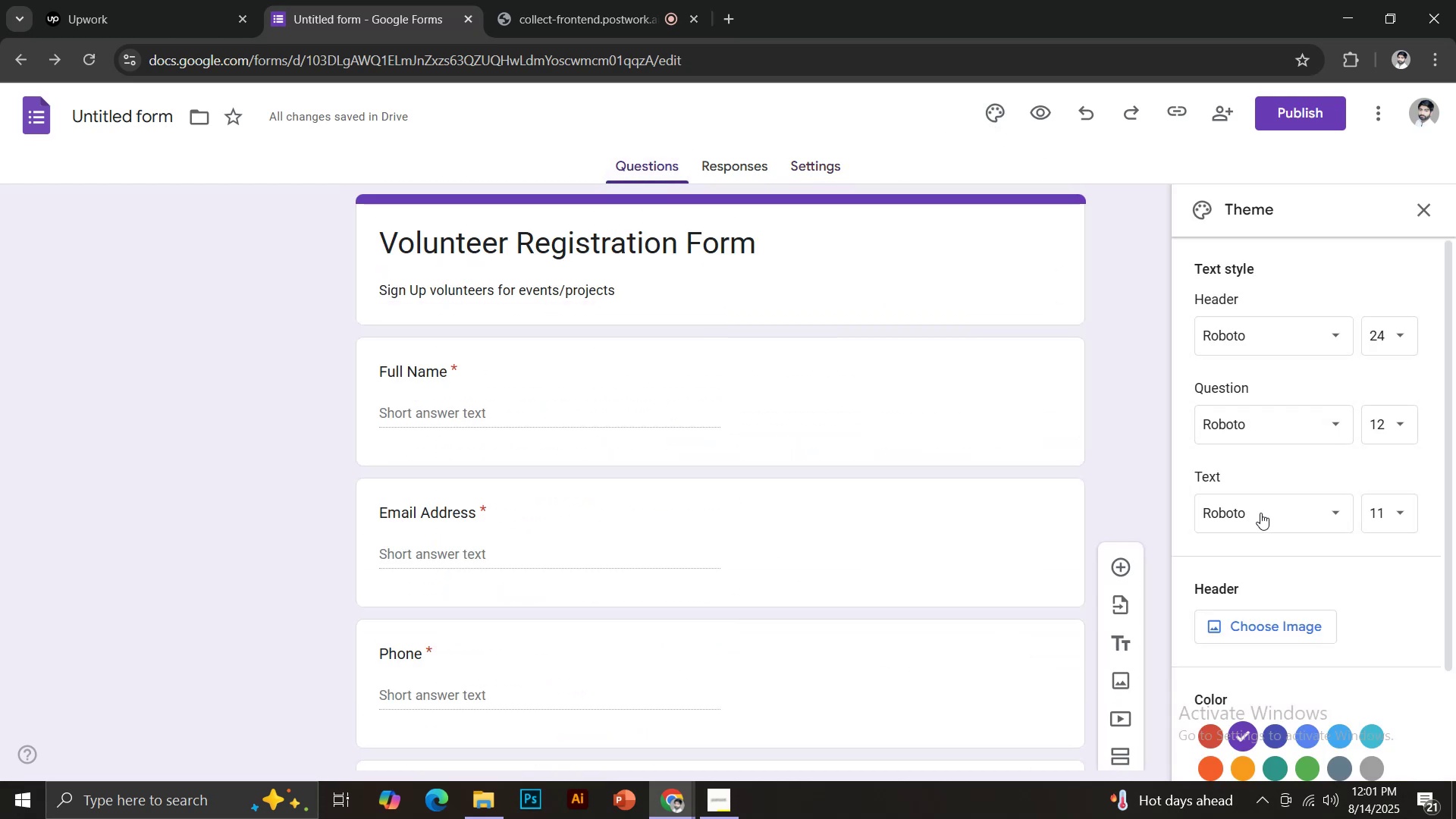 
scroll: coordinate [1316, 746], scroll_direction: down, amount: 12.0
 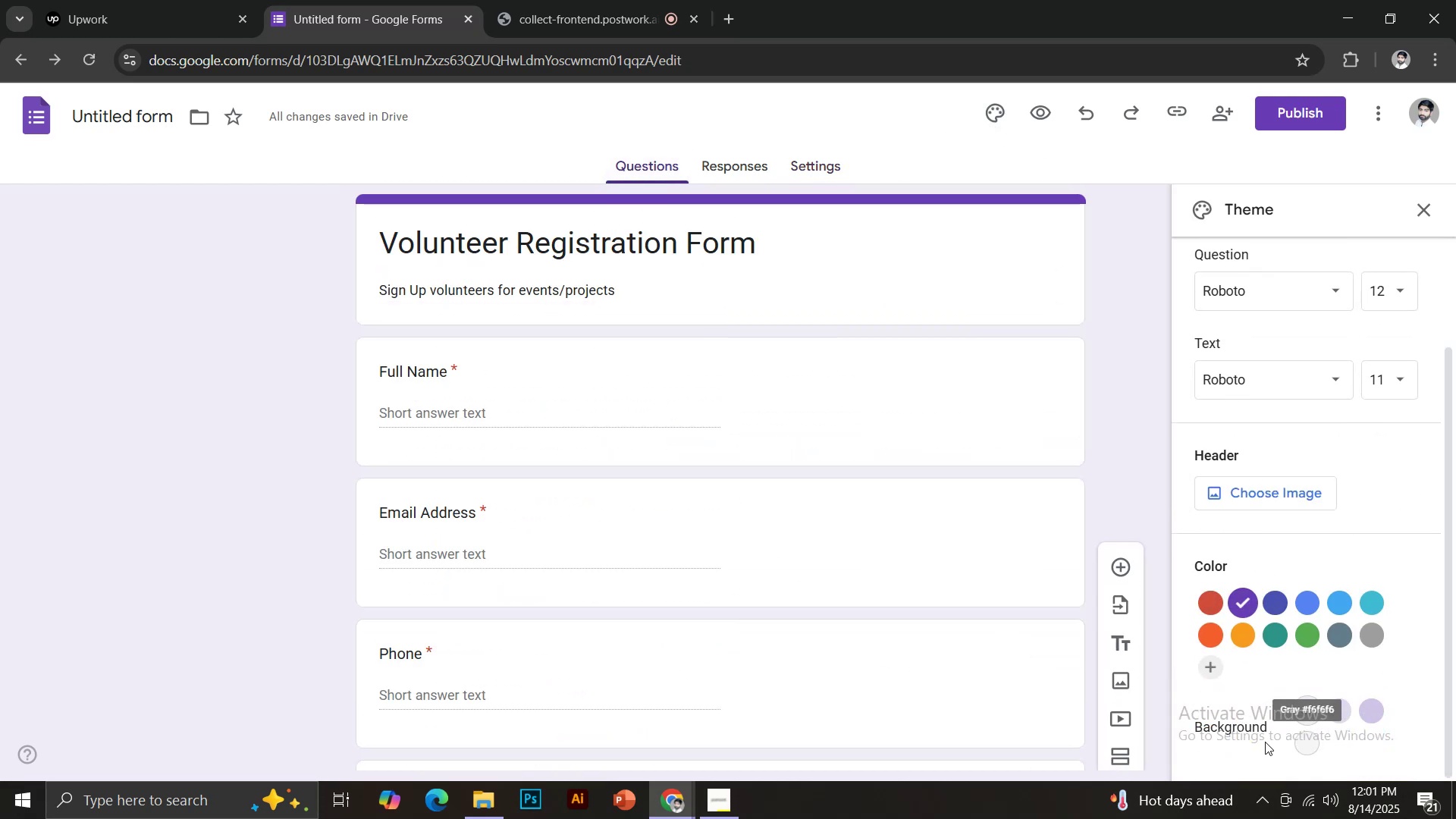 
left_click([1248, 726])
 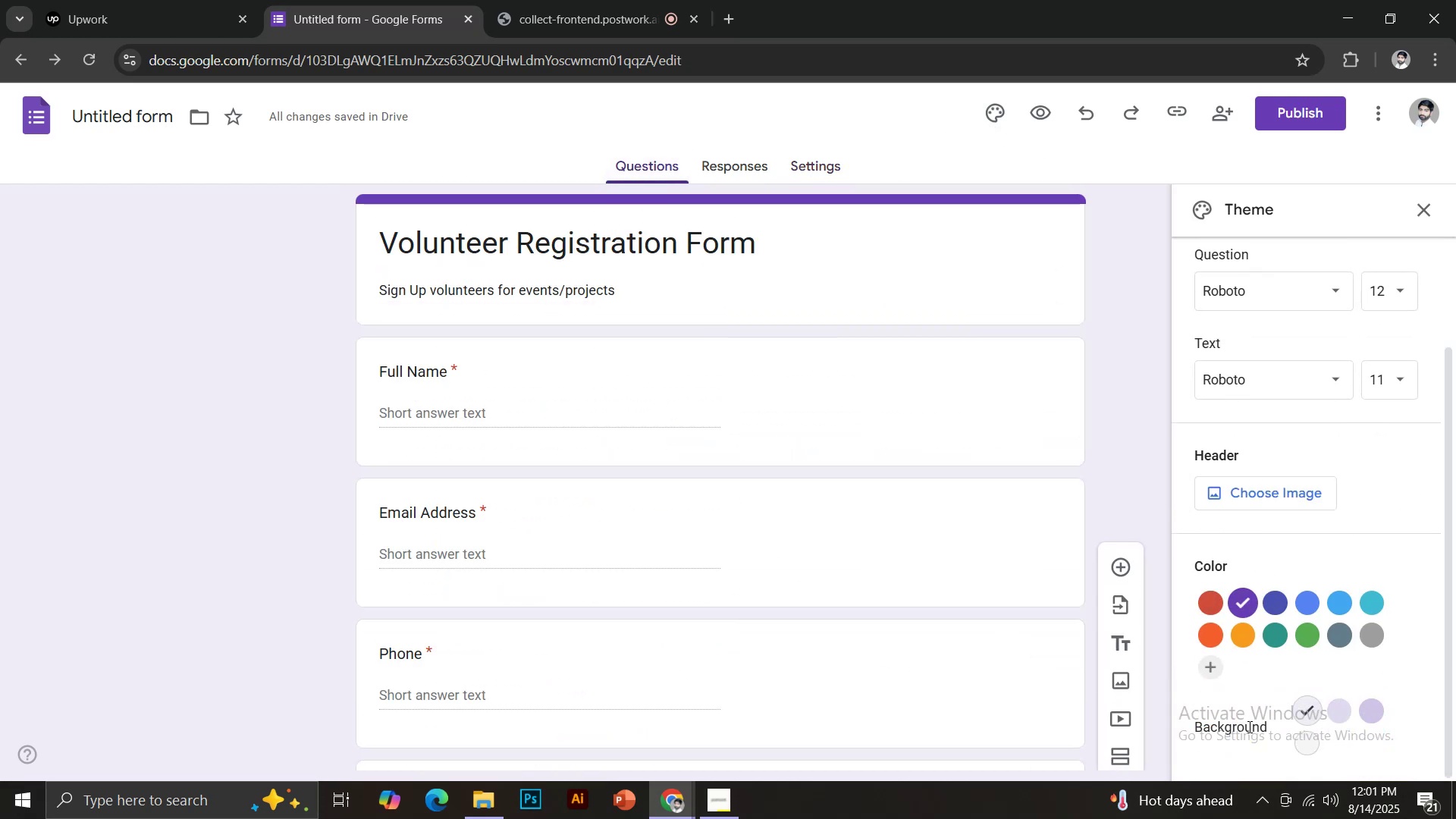 
scroll: coordinate [1264, 620], scroll_direction: up, amount: 3.0
 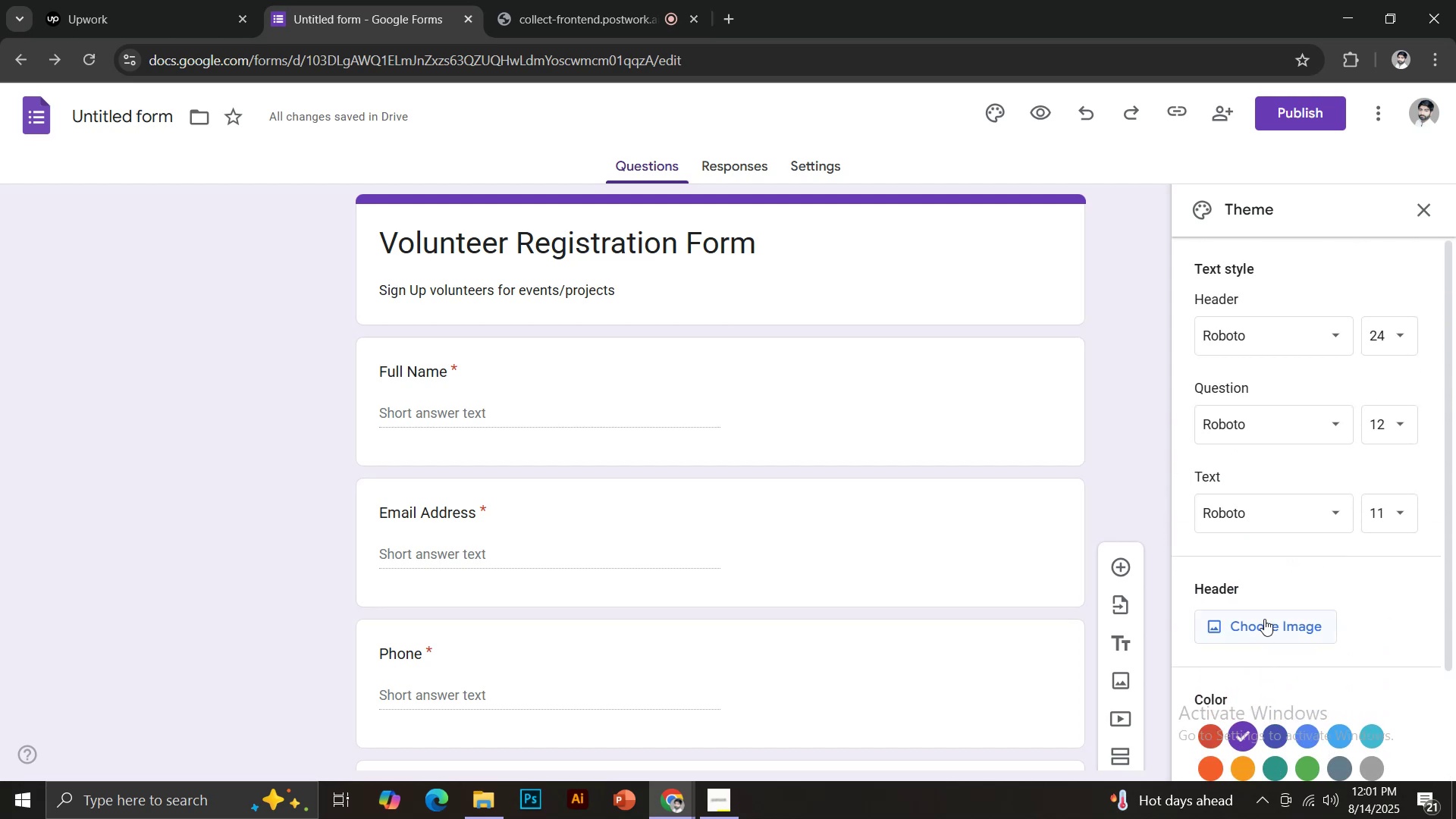 
scroll: coordinate [1258, 610], scroll_direction: down, amount: 1.0
 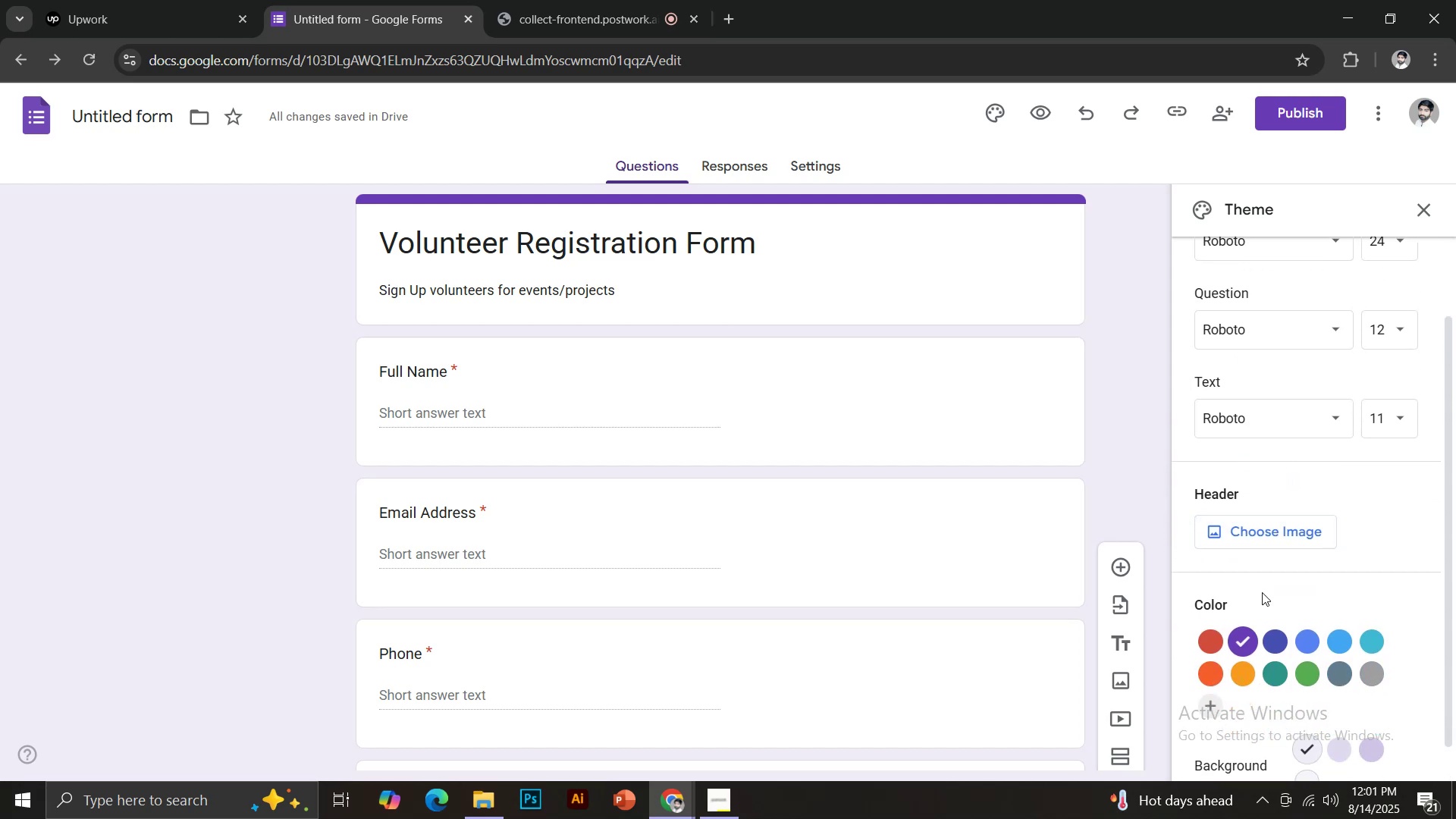 
left_click_drag(start_coordinate=[1250, 523], to_coordinate=[1255, 530])
 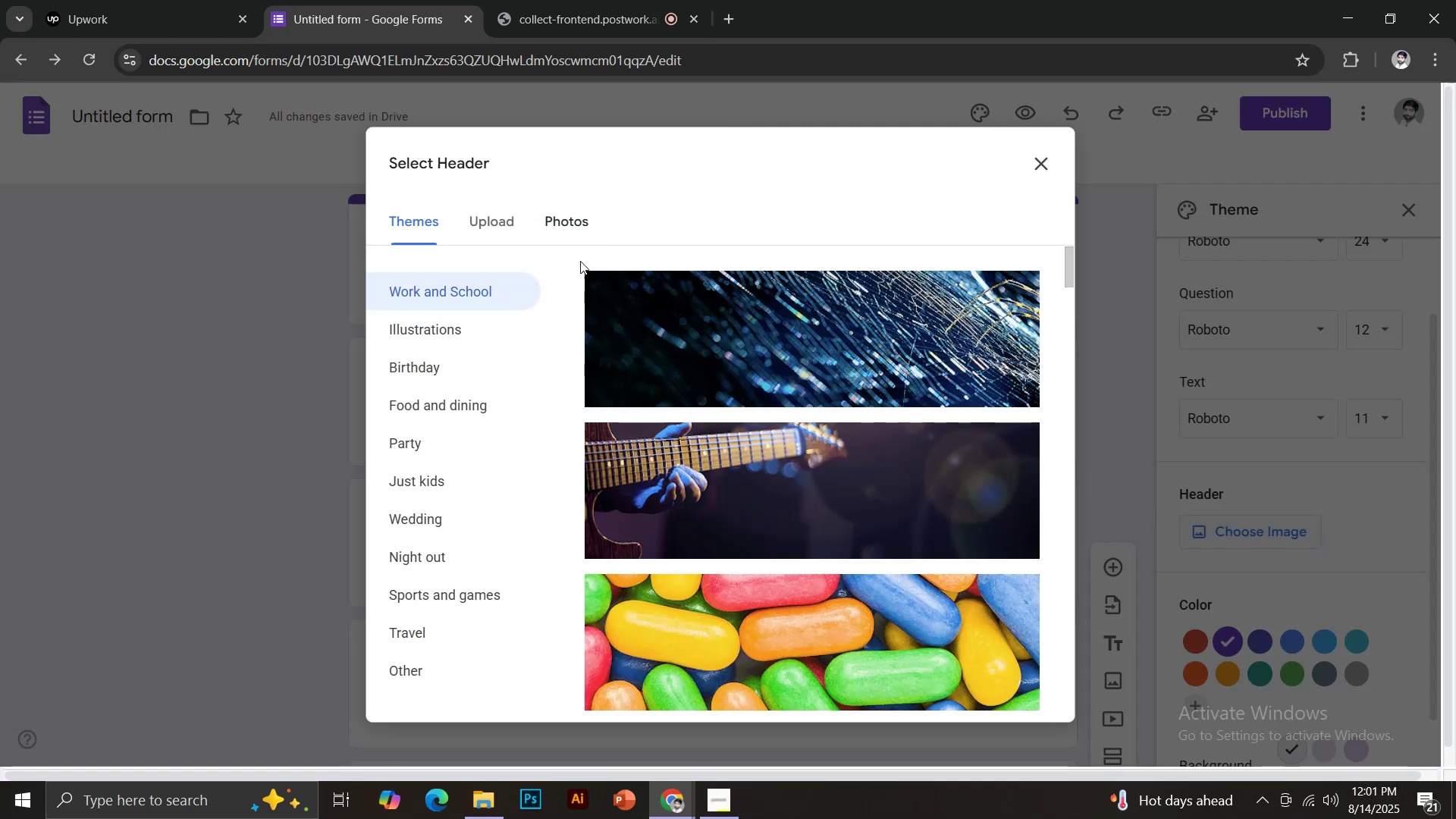 
wait(5.31)
 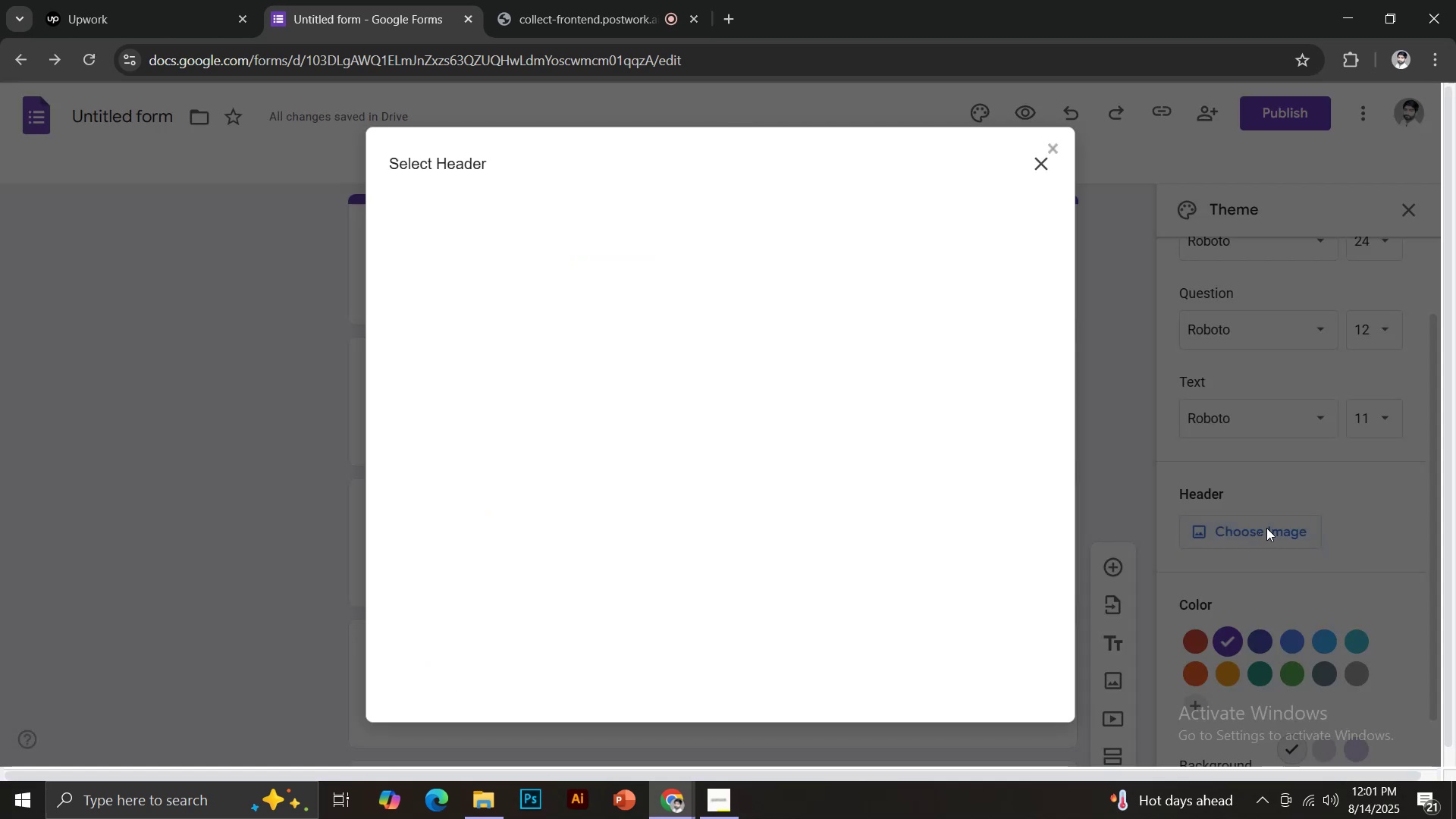 
scroll: coordinate [802, 479], scroll_direction: down, amount: 5.0
 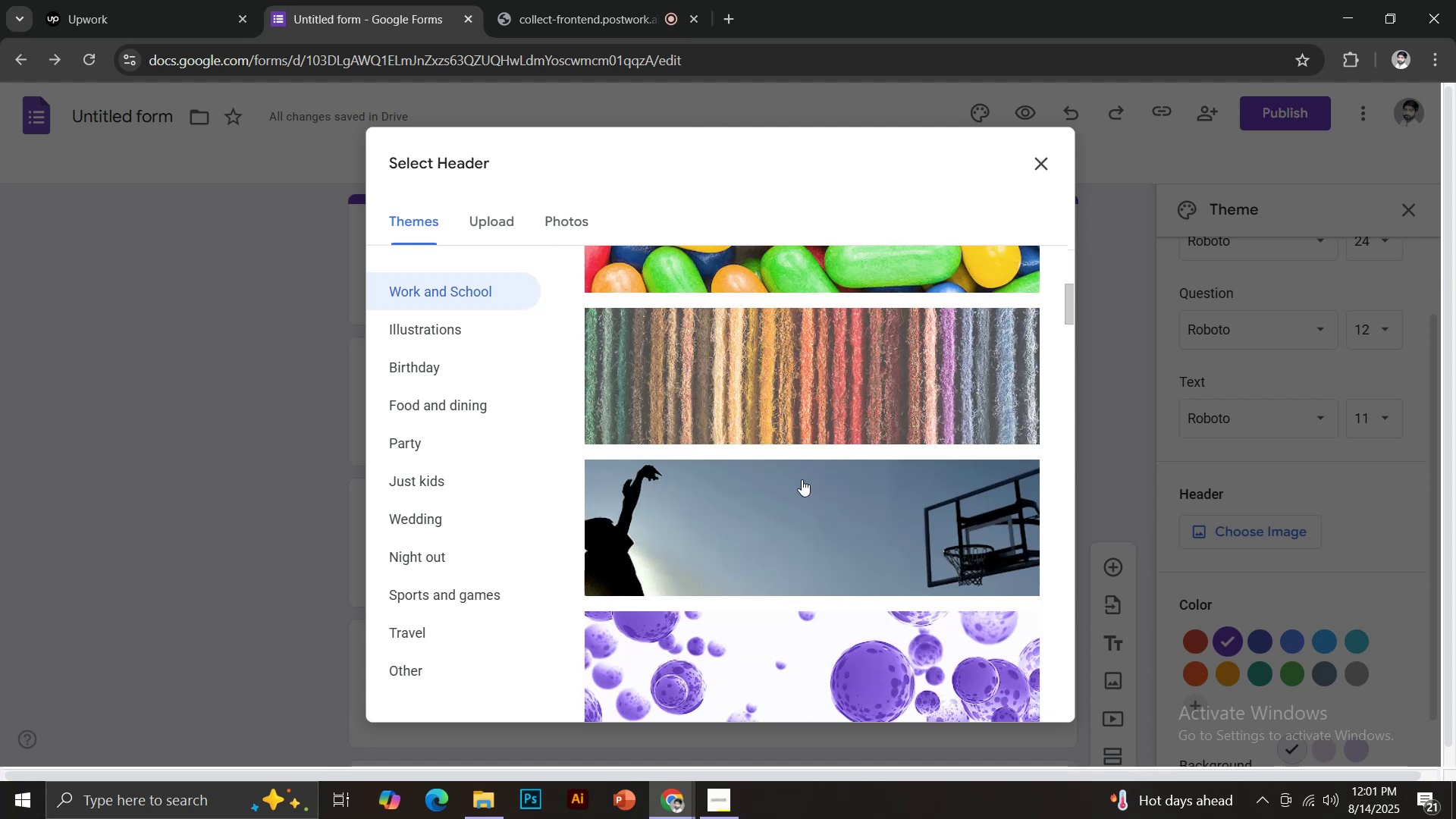 
scroll: coordinate [802, 479], scroll_direction: up, amount: 4.0
 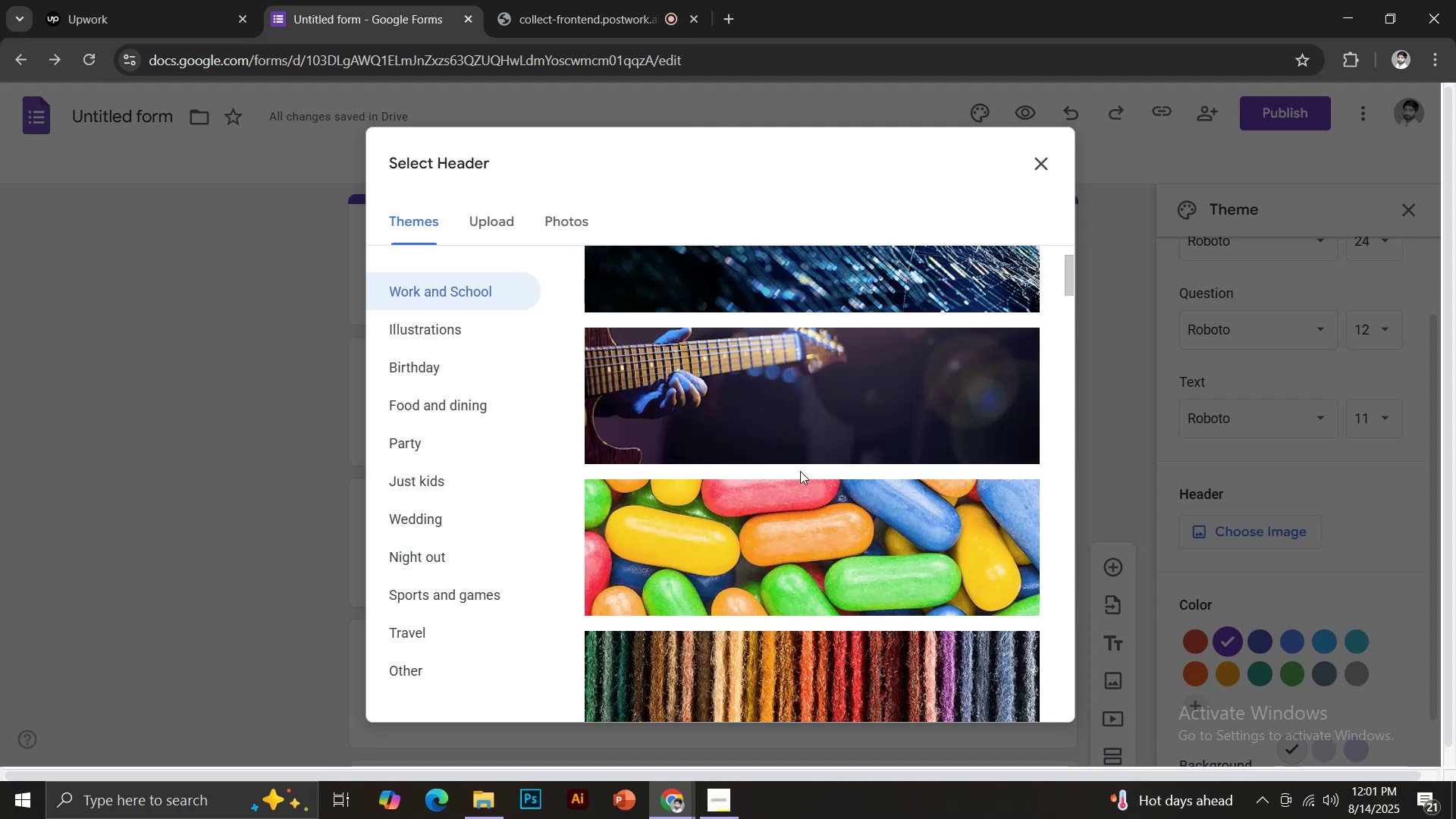 
left_click([786, 388])
 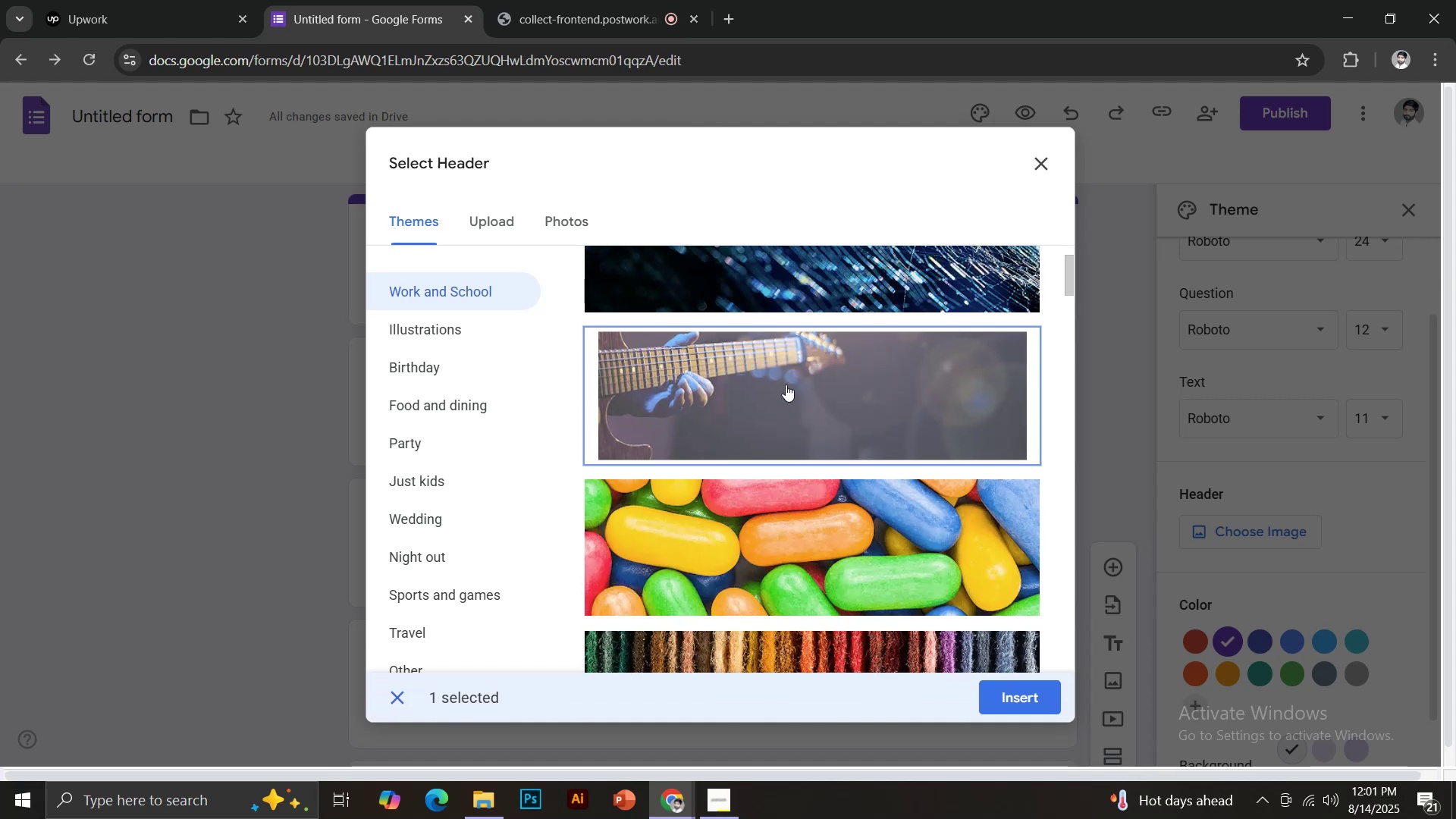 
left_click([1003, 703])
 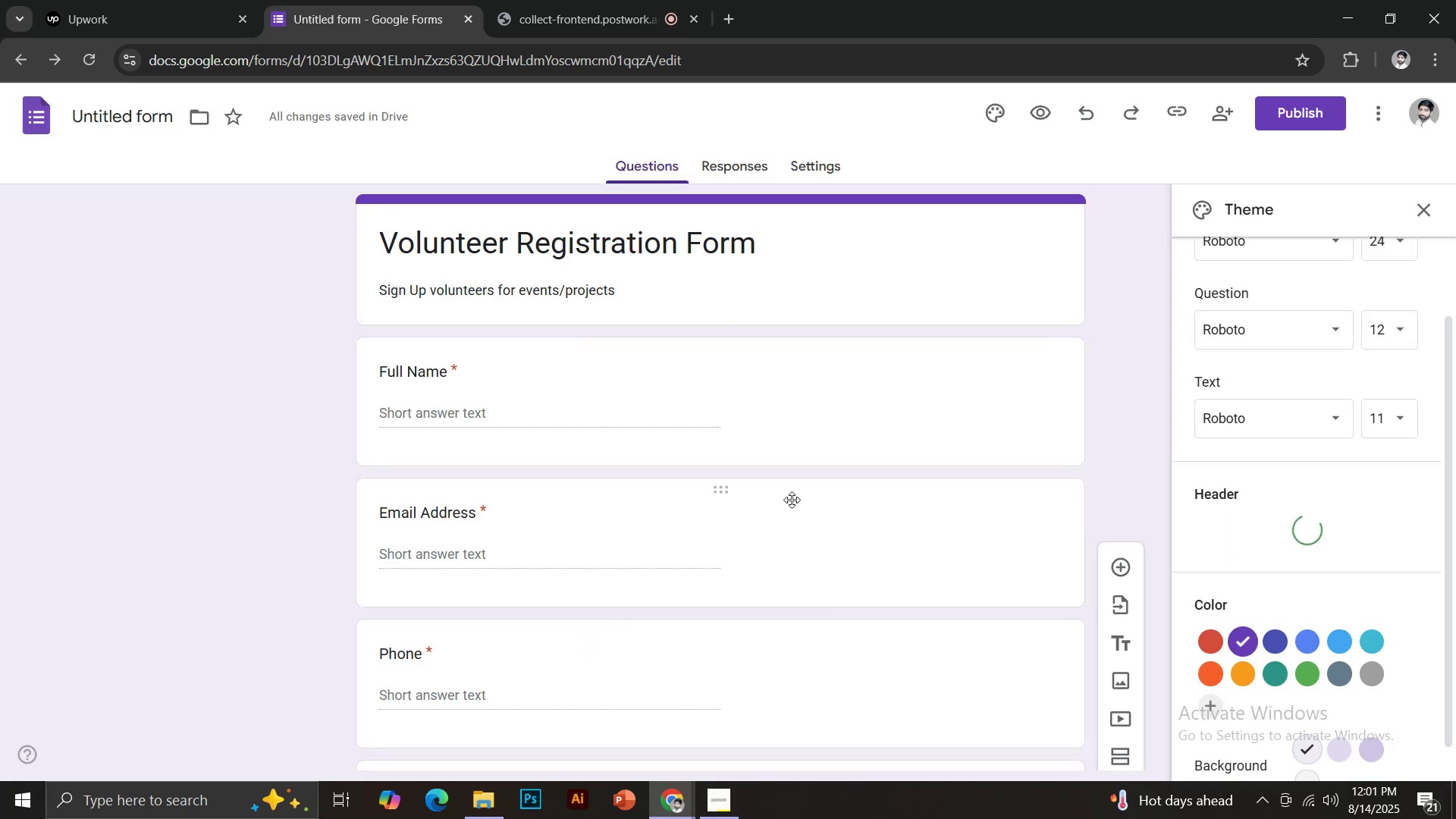 
wait(6.6)
 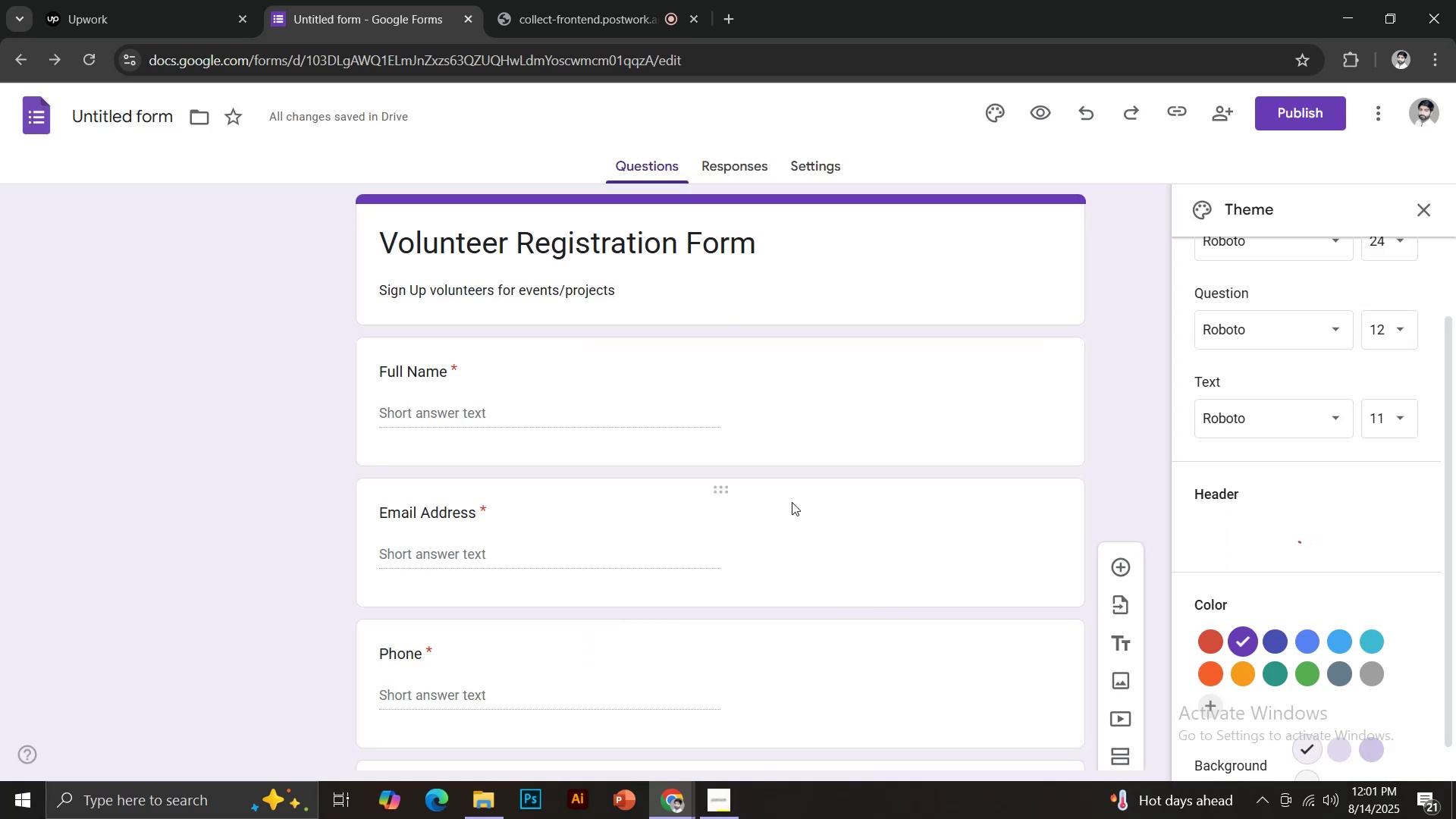 
scroll: coordinate [564, 429], scroll_direction: up, amount: 2.0
 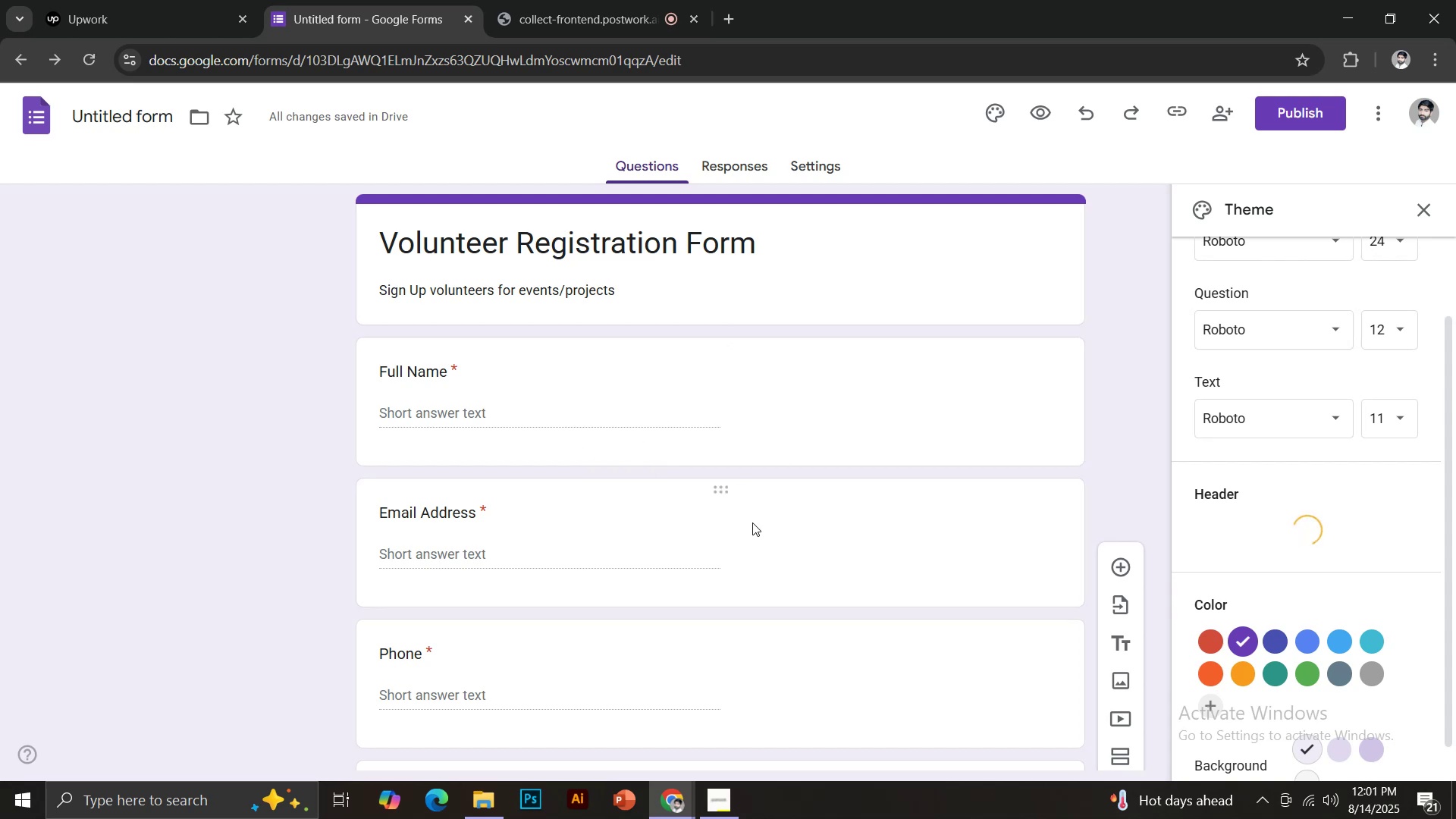 
scroll: coordinate [752, 526], scroll_direction: down, amount: 8.0
 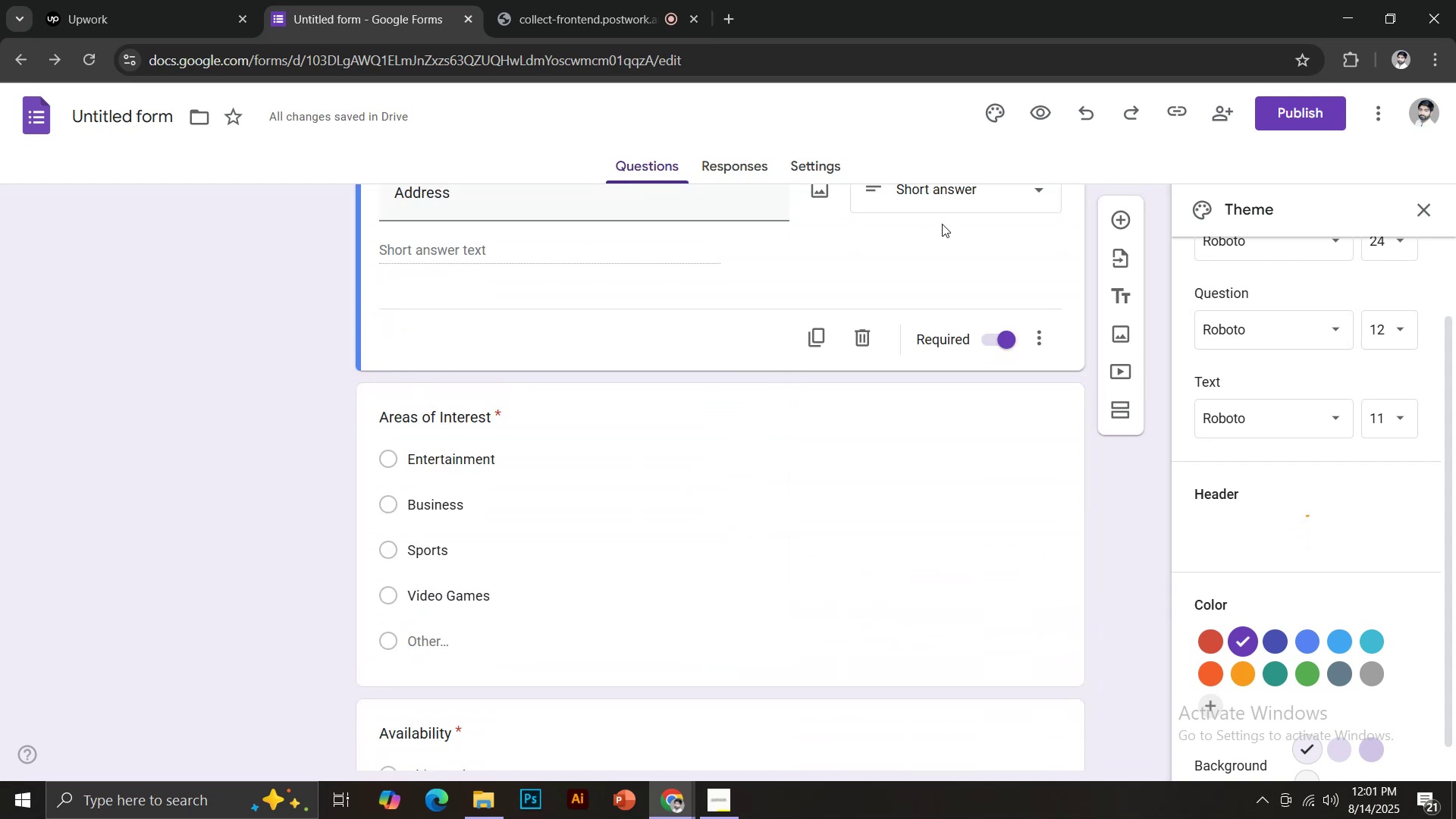 
scroll: coordinate [874, 419], scroll_direction: up, amount: 12.0
 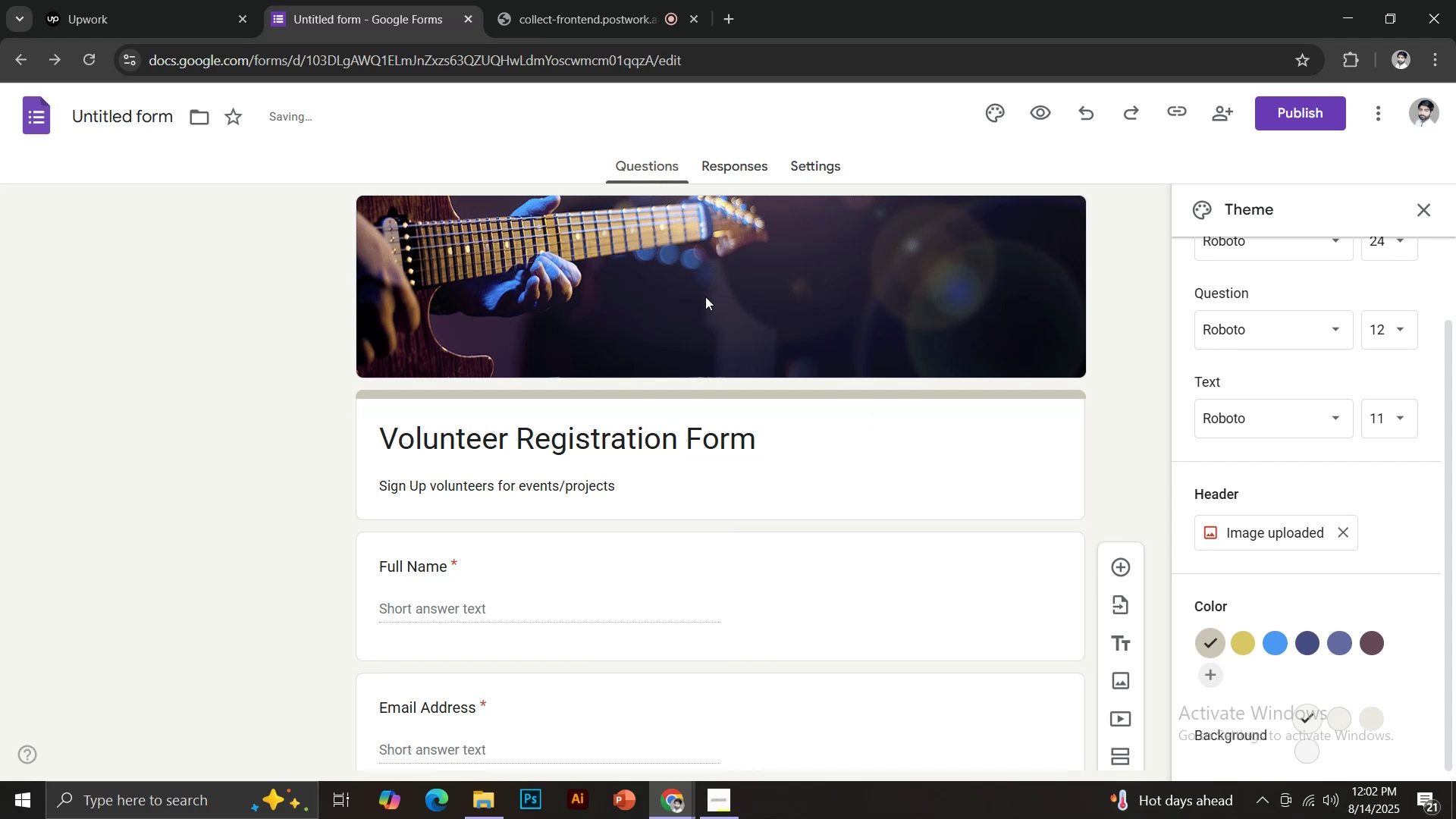 
left_click([704, 295])
 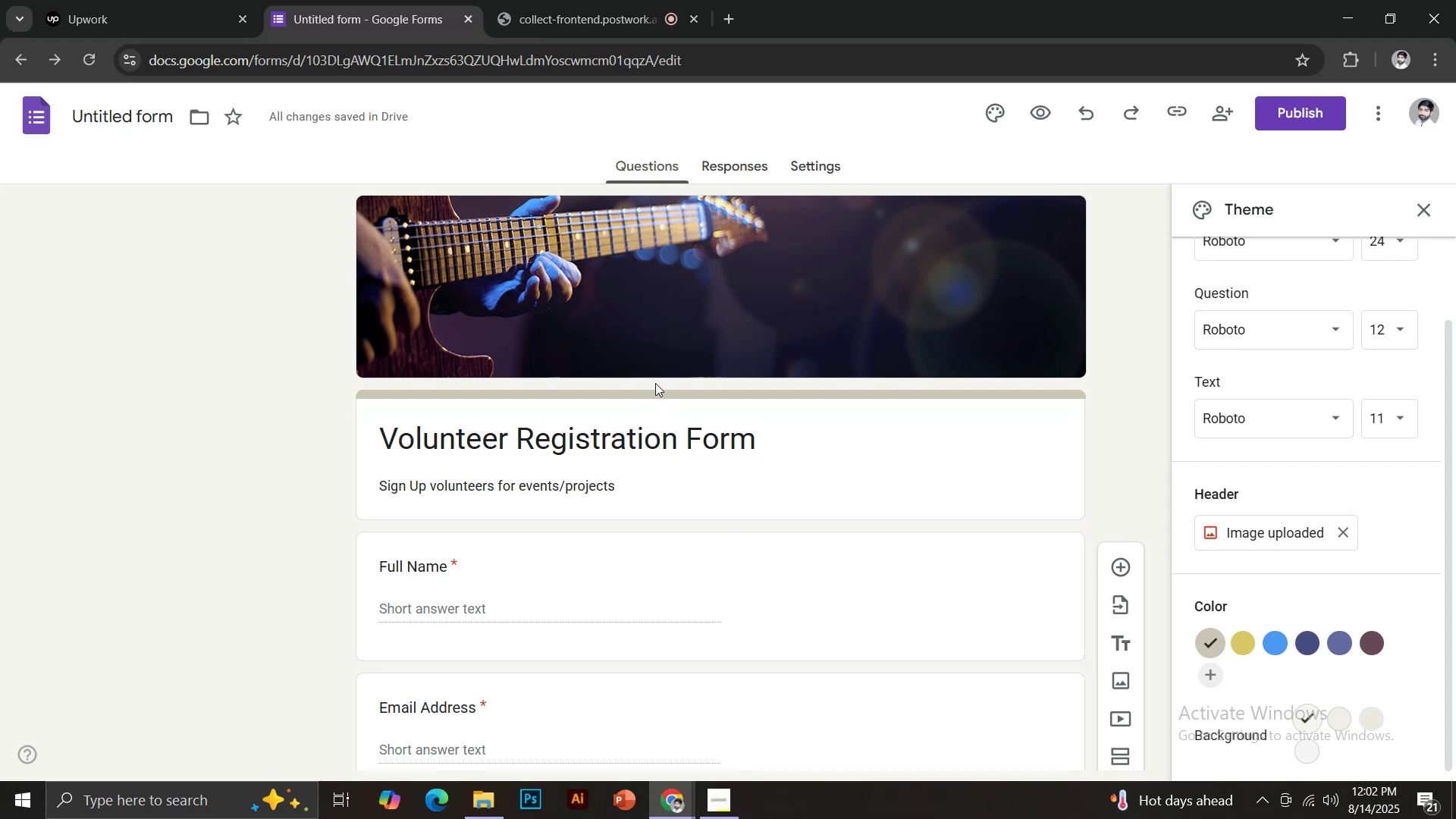 
scroll: coordinate [626, 380], scroll_direction: down, amount: 18.0
 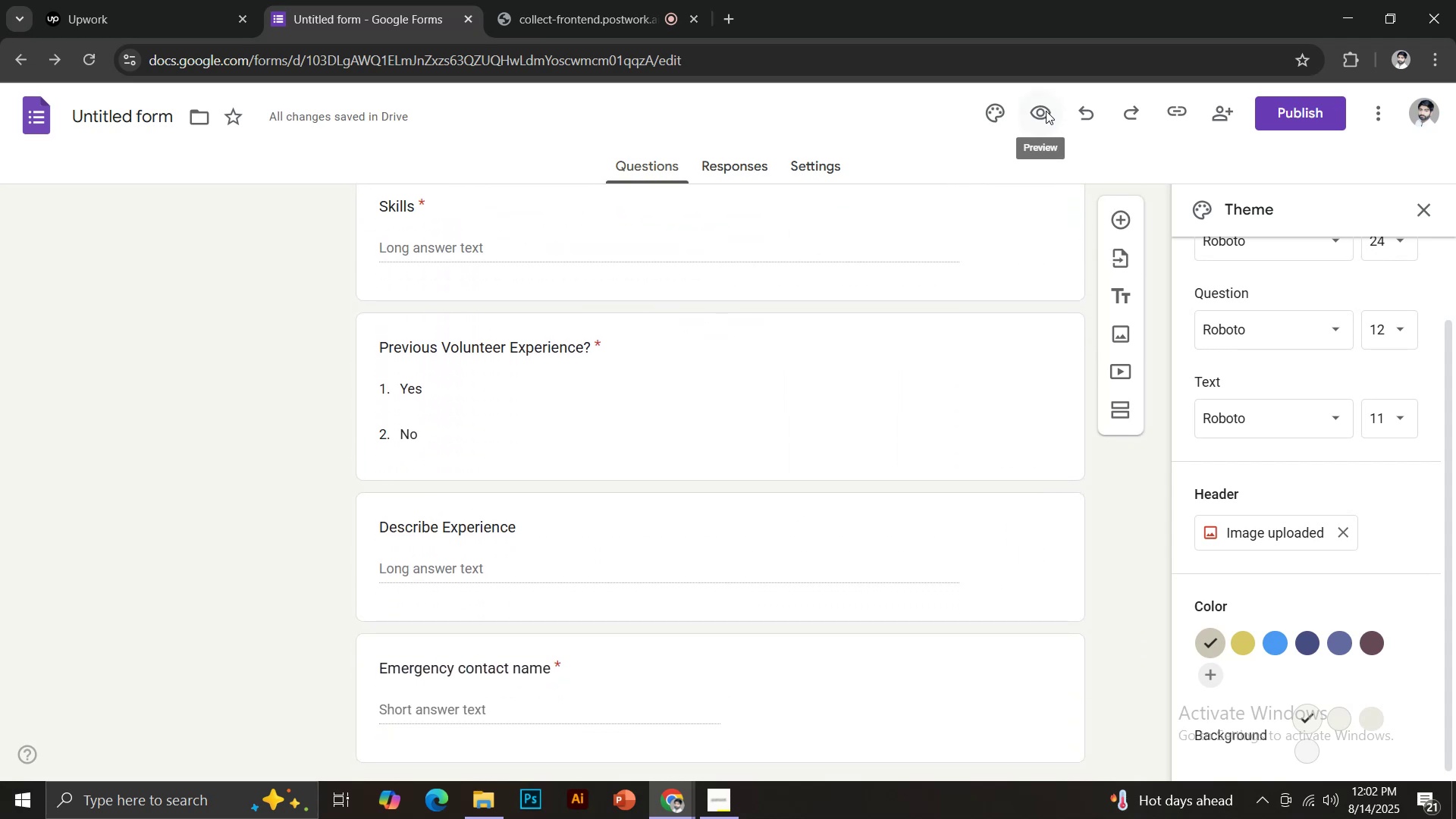 
right_click([1040, 113])
 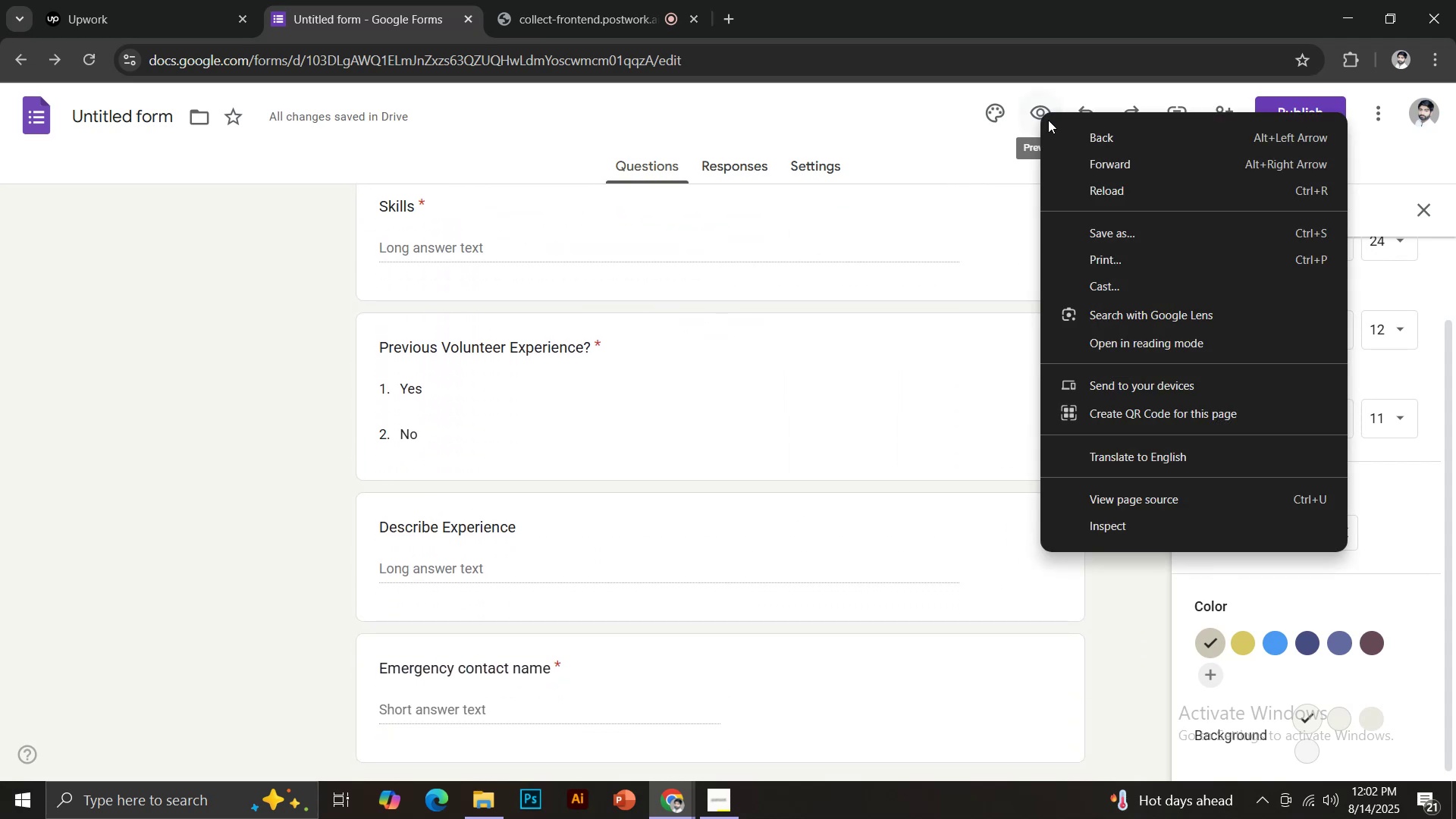 
left_click([1038, 114])
 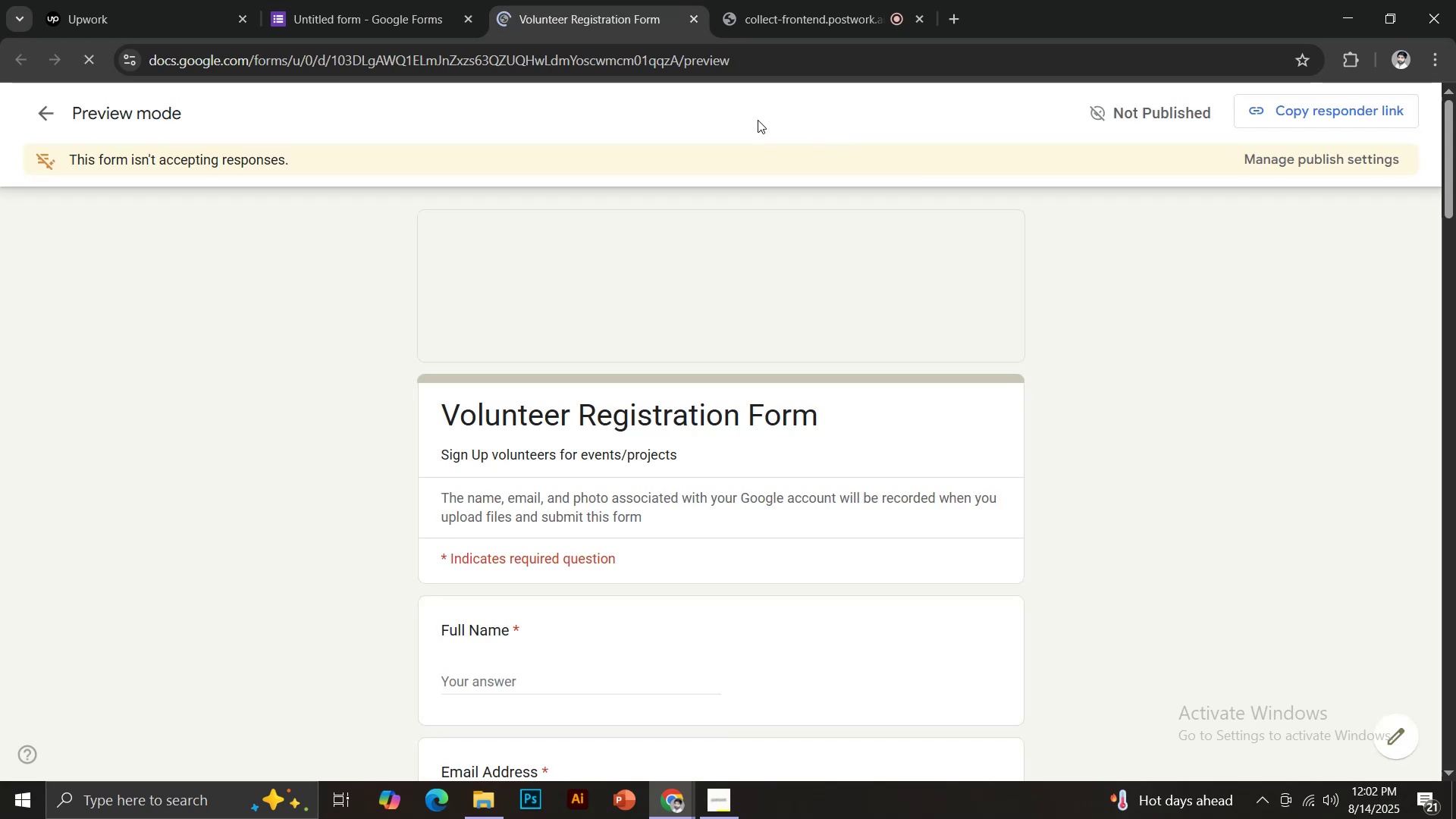 
scroll: coordinate [596, 351], scroll_direction: down, amount: 3.0
 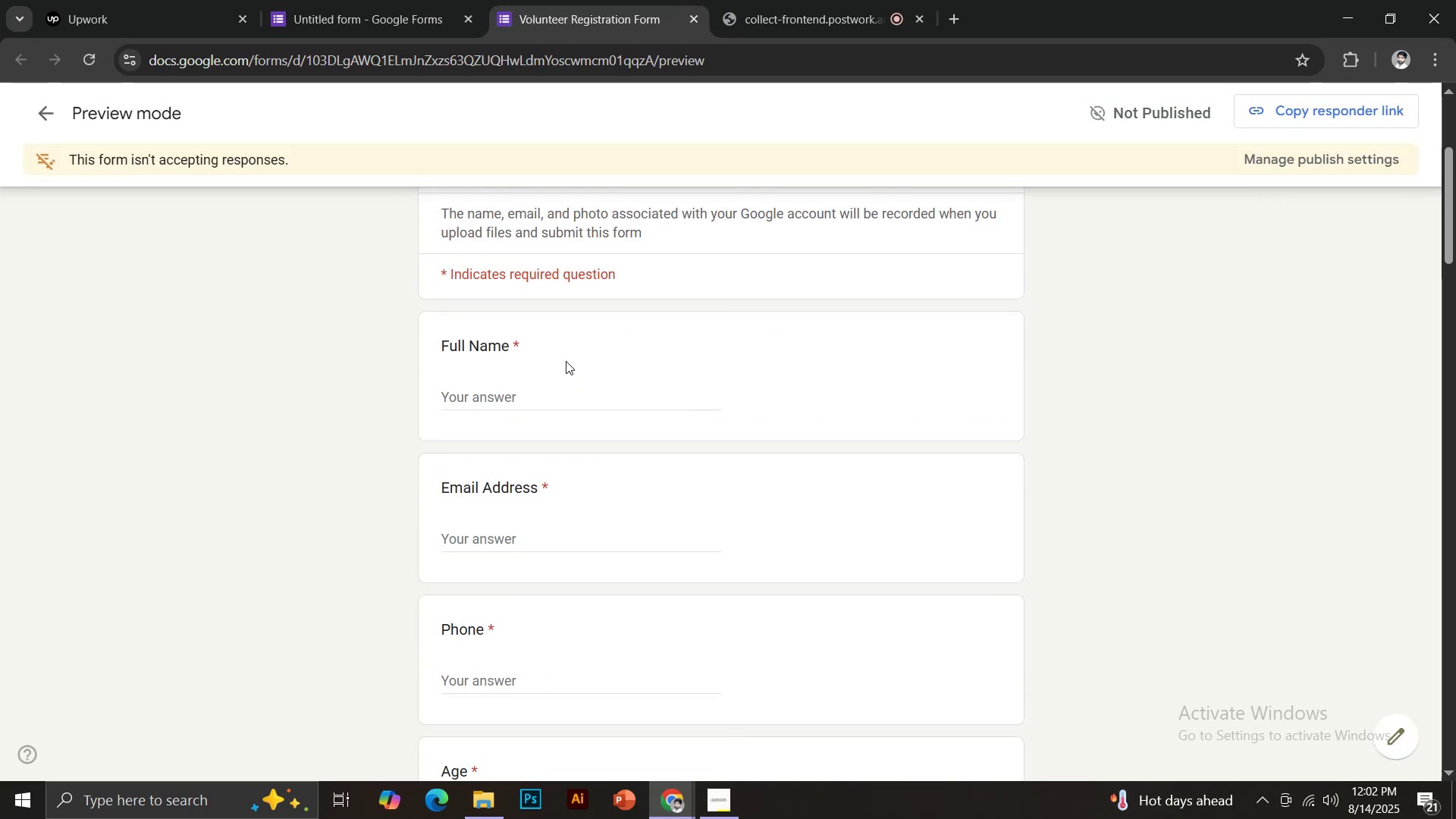 
left_click([526, 391])
 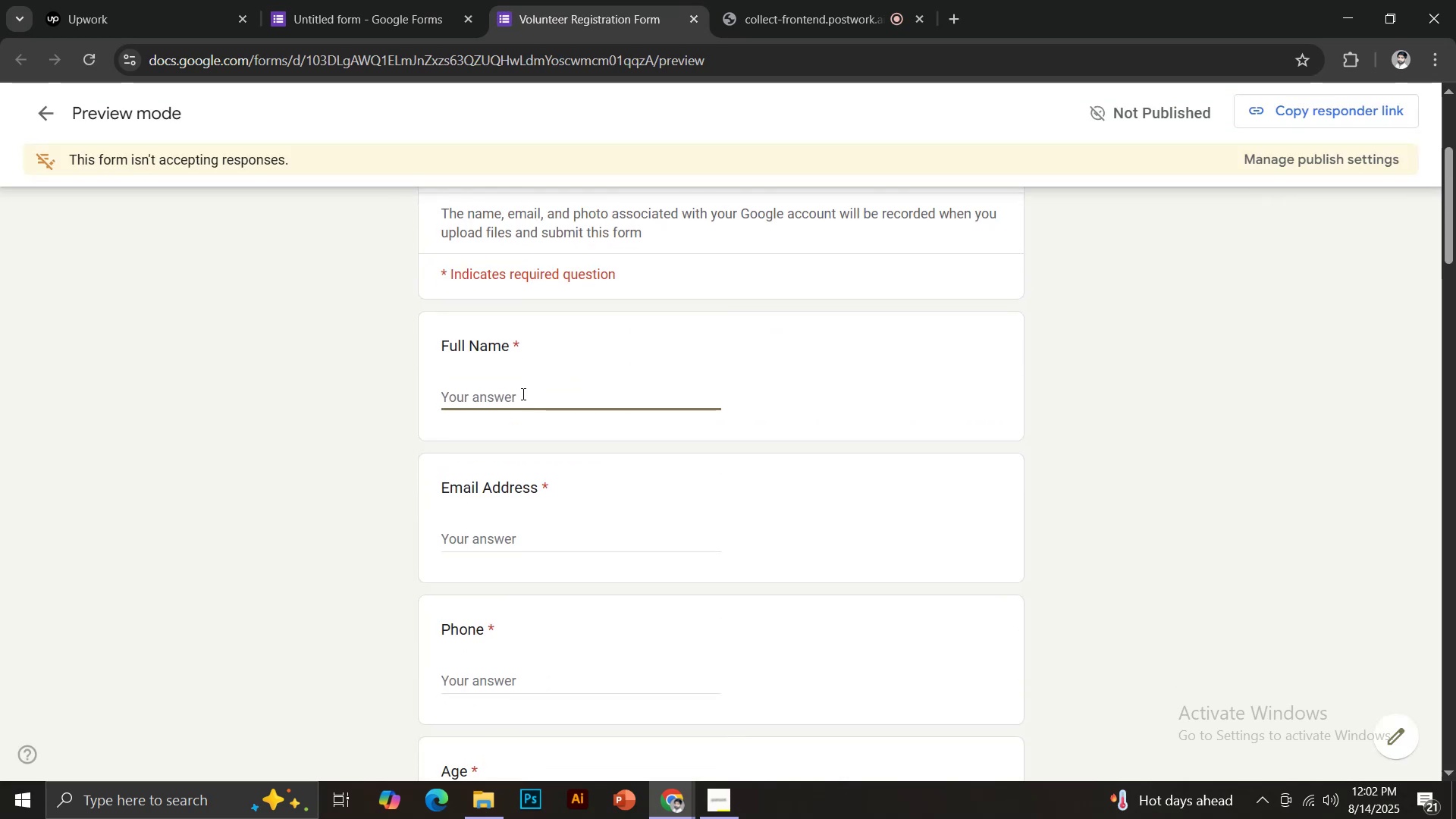 
type(Nouman Dogar)
 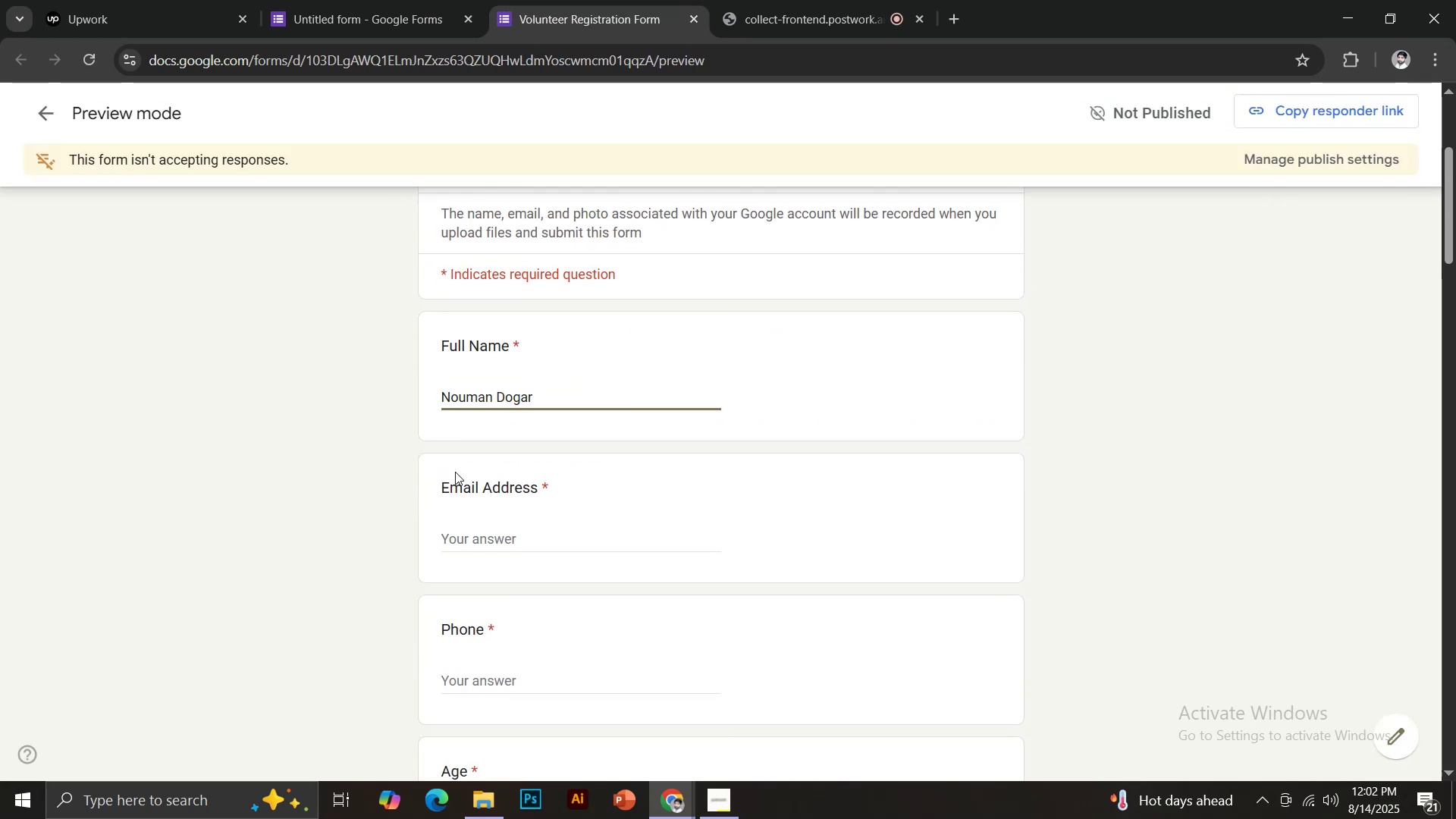 
left_click([466, 531])
 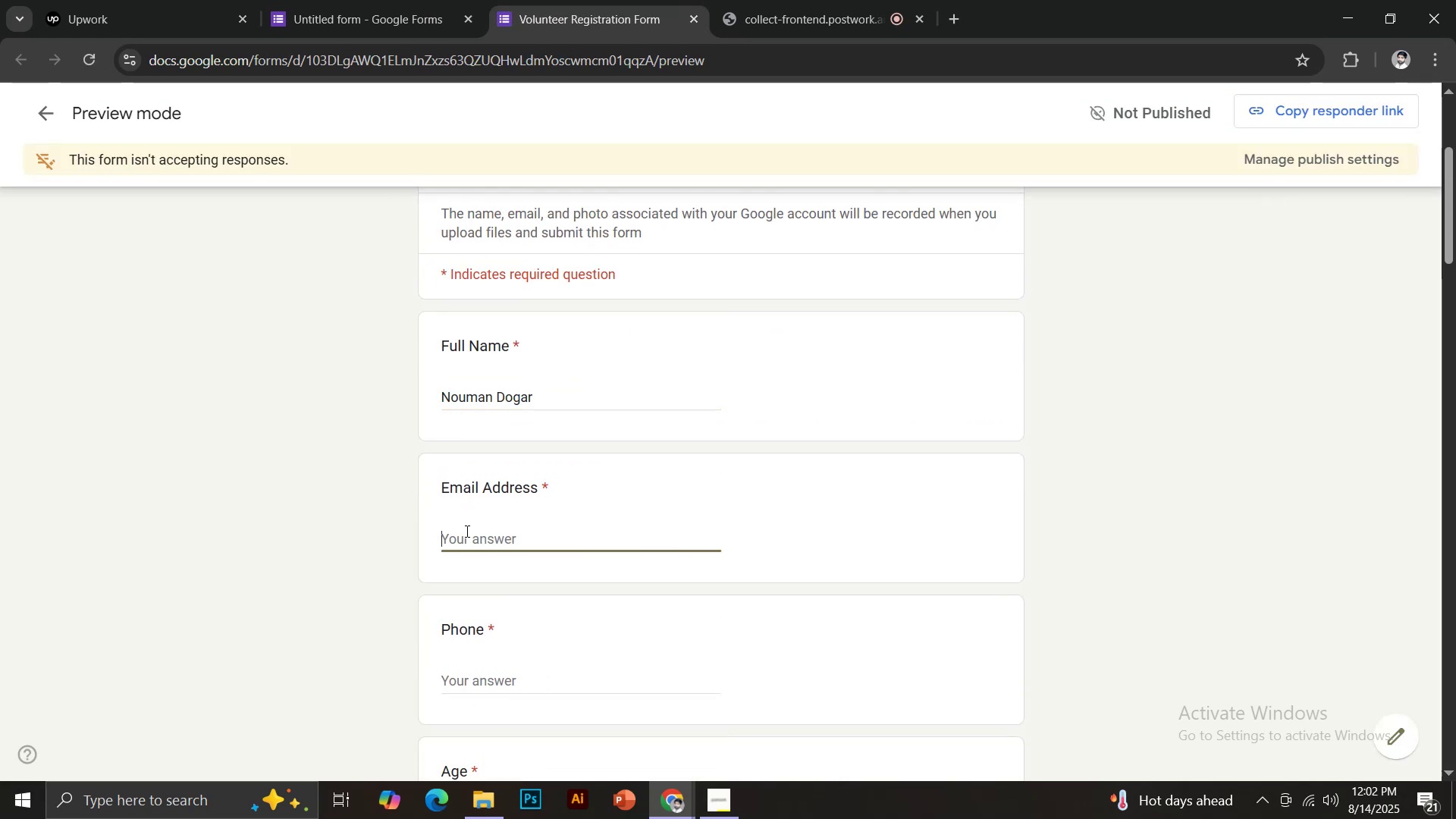 
type(nouma)
 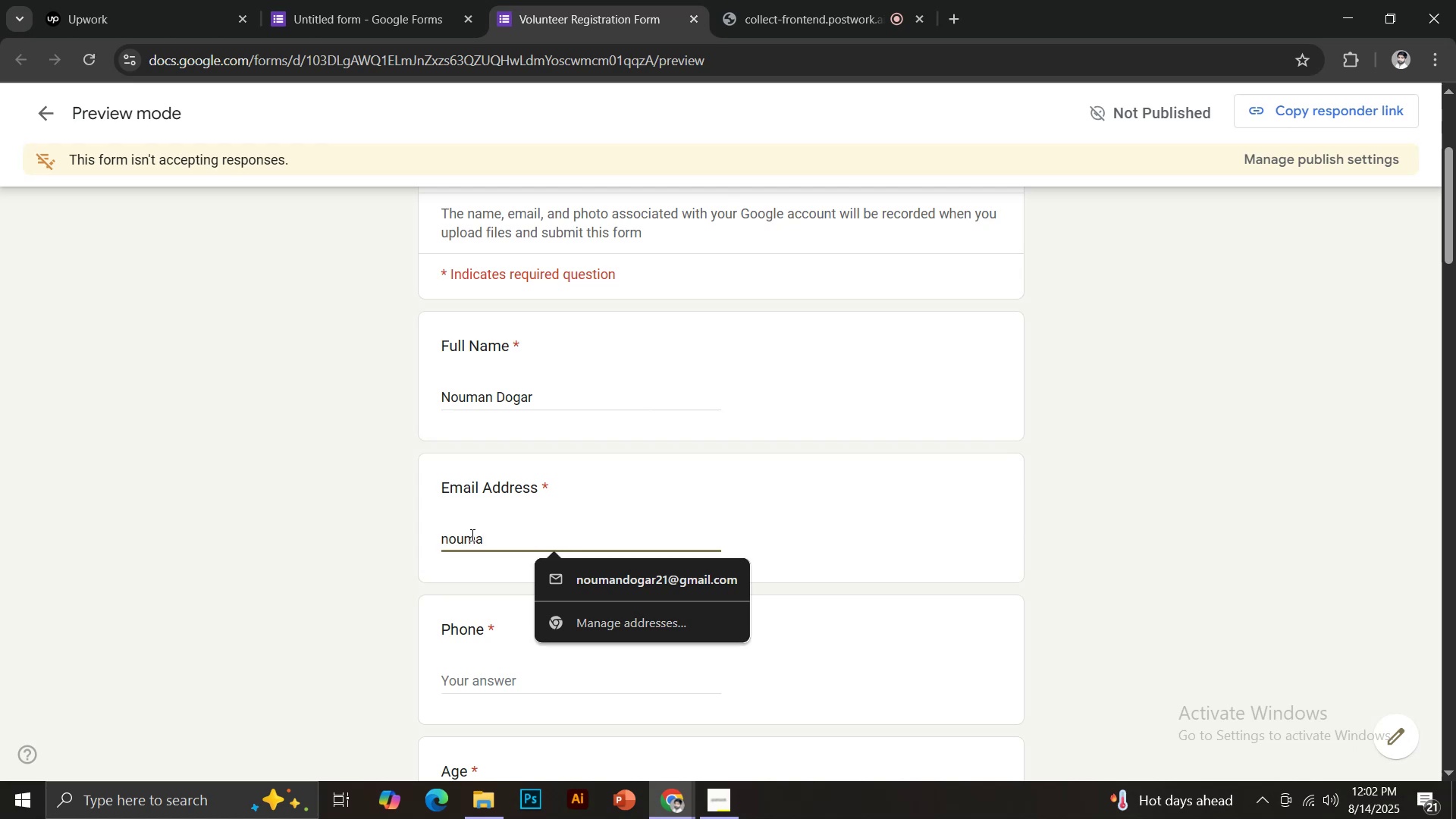 
left_click([587, 566])
 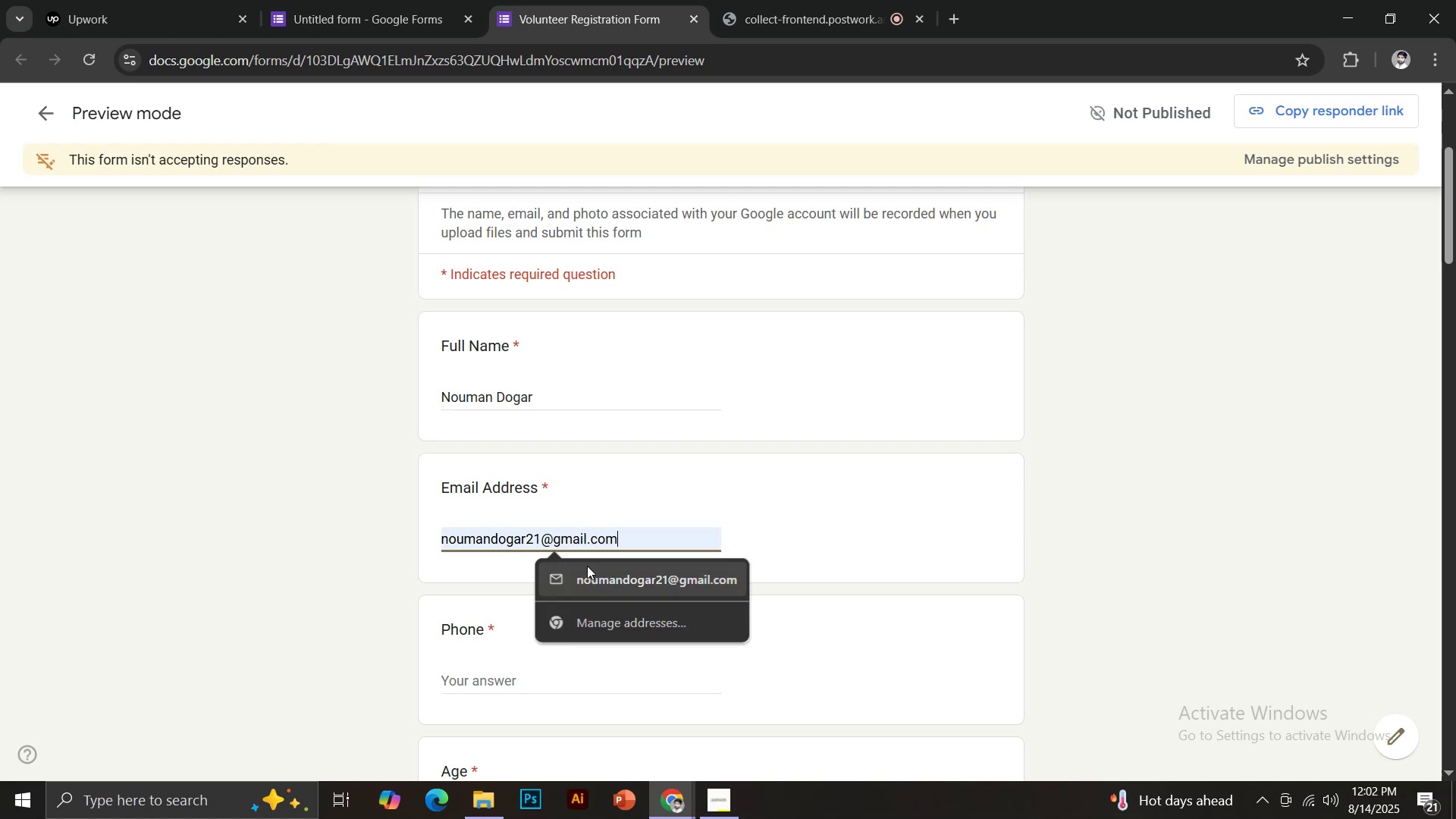 
scroll: coordinate [598, 585], scroll_direction: down, amount: 2.0
 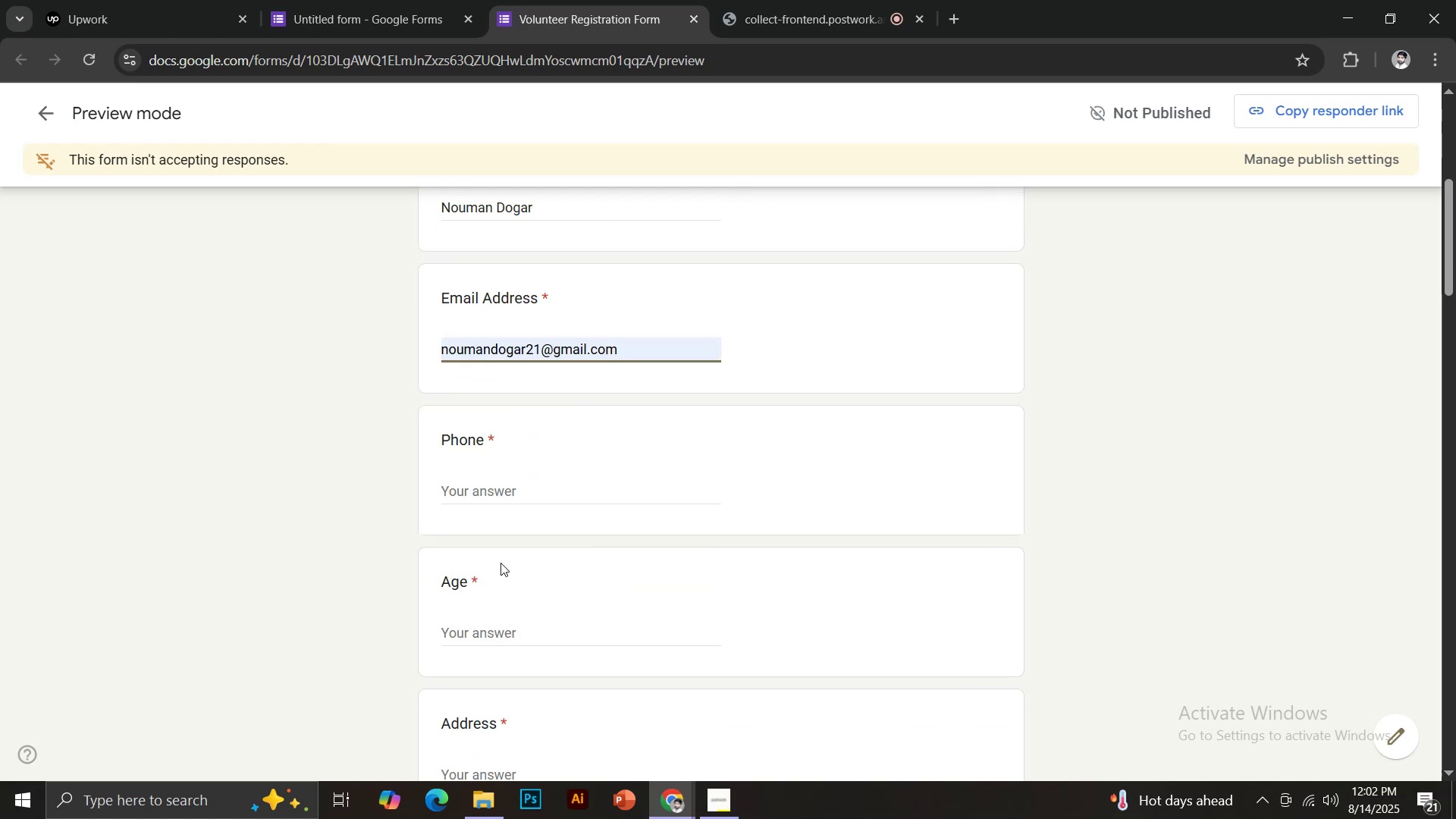 
left_click([488, 489])
 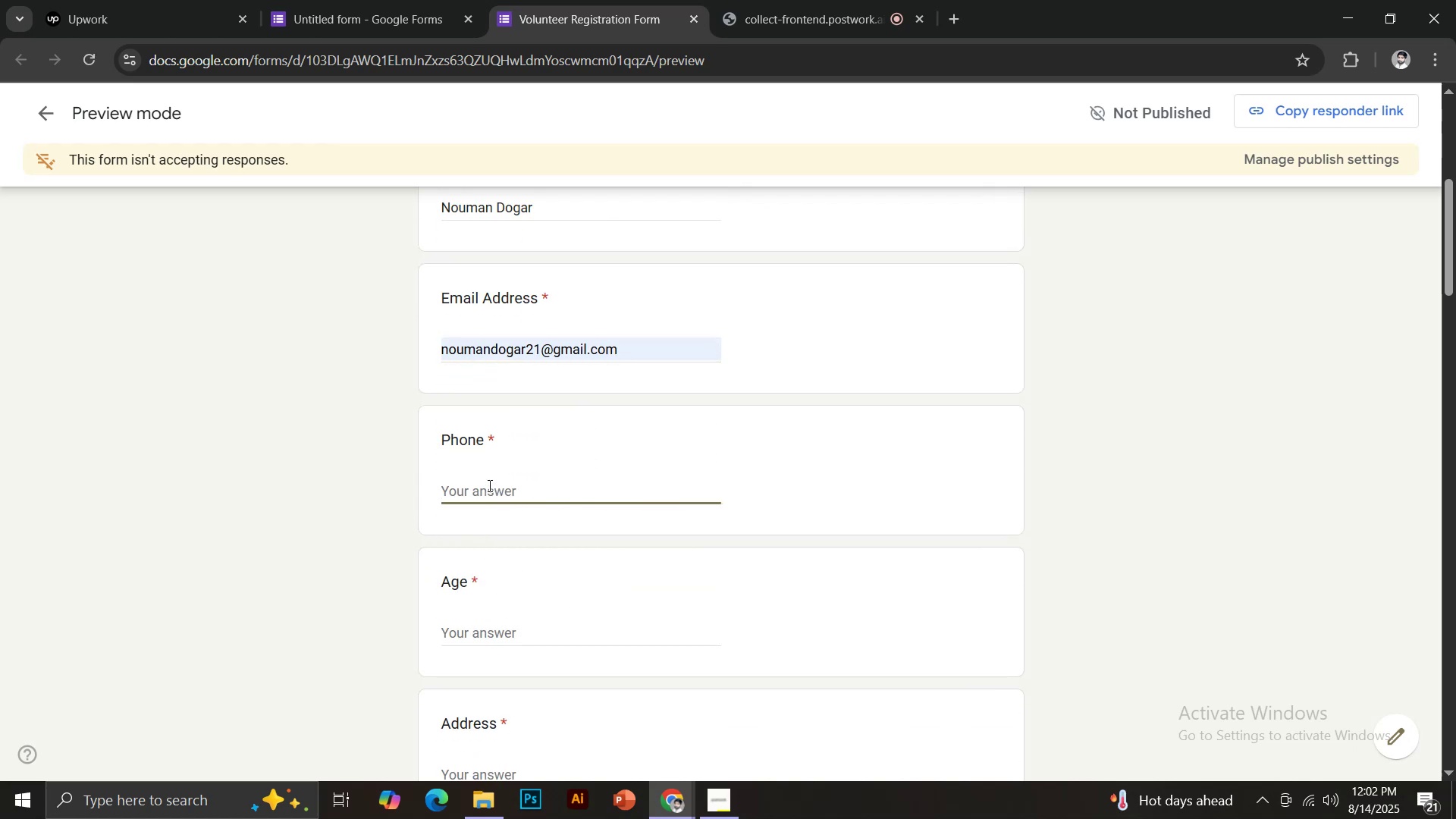 
type(340)
 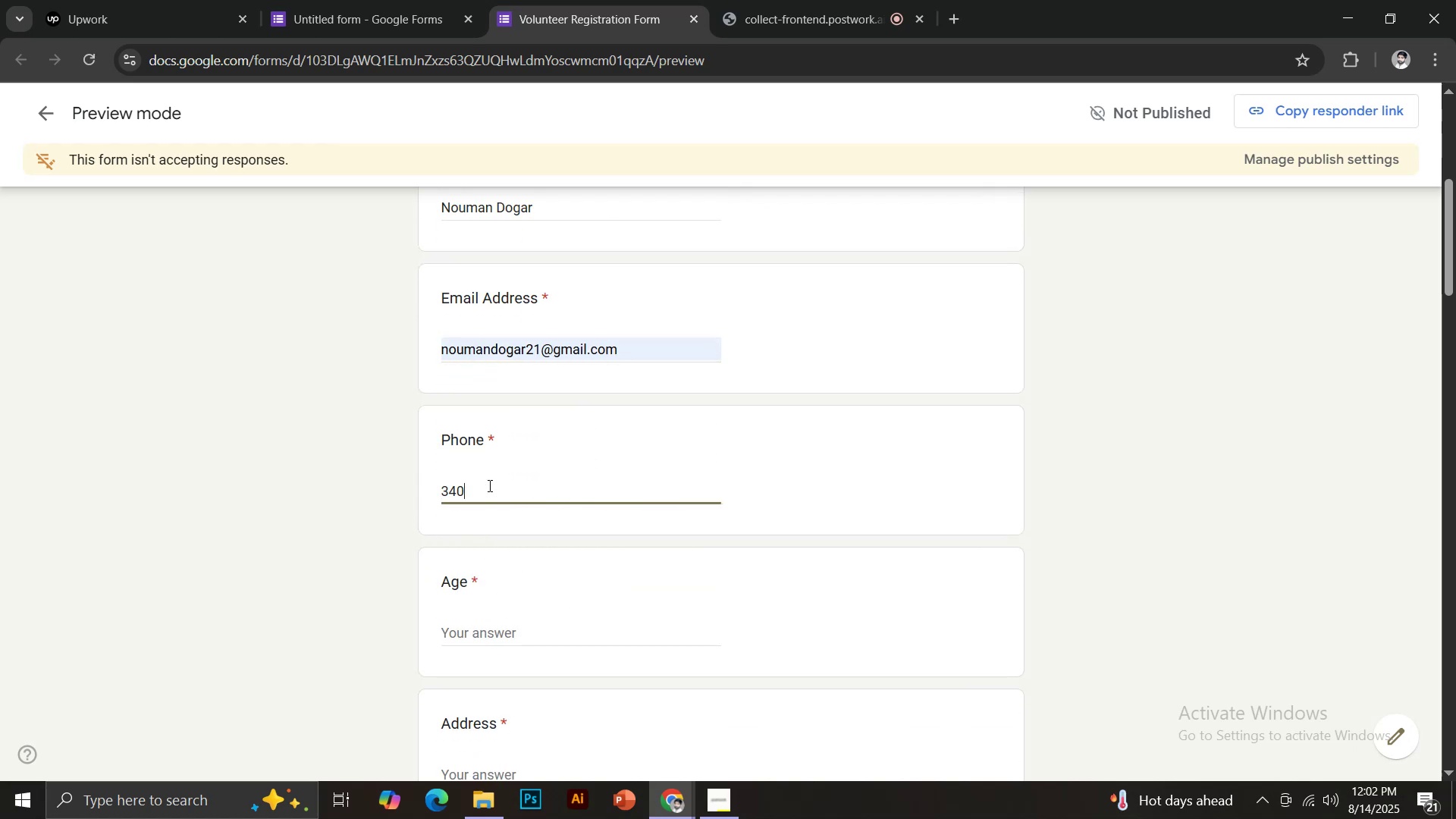 
type(-05300)
key(Backspace)
type(885)
 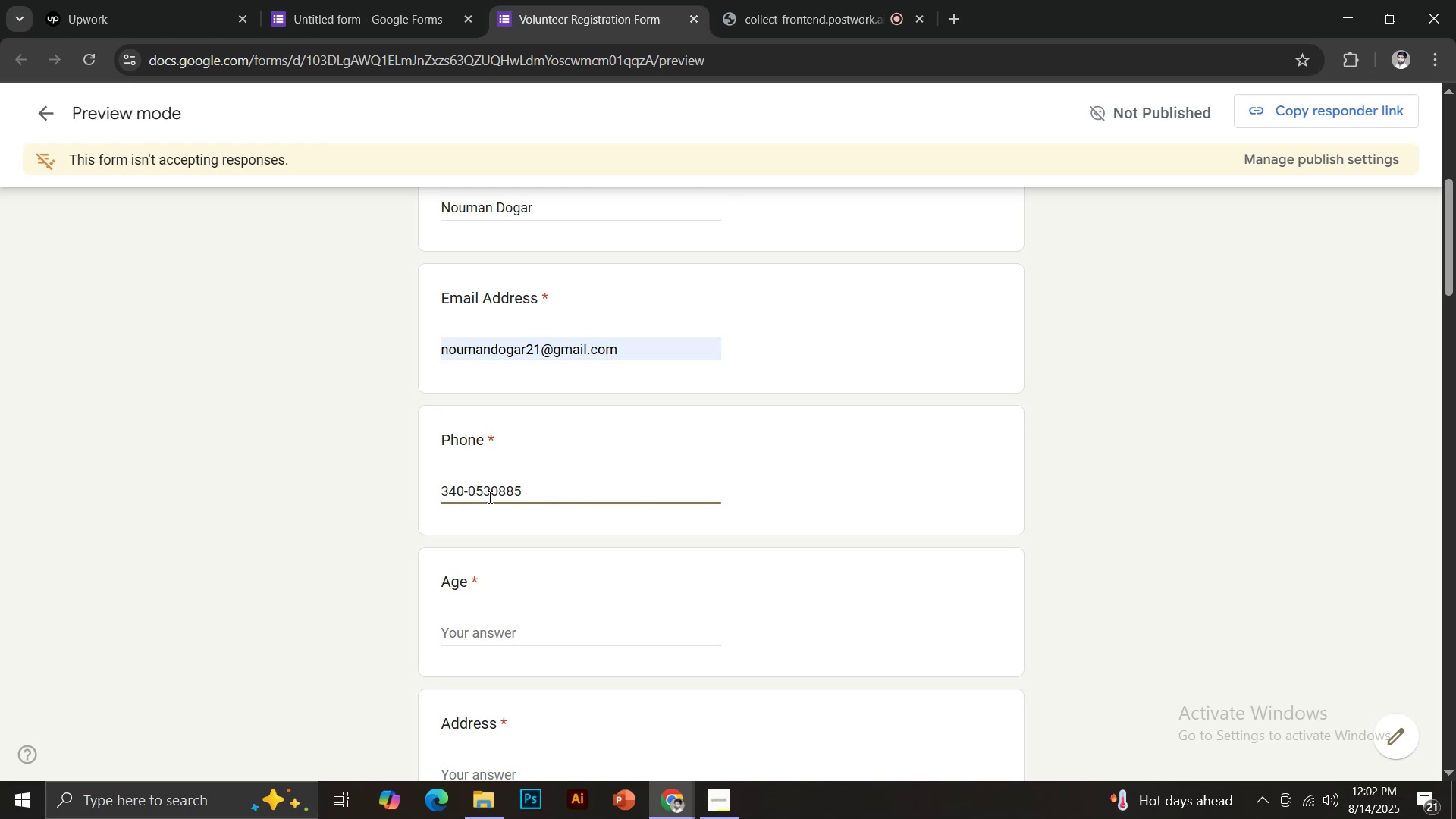 
left_click([468, 632])
 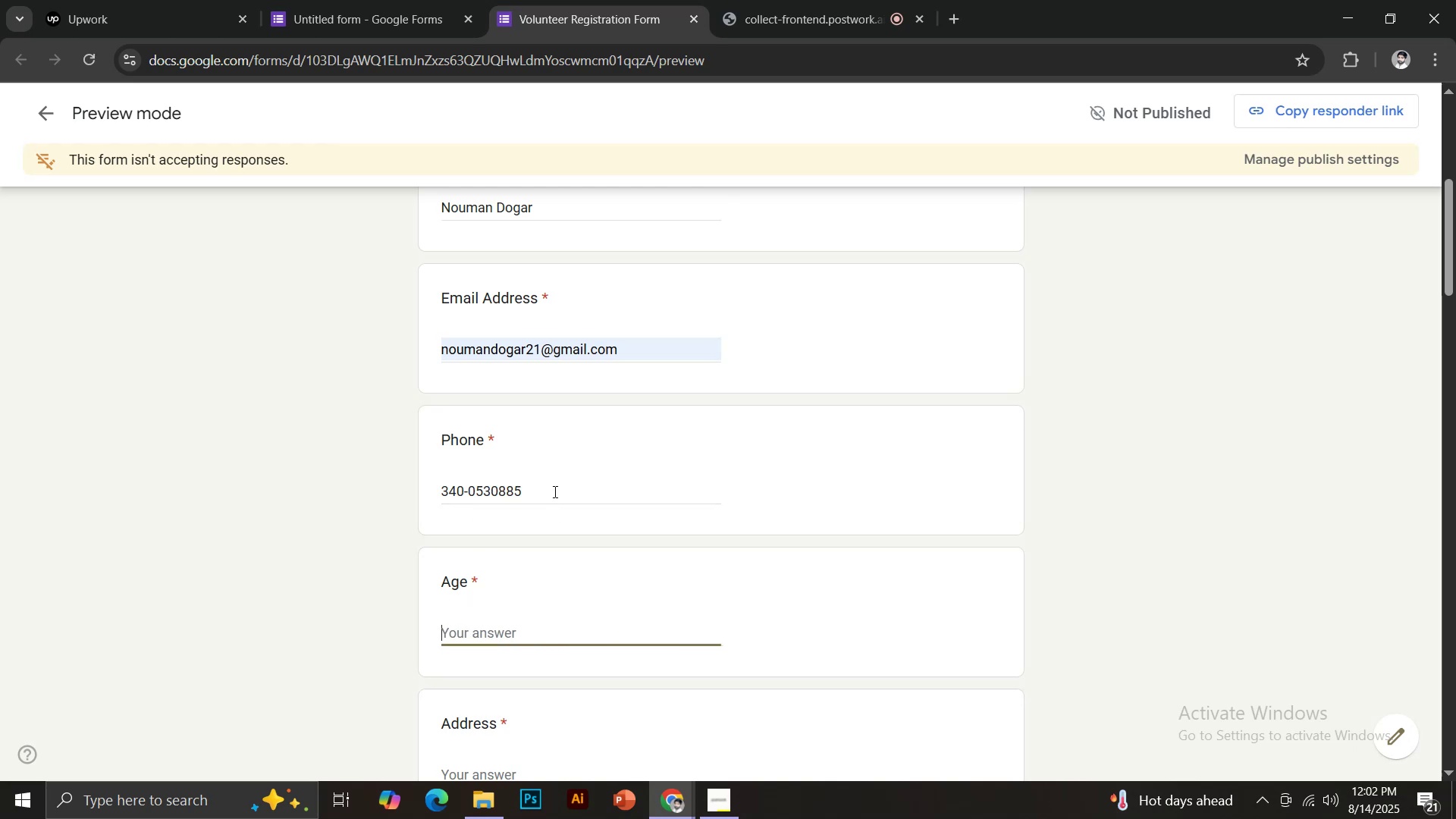 
type(24)
 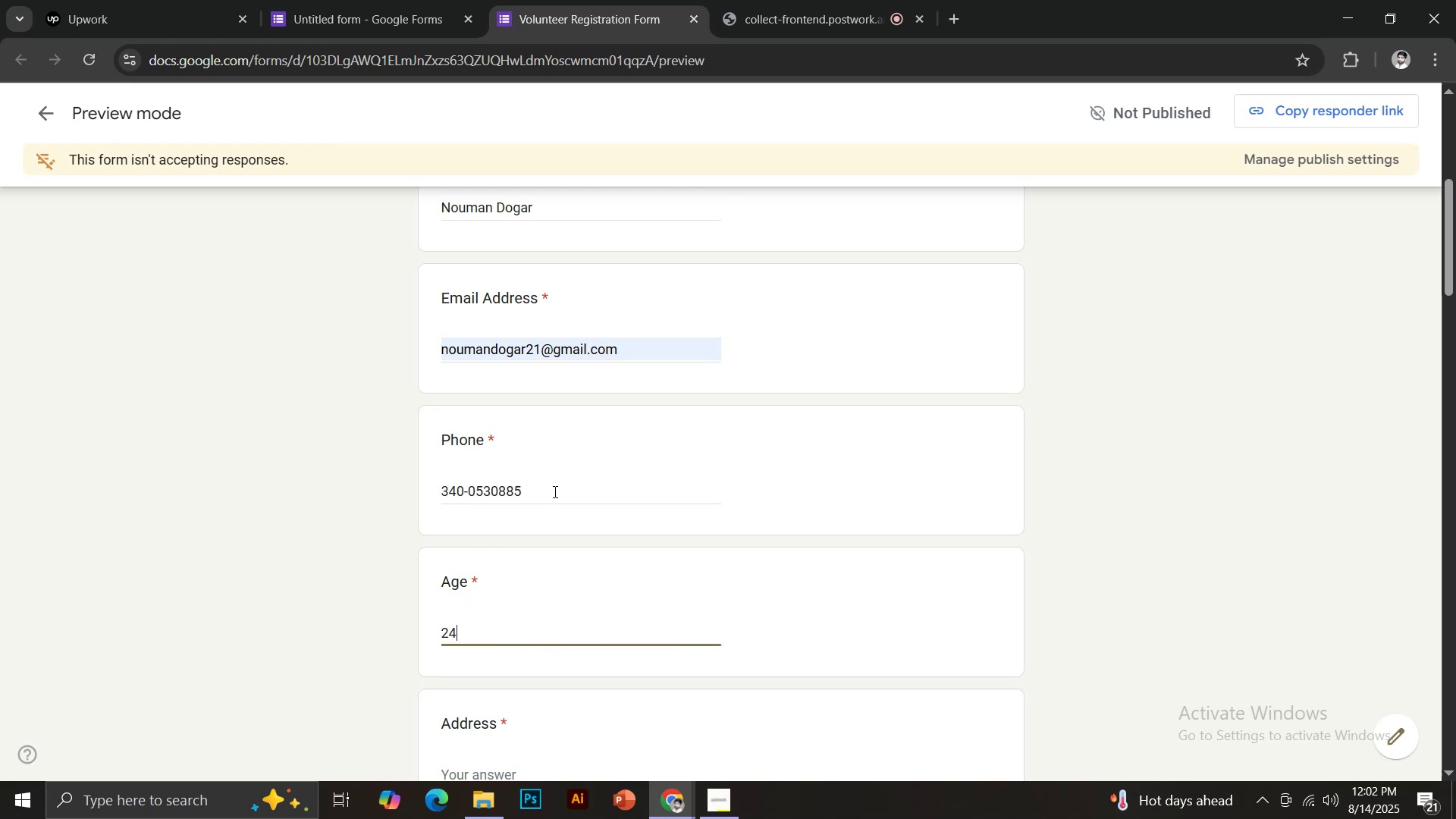 
scroll: coordinate [587, 494], scroll_direction: down, amount: 1.0
 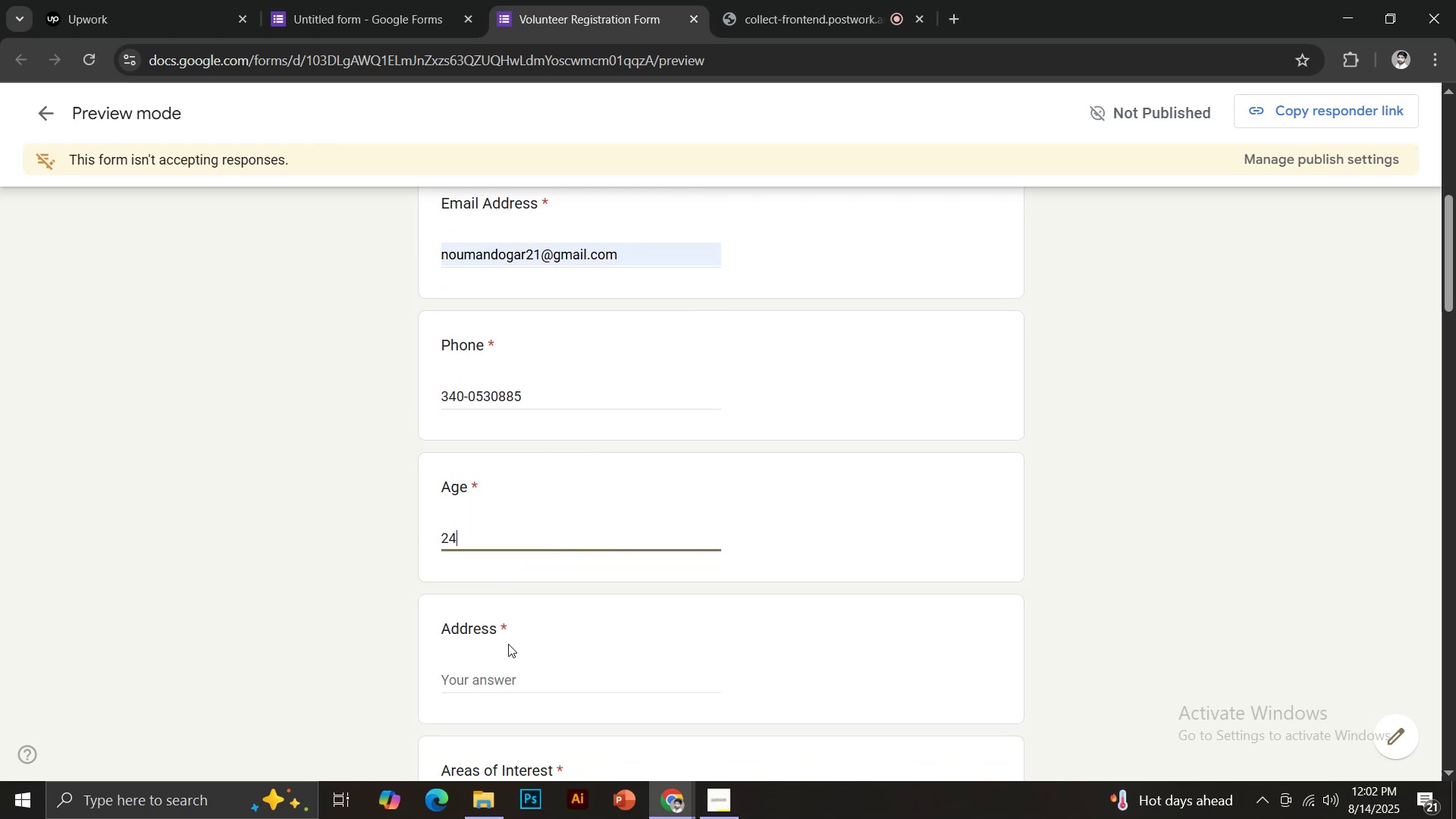 
left_click([489, 676])
 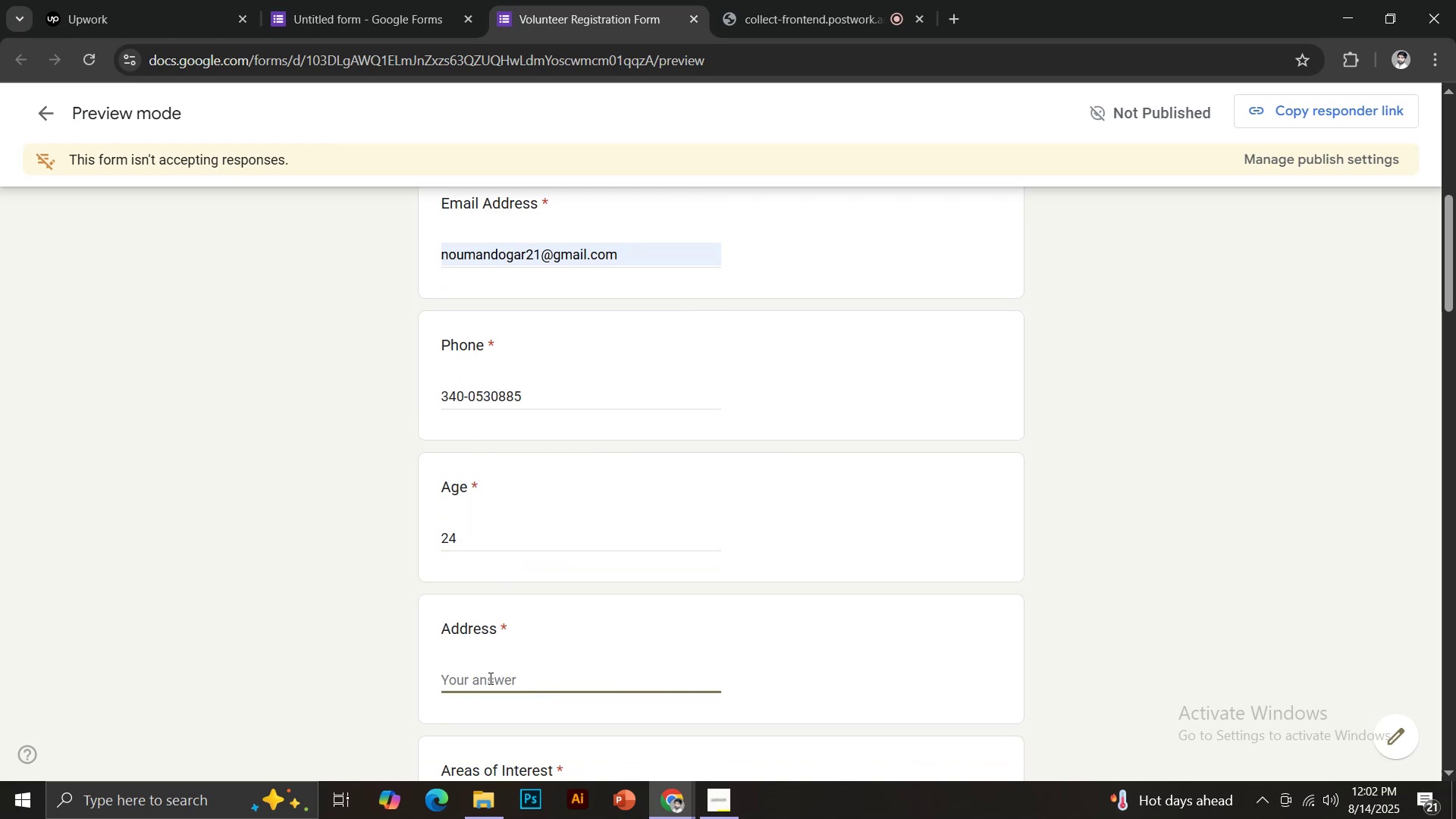 
type(Pakistan)
 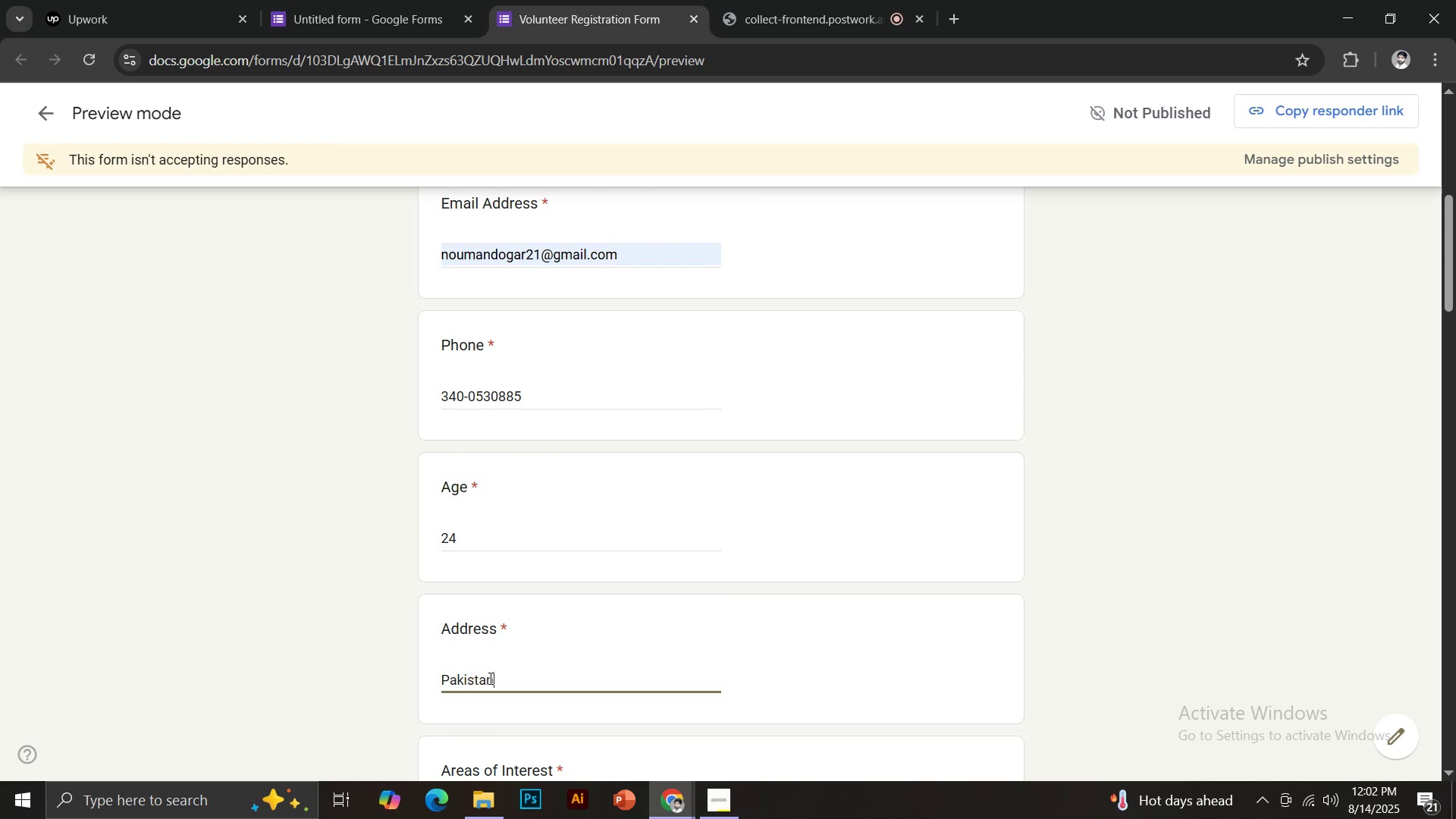 
scroll: coordinate [511, 609], scroll_direction: down, amount: 3.0
 